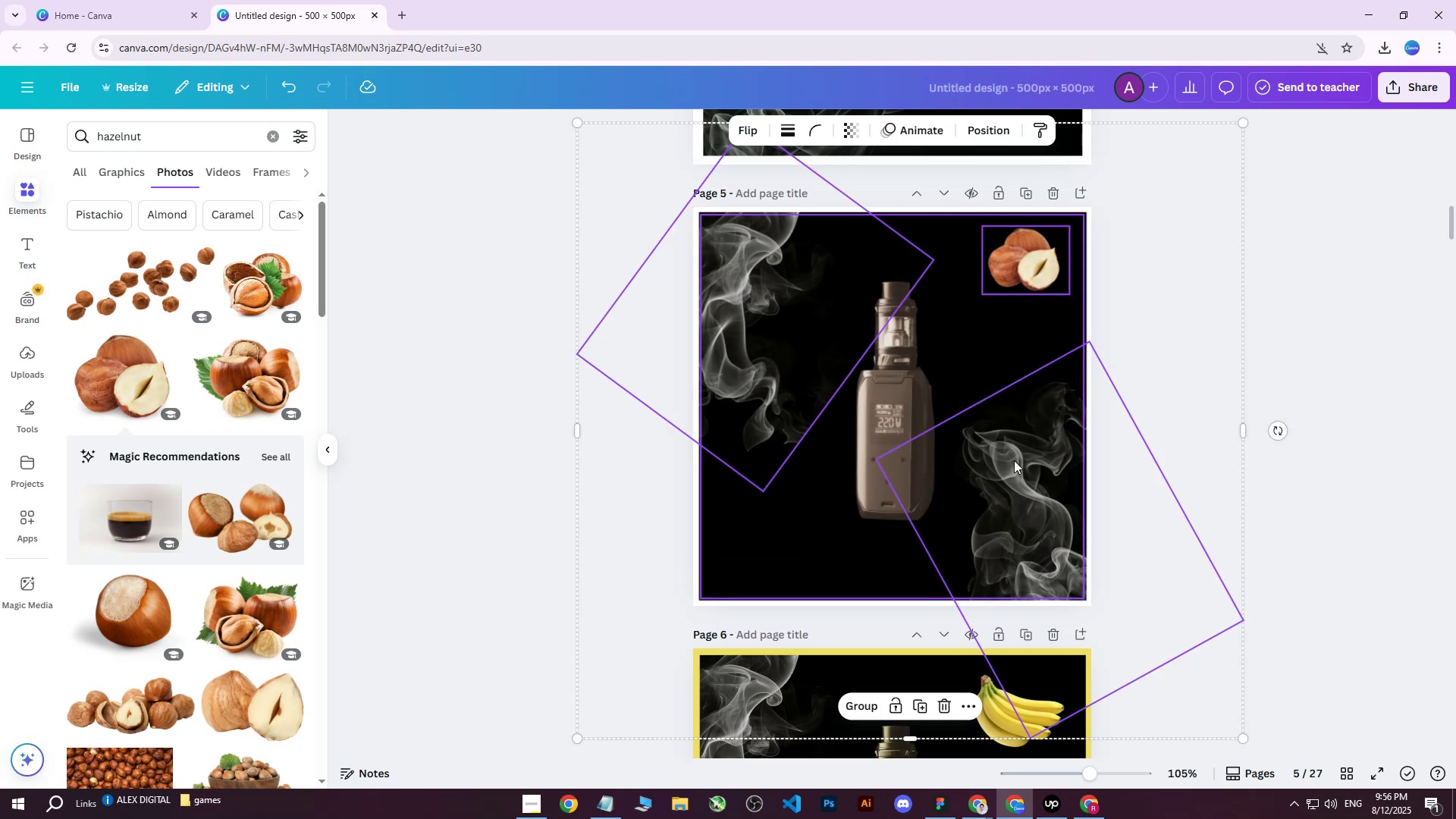 
key(Shift+ShiftLeft)
 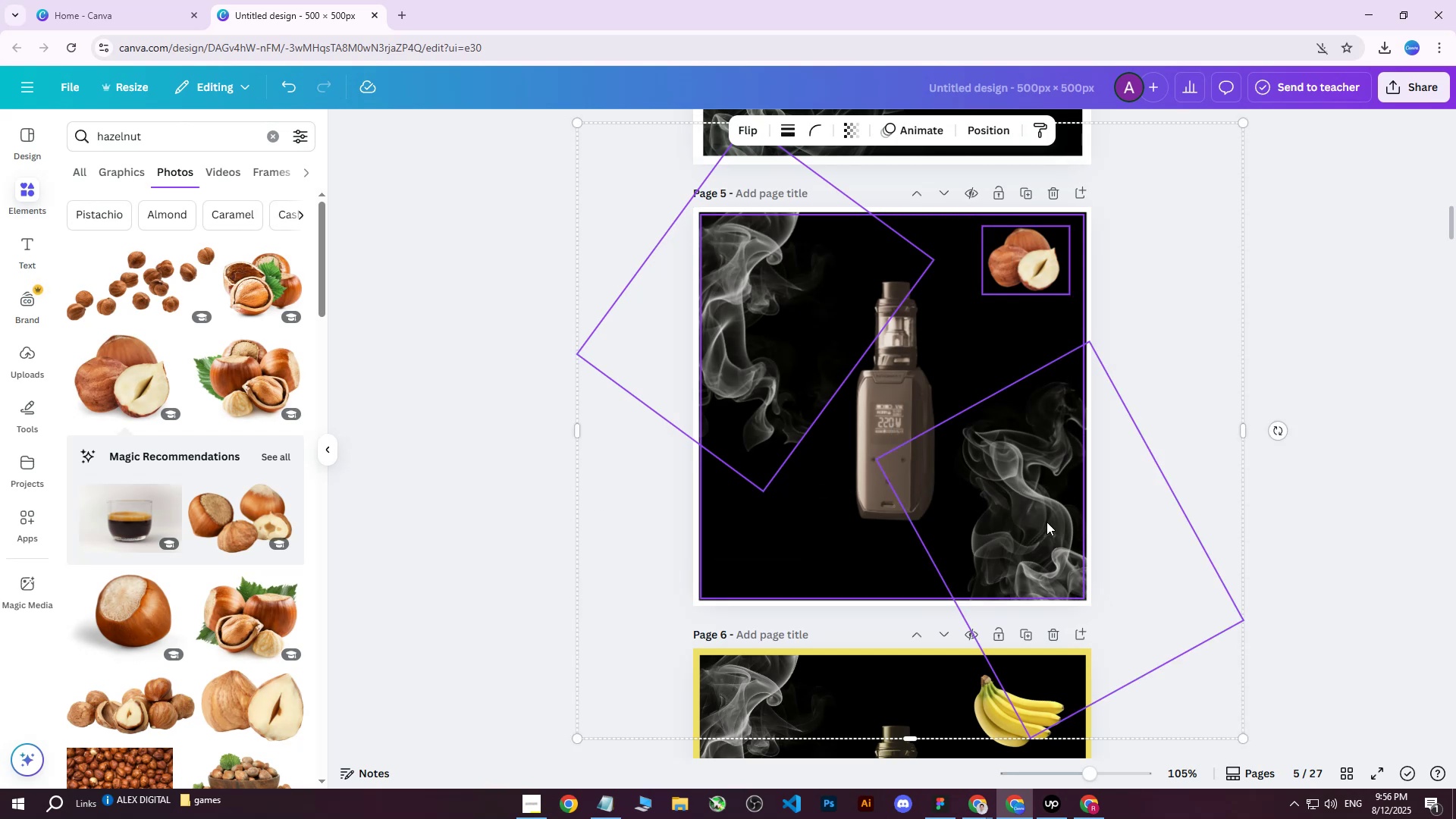 
key(Shift+ShiftLeft)
 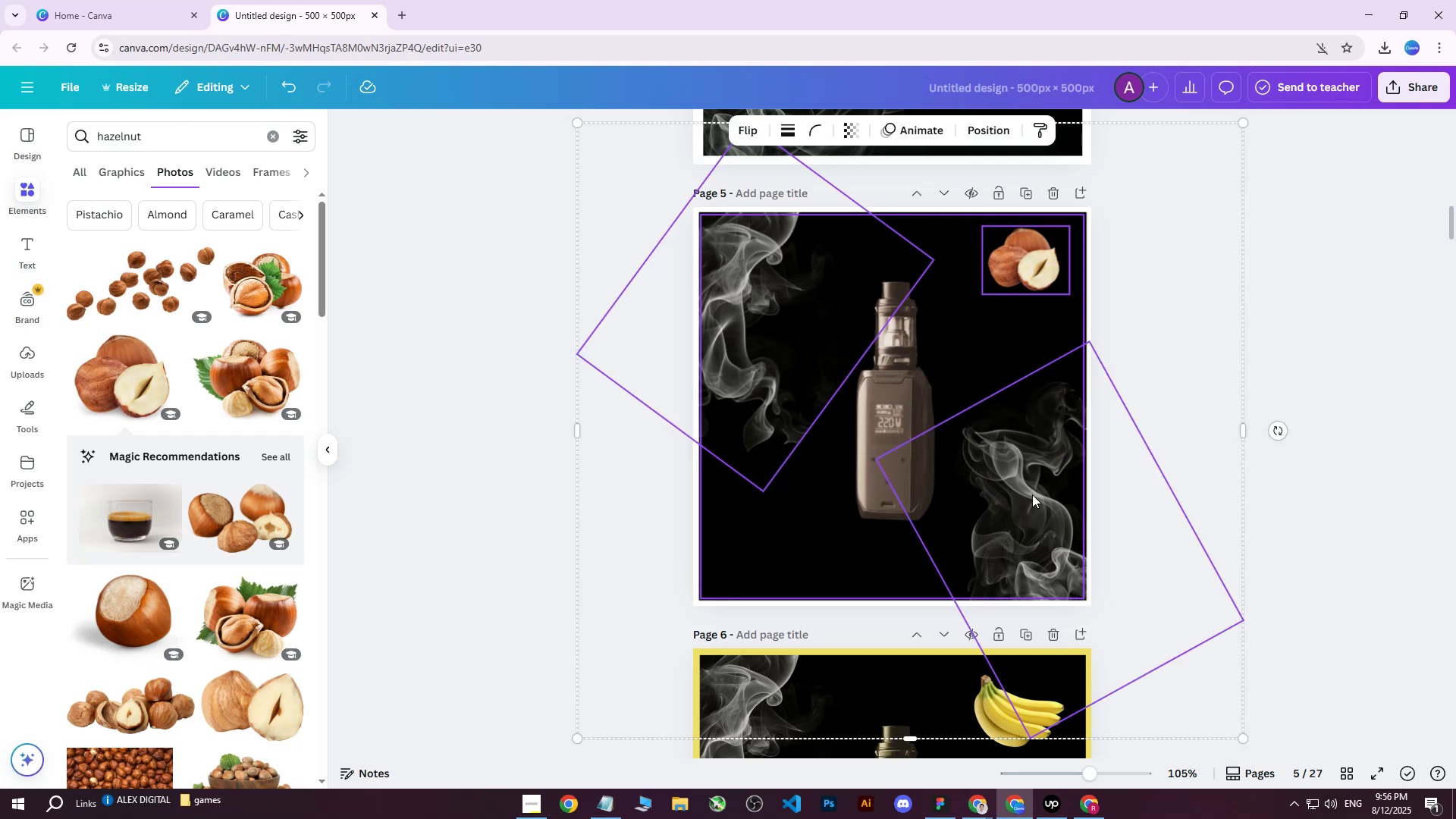 
key(Shift+ShiftLeft)
 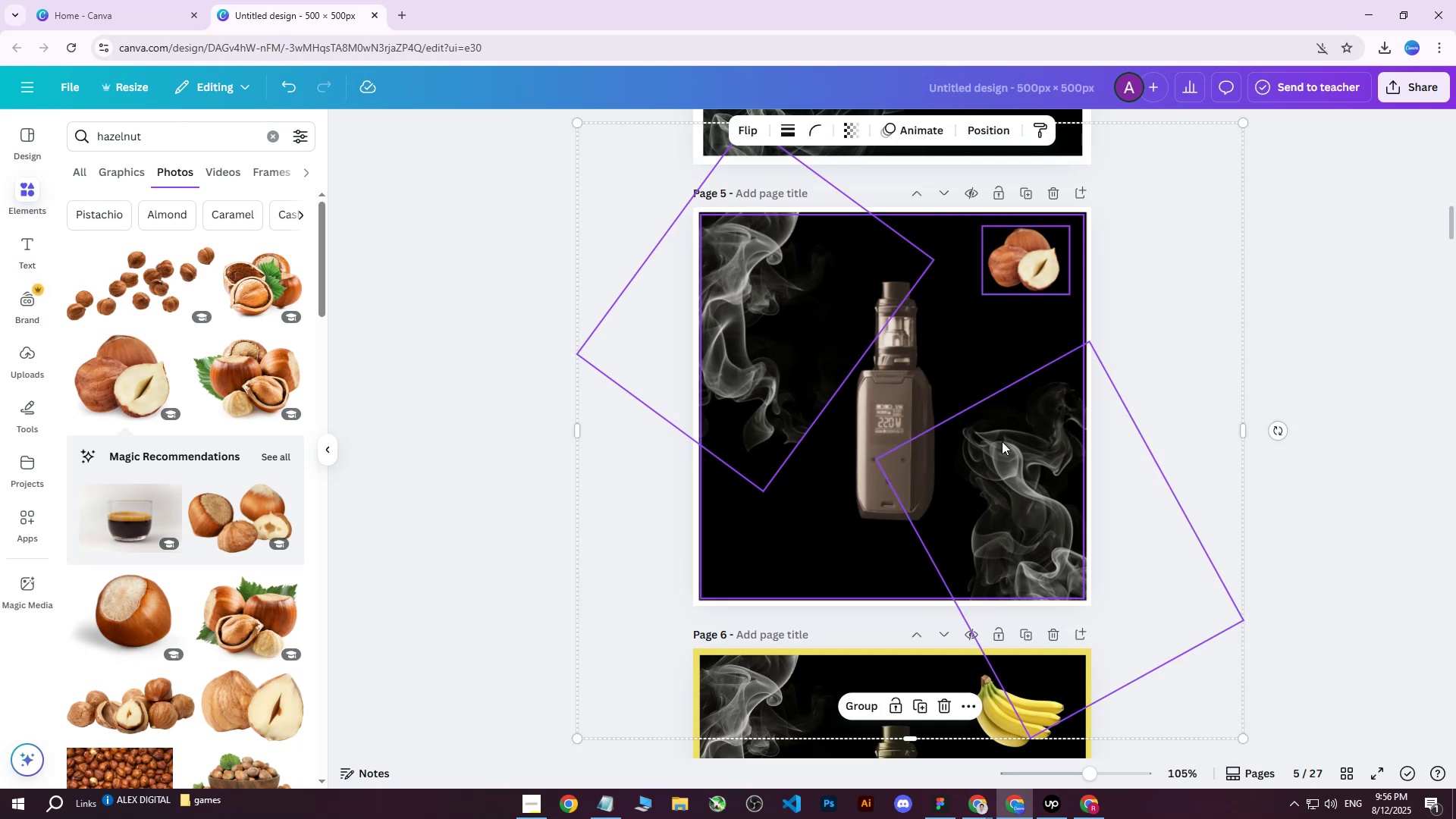 
key(Shift+ShiftLeft)
 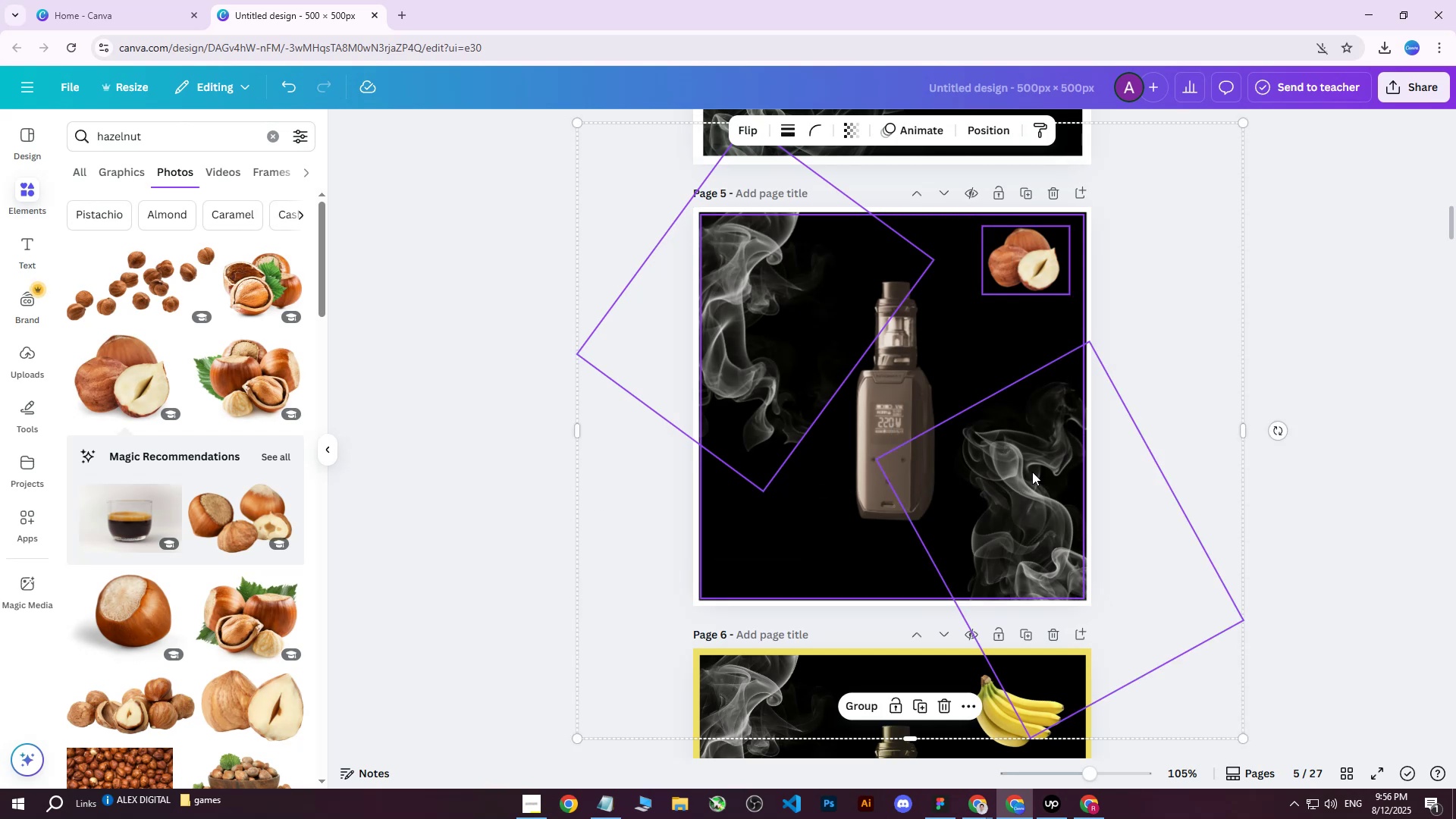 
right_click([1032, 472])
 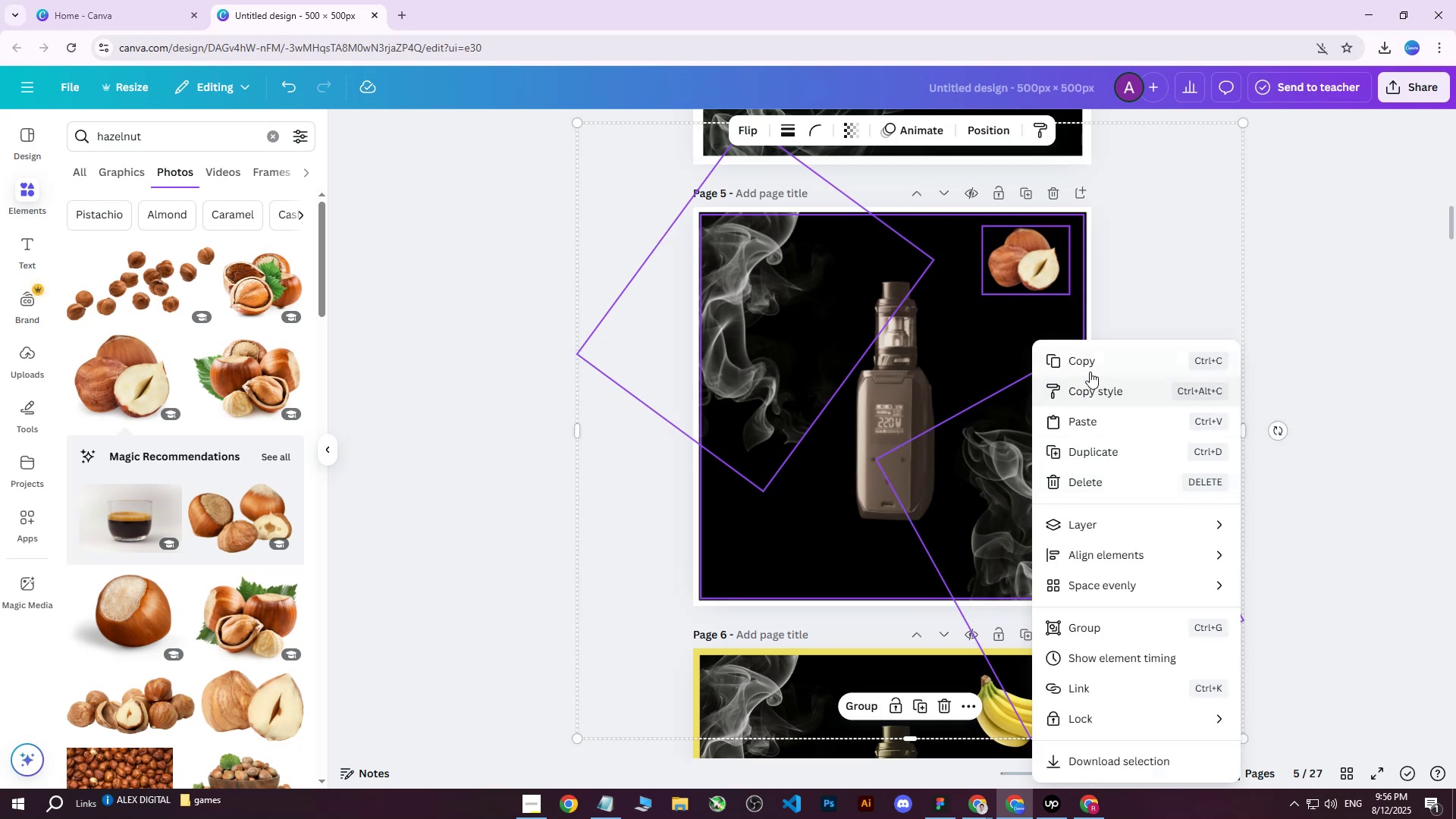 
left_click([1093, 359])
 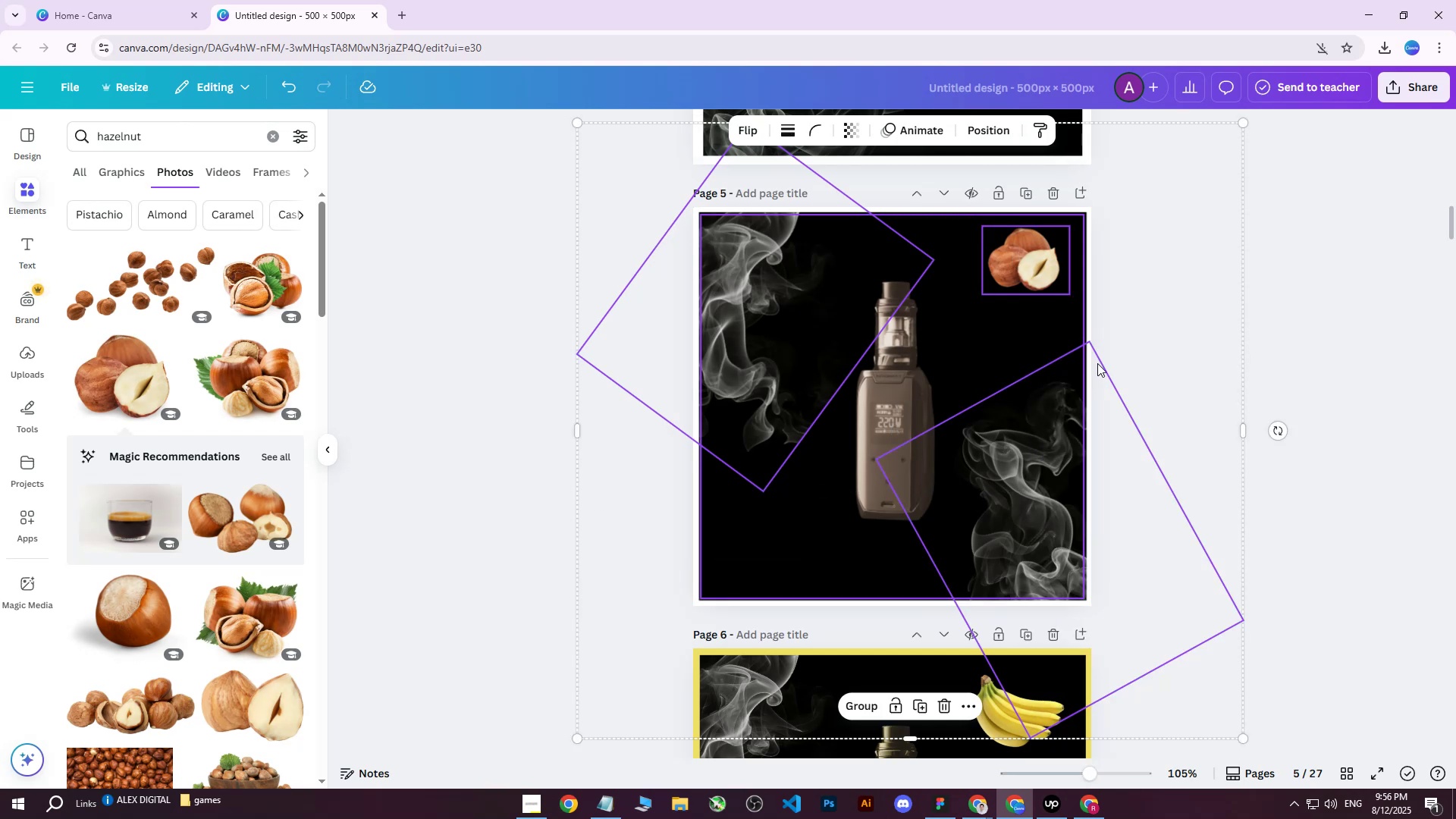 
scroll: coordinate [924, 460], scroll_direction: down, amount: 17.0
 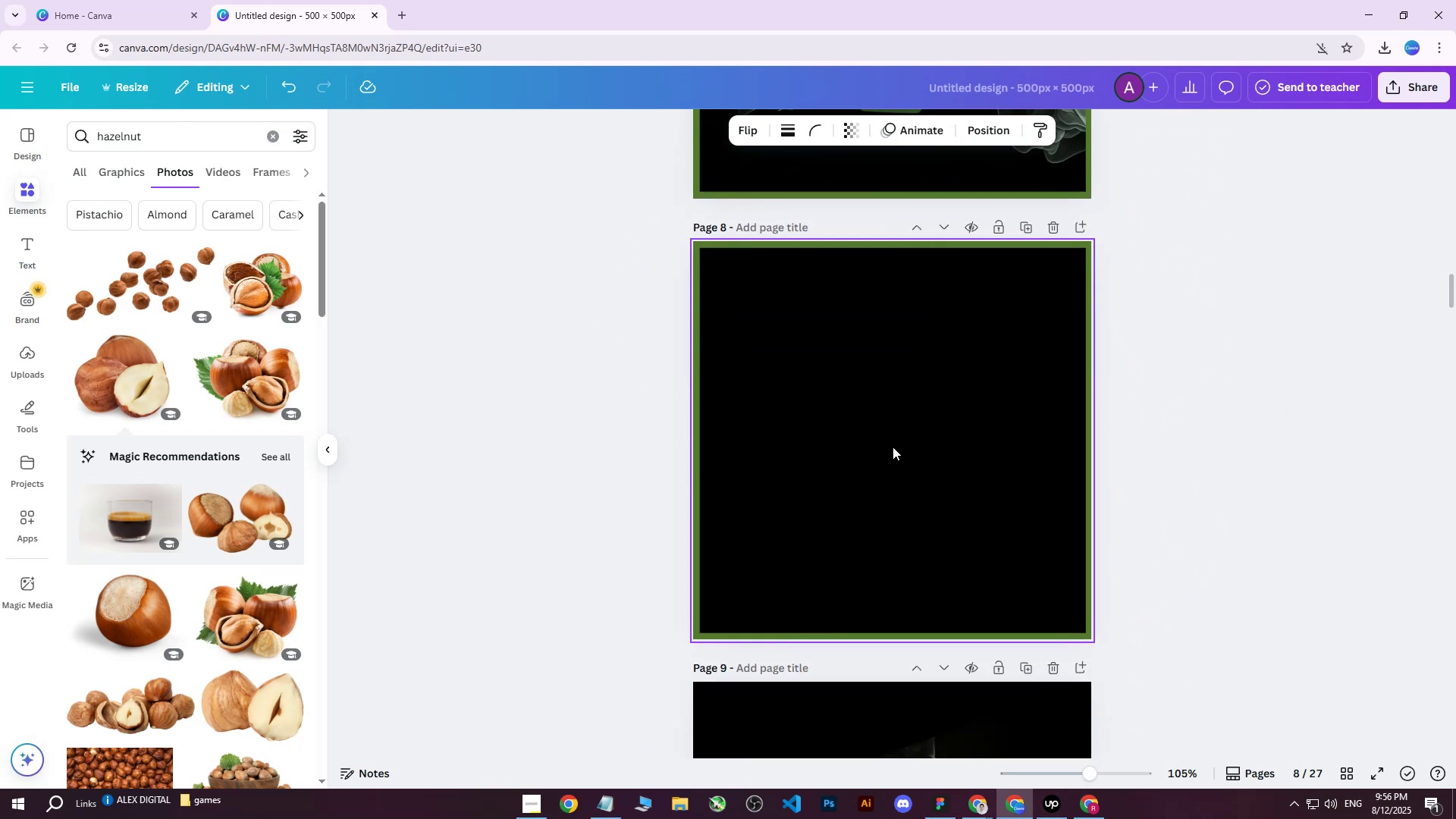 
left_click([893, 447])
 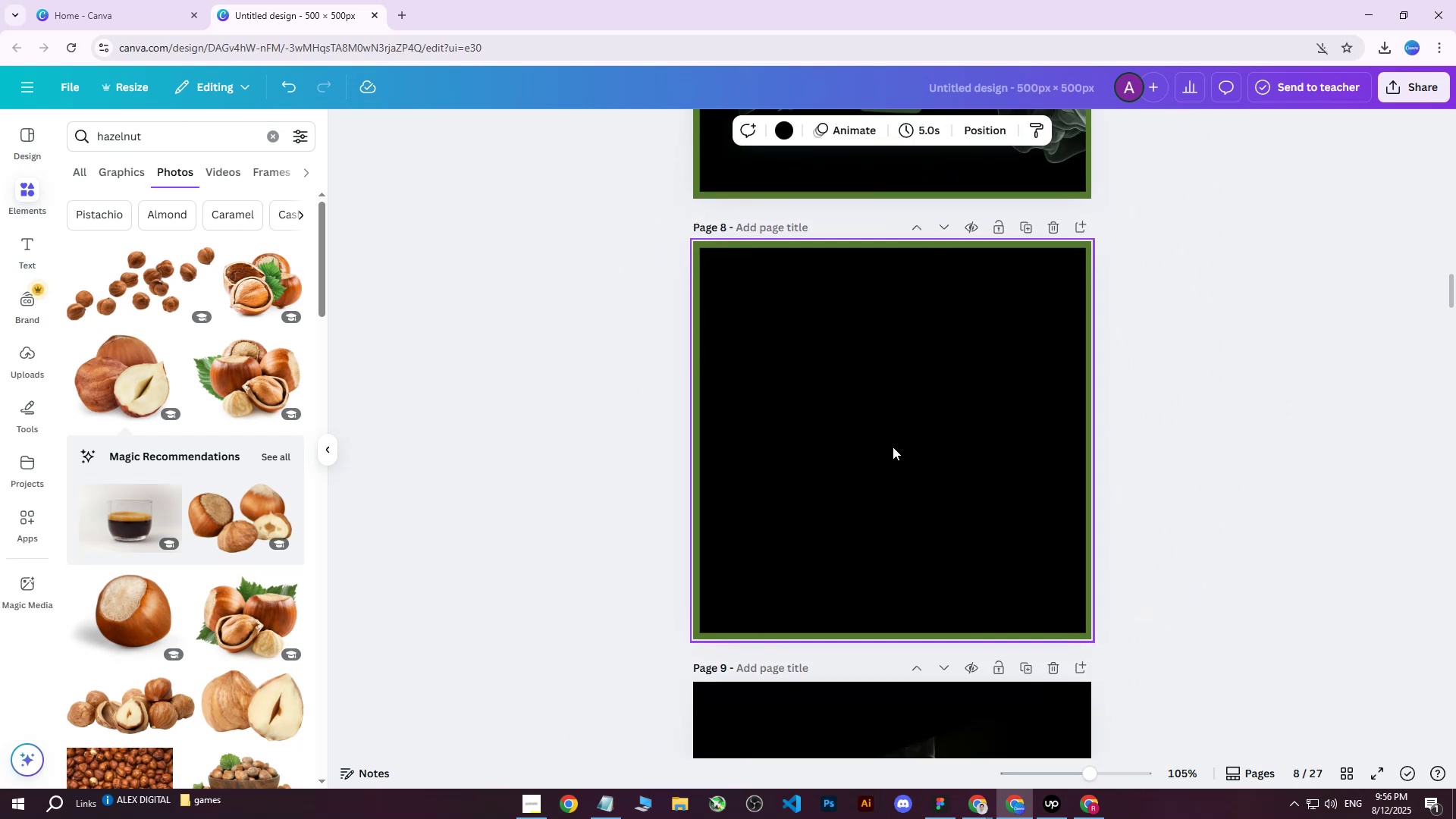 
key(Control+V)
 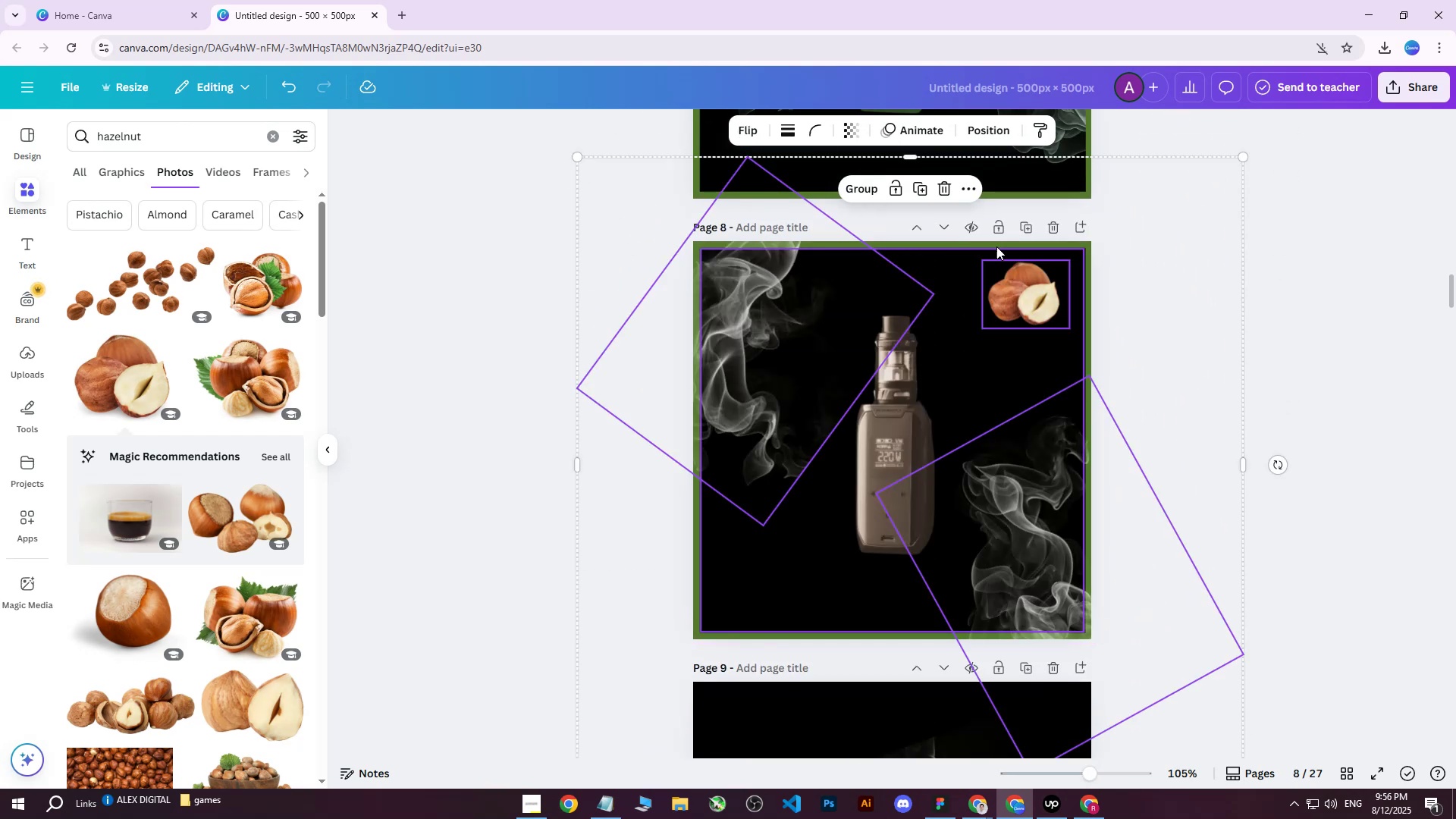 
left_click([984, 134])
 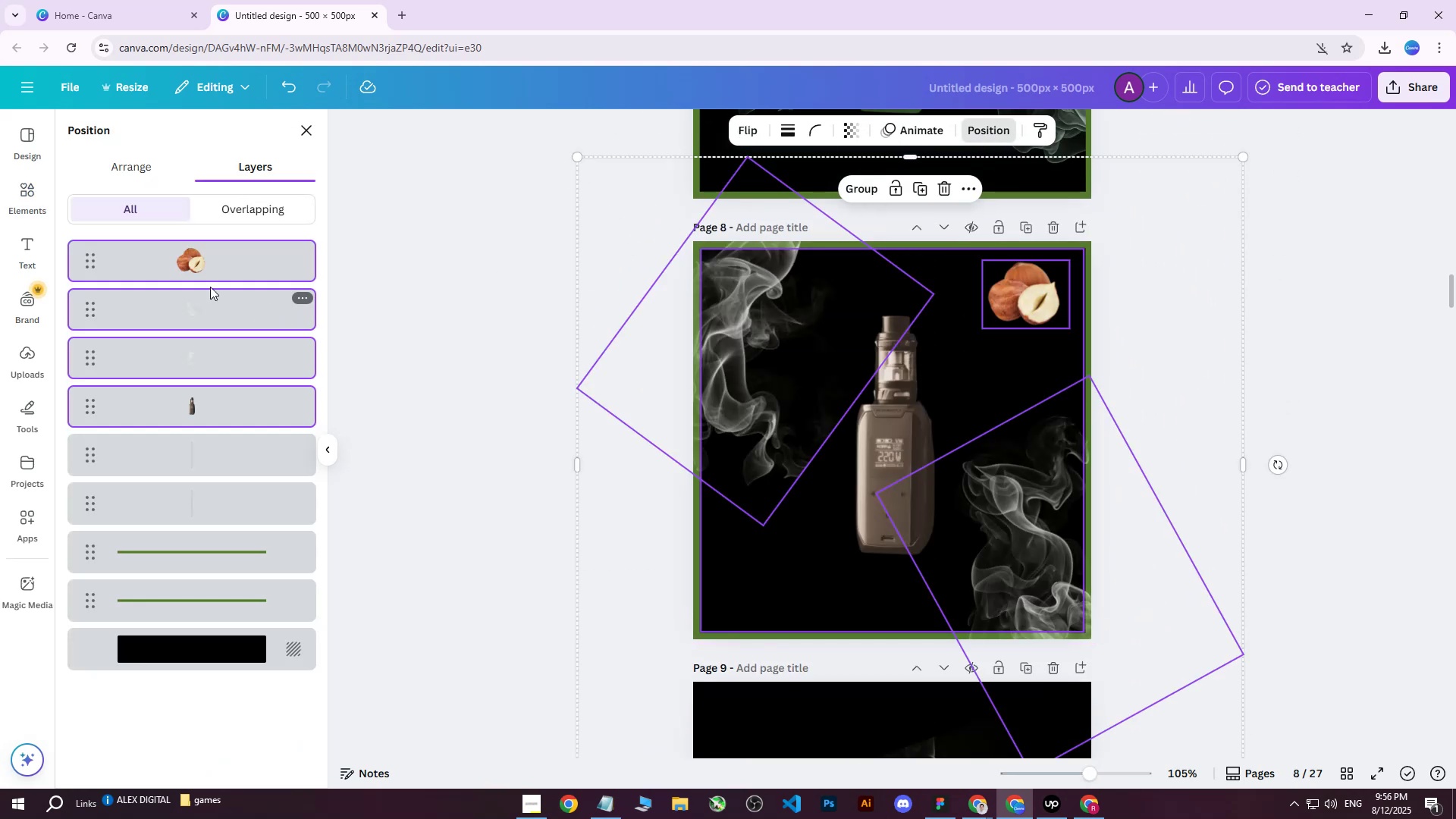 
left_click_drag(start_coordinate=[208, 262], to_coordinate=[193, 611])
 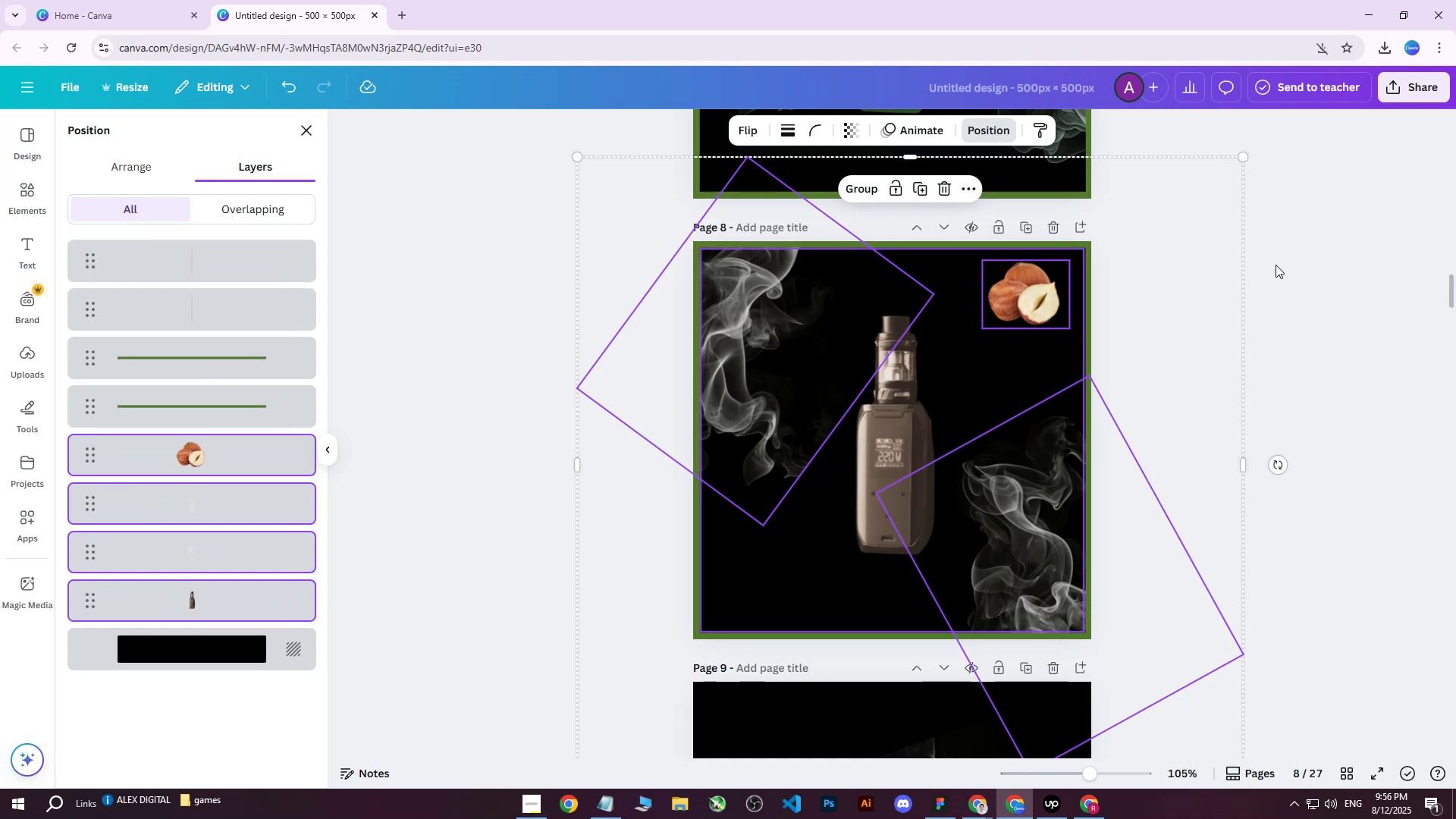 
left_click([1254, 262])
 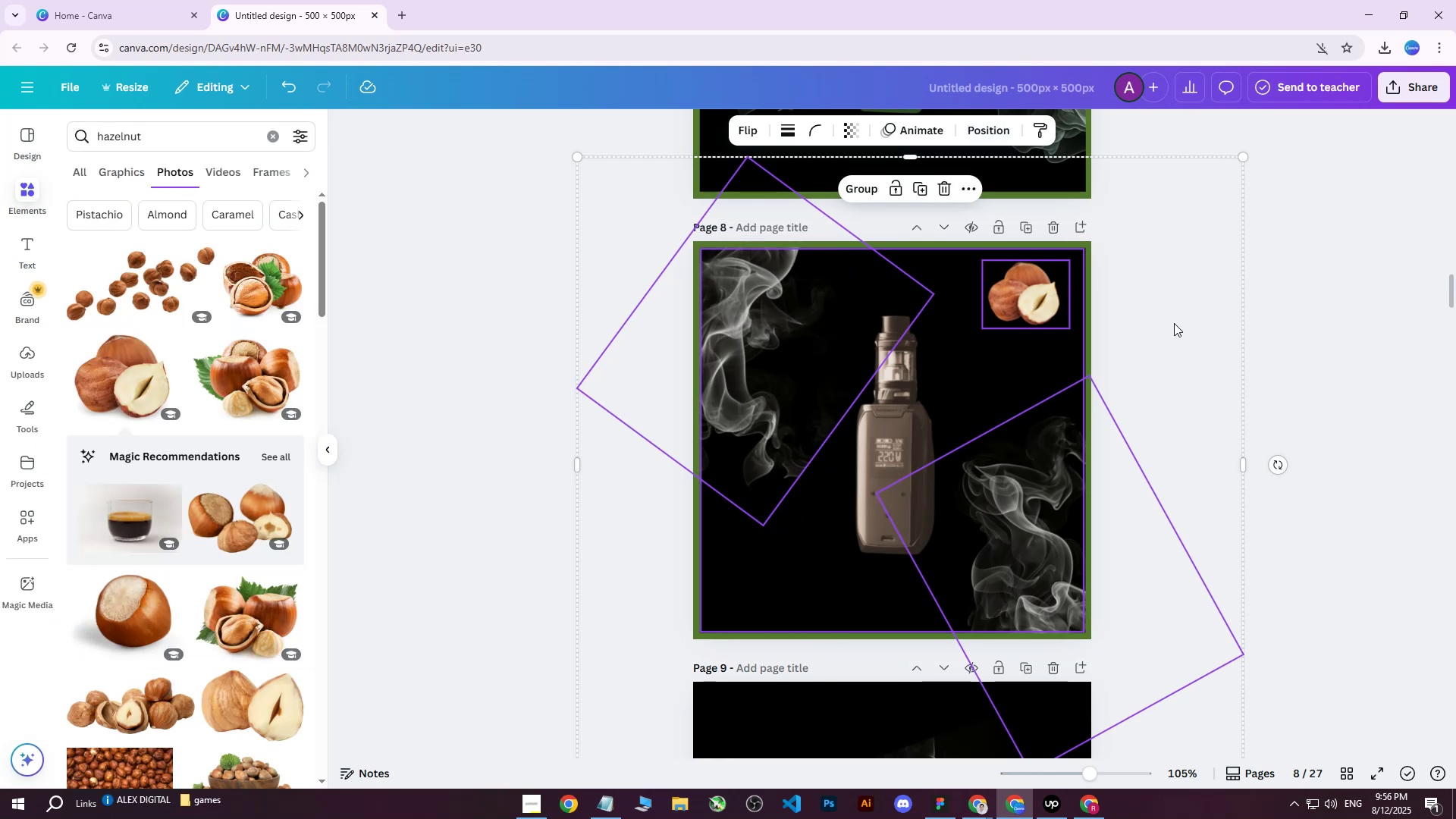 
left_click([1168, 321])
 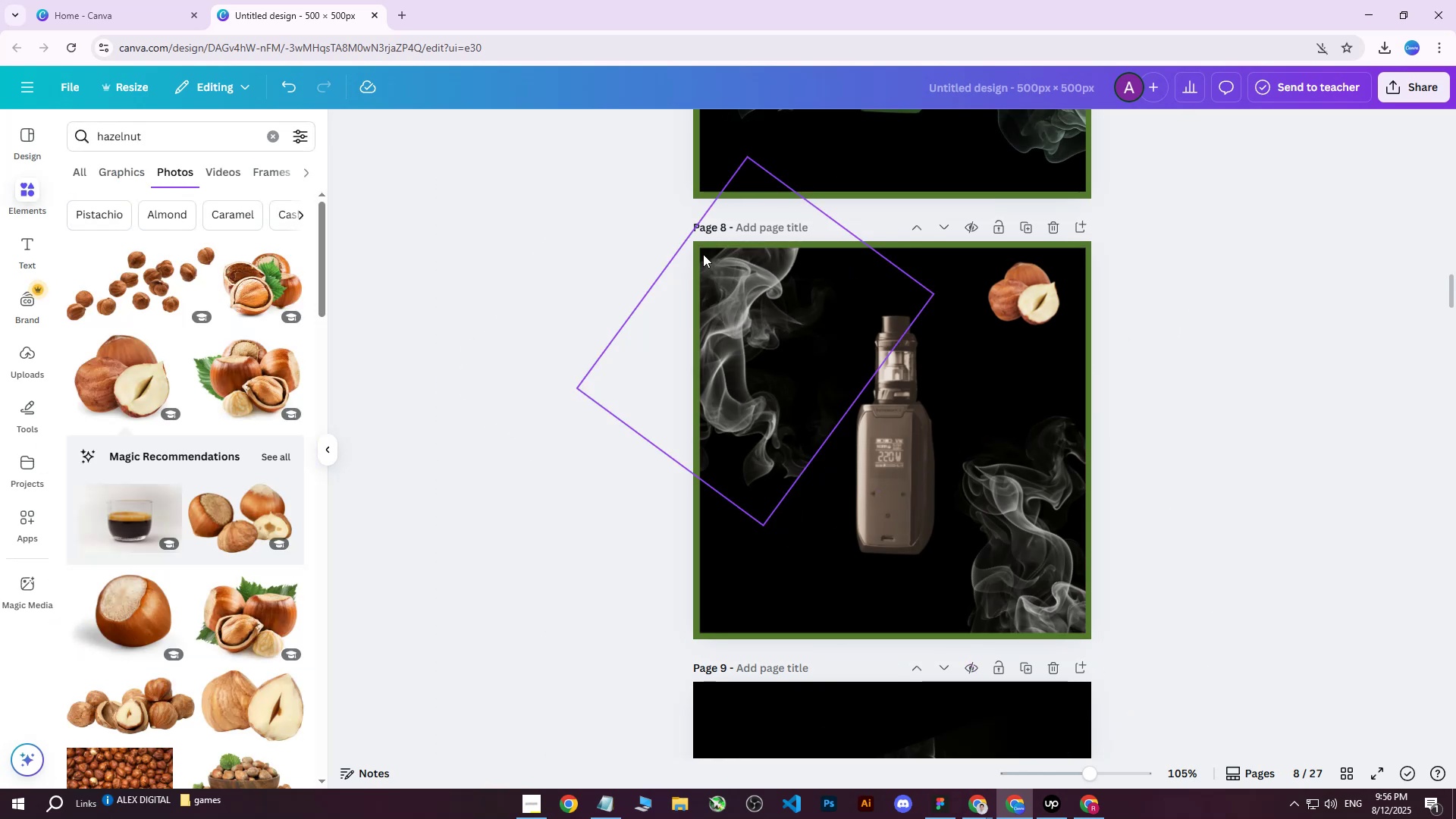 
left_click([695, 261])
 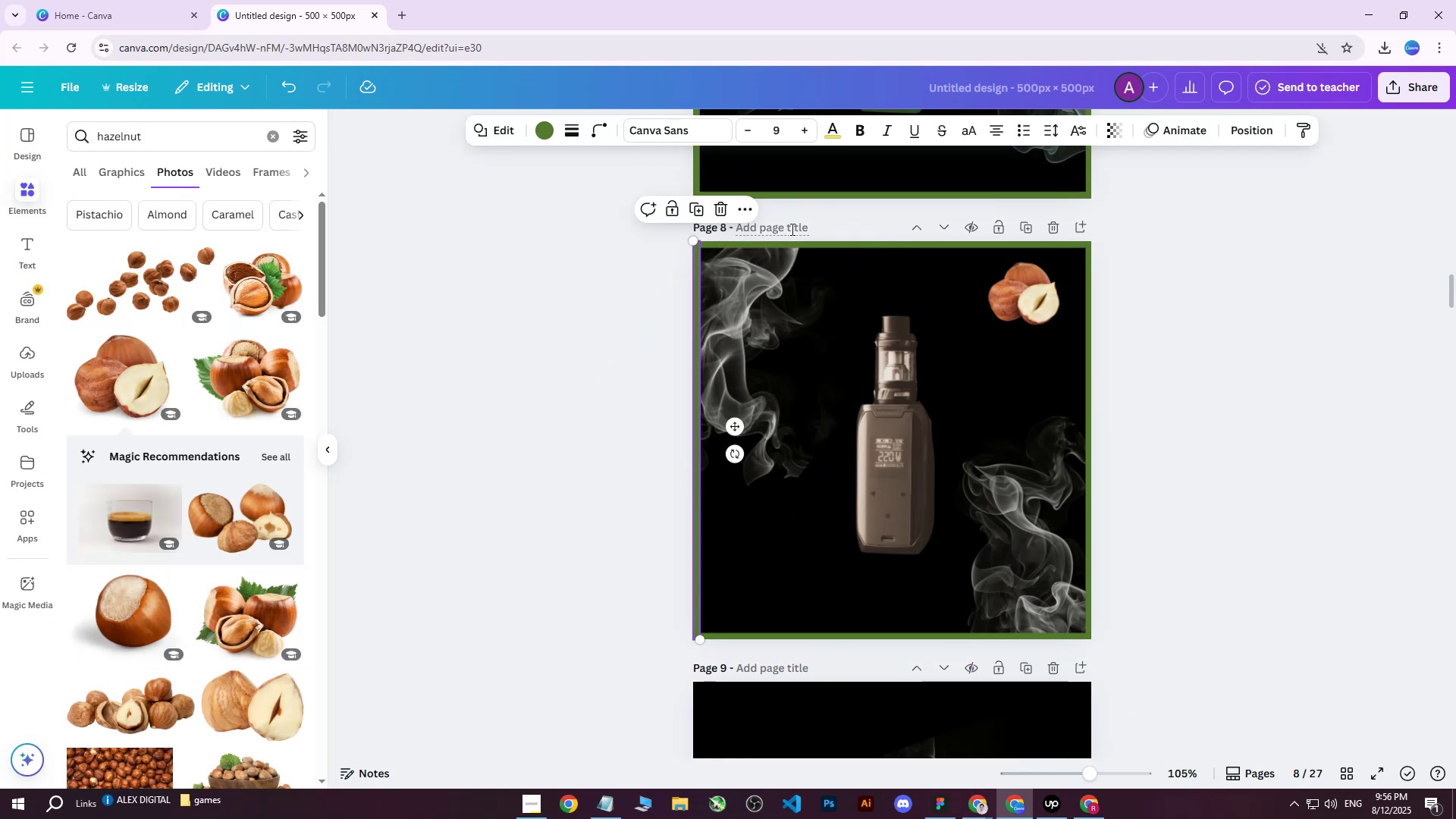 
hold_key(key=ShiftLeft, duration=1.54)
left_click([783, 243])
 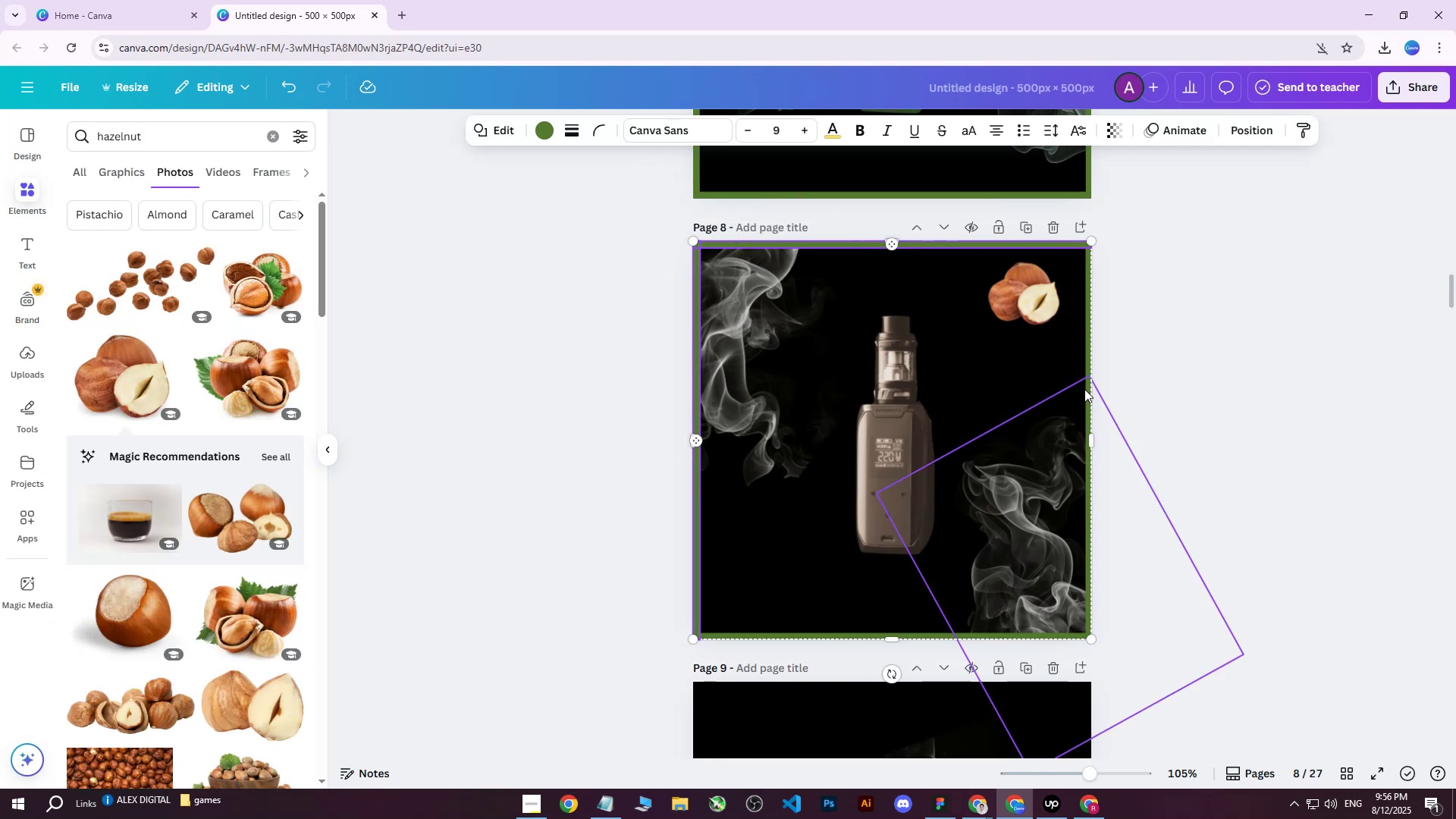 
hold_key(key=ShiftLeft, duration=1.51)
left_click([1085, 359])
 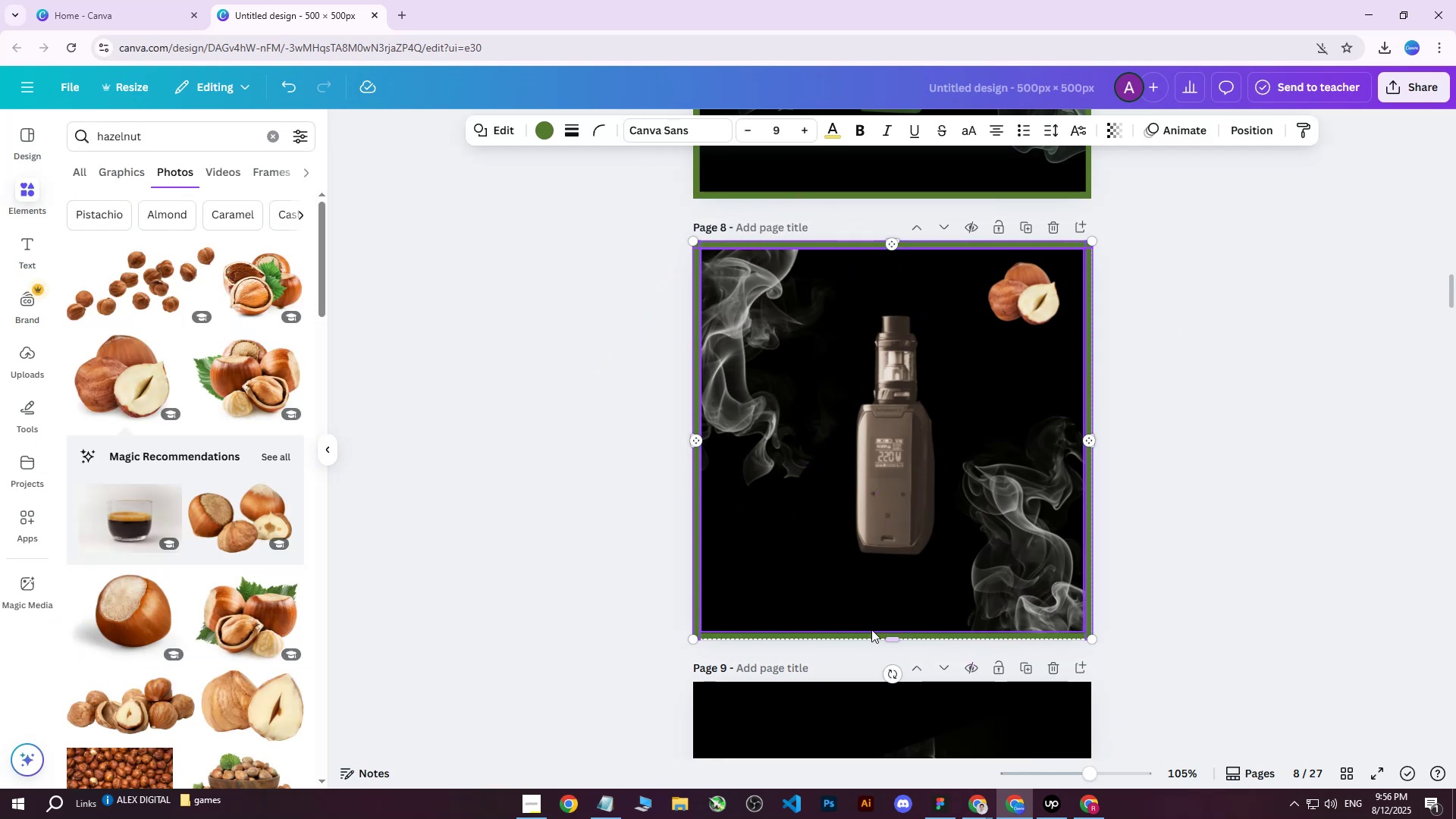 
hold_key(key=ShiftLeft, duration=0.79)
left_click([869, 632])
 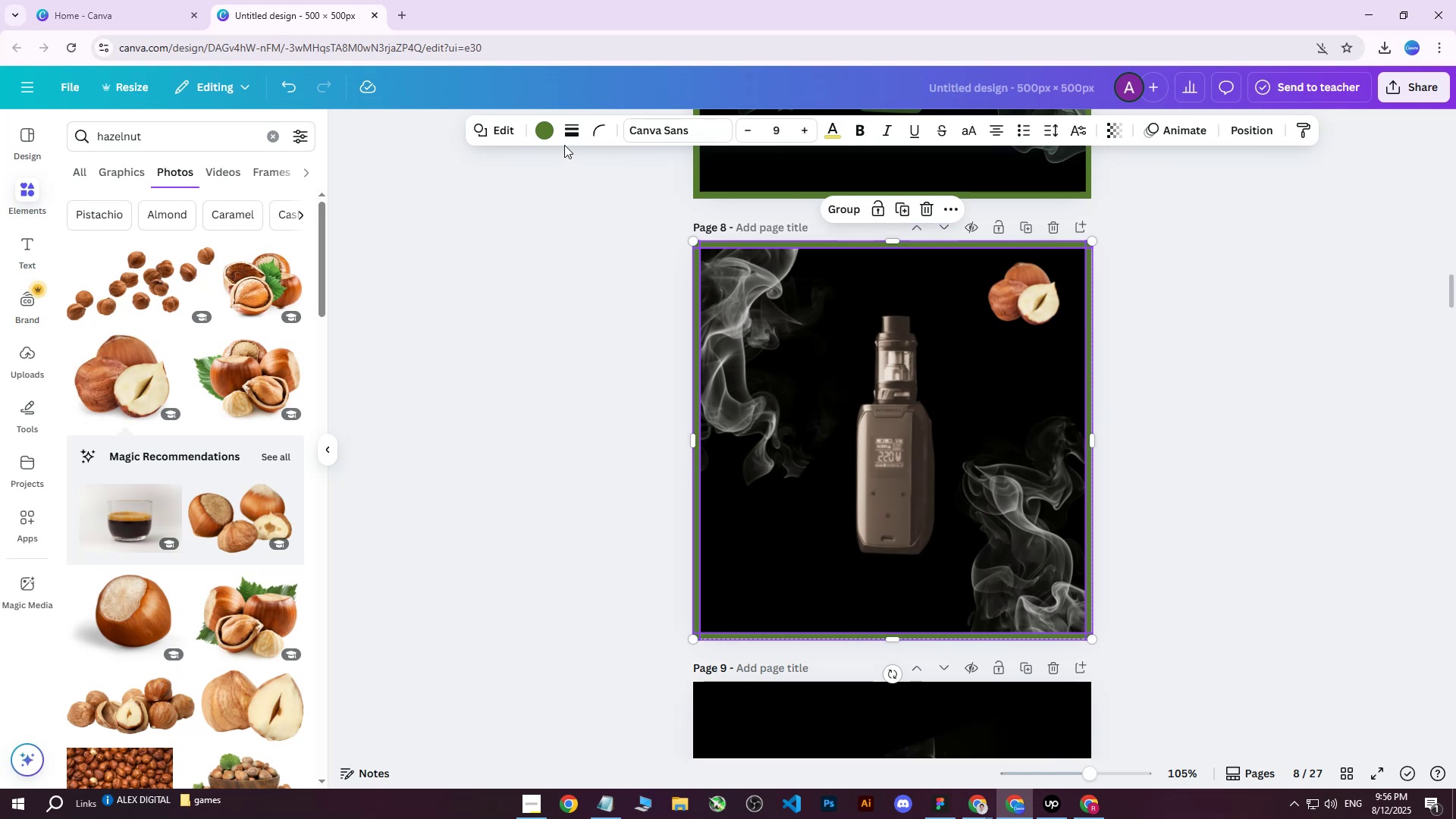 
left_click([548, 136])
 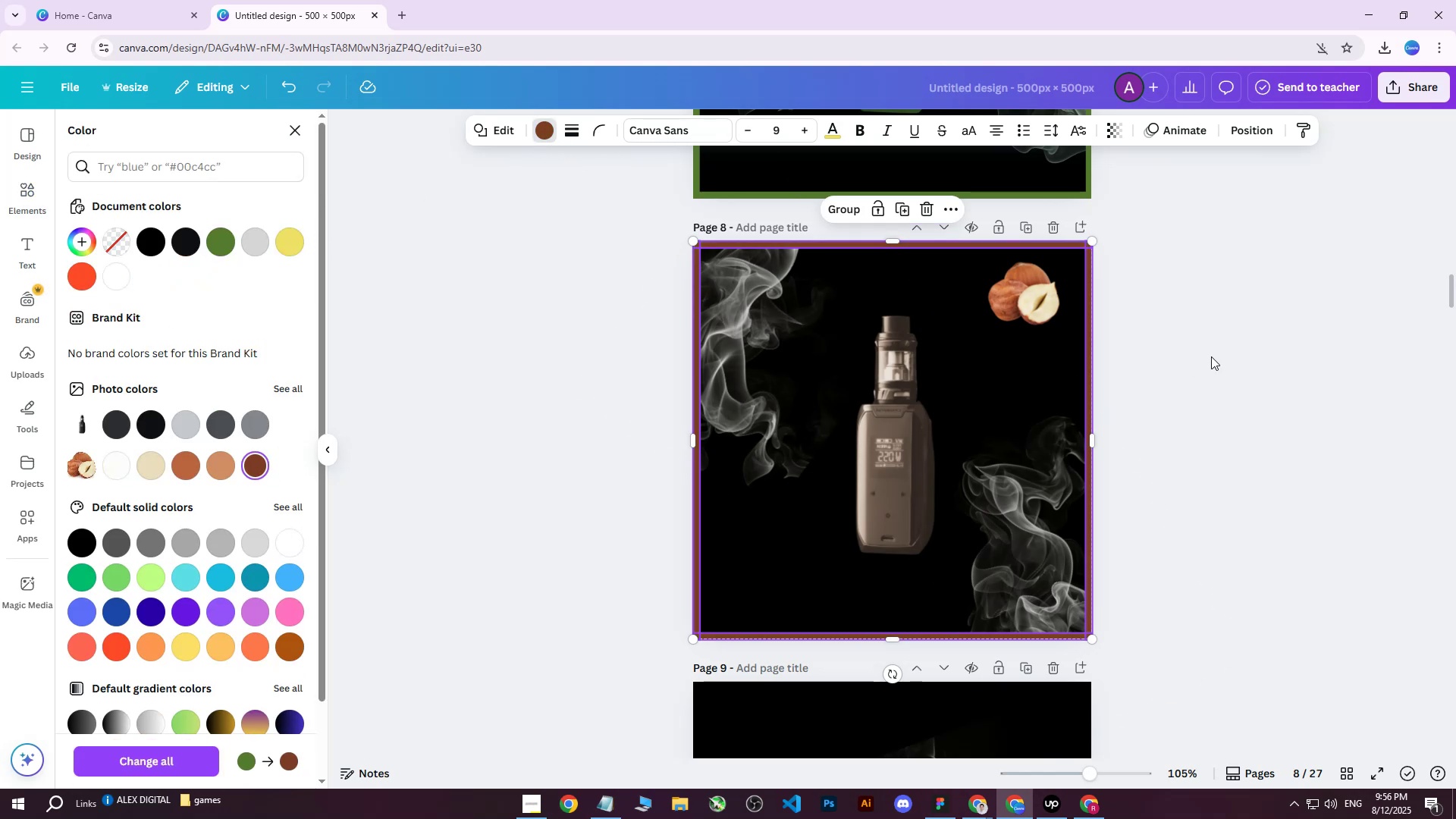 
double_click([1239, 330])
 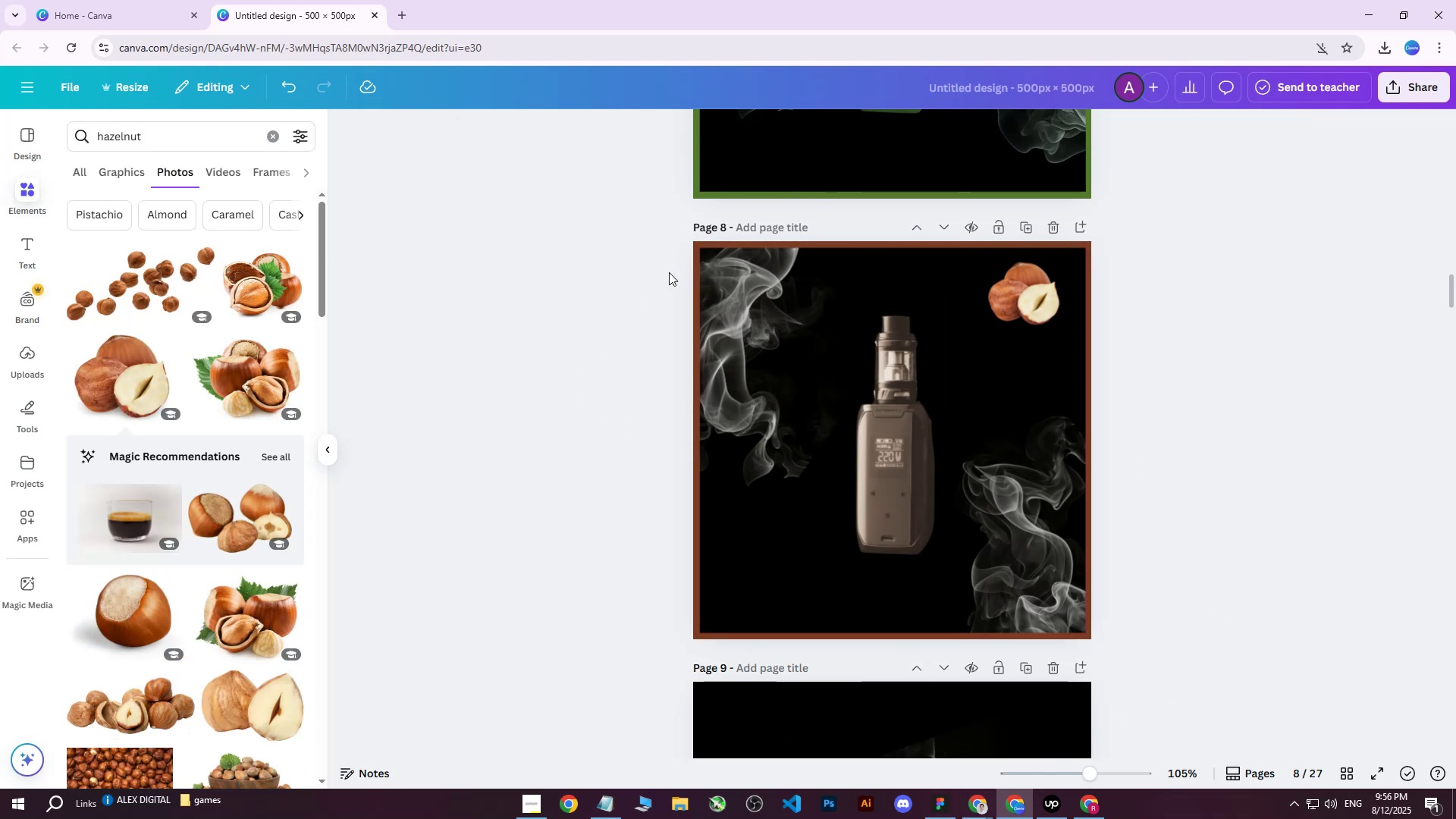 
left_click_drag(start_coordinate=[634, 246], to_coordinate=[1194, 648])
 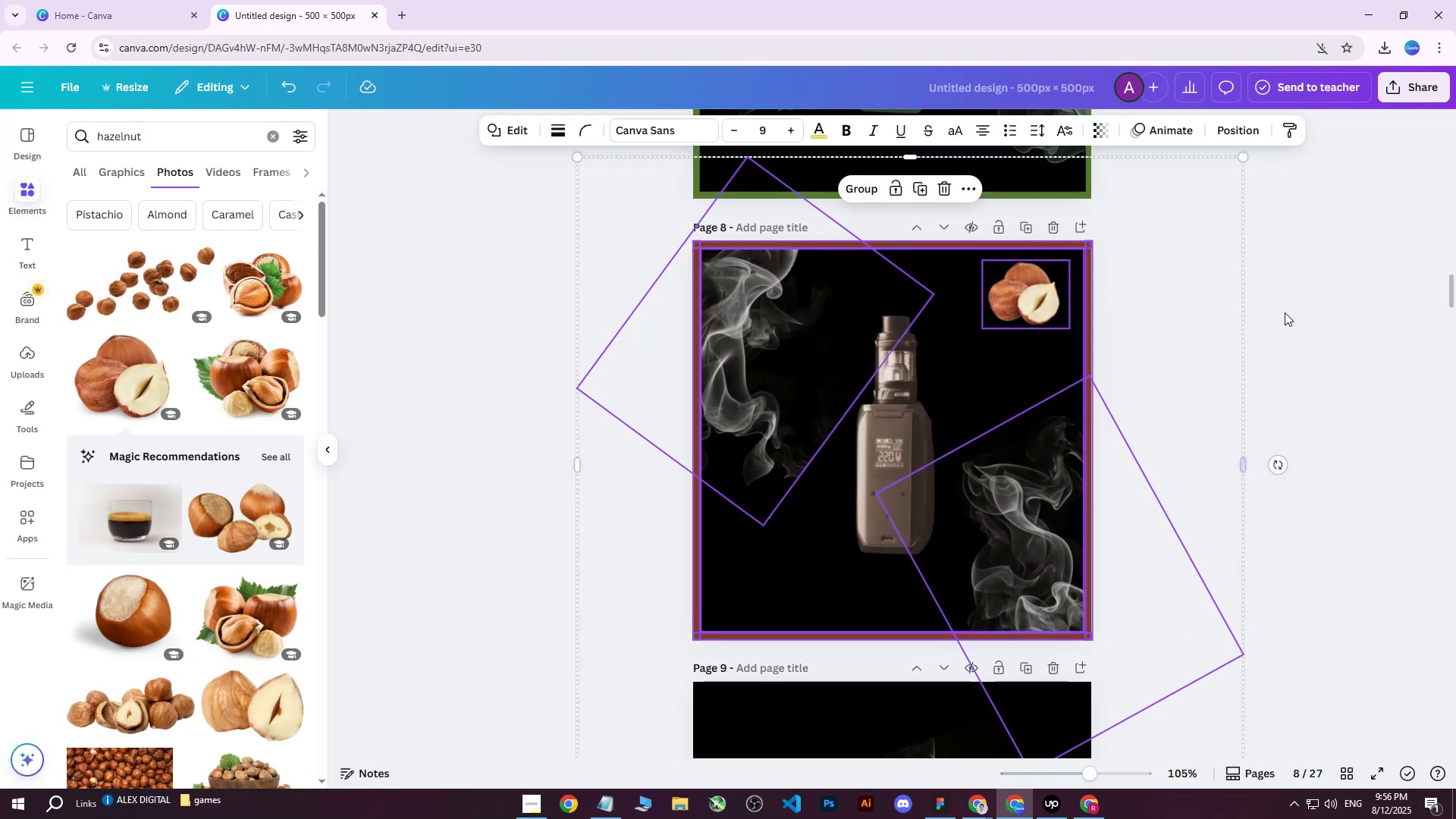 
double_click([1317, 307])
 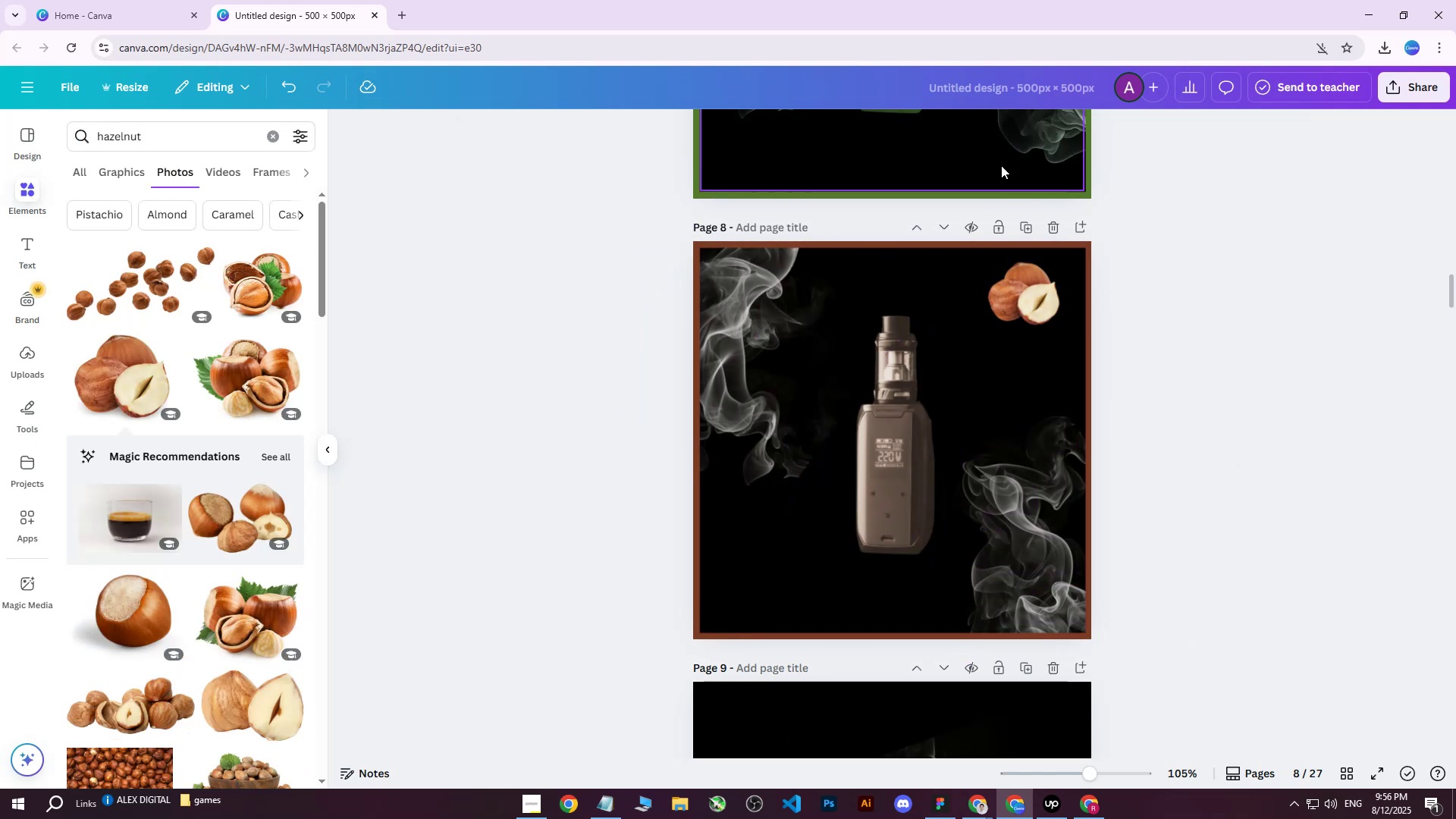 
left_click([1427, 81])
 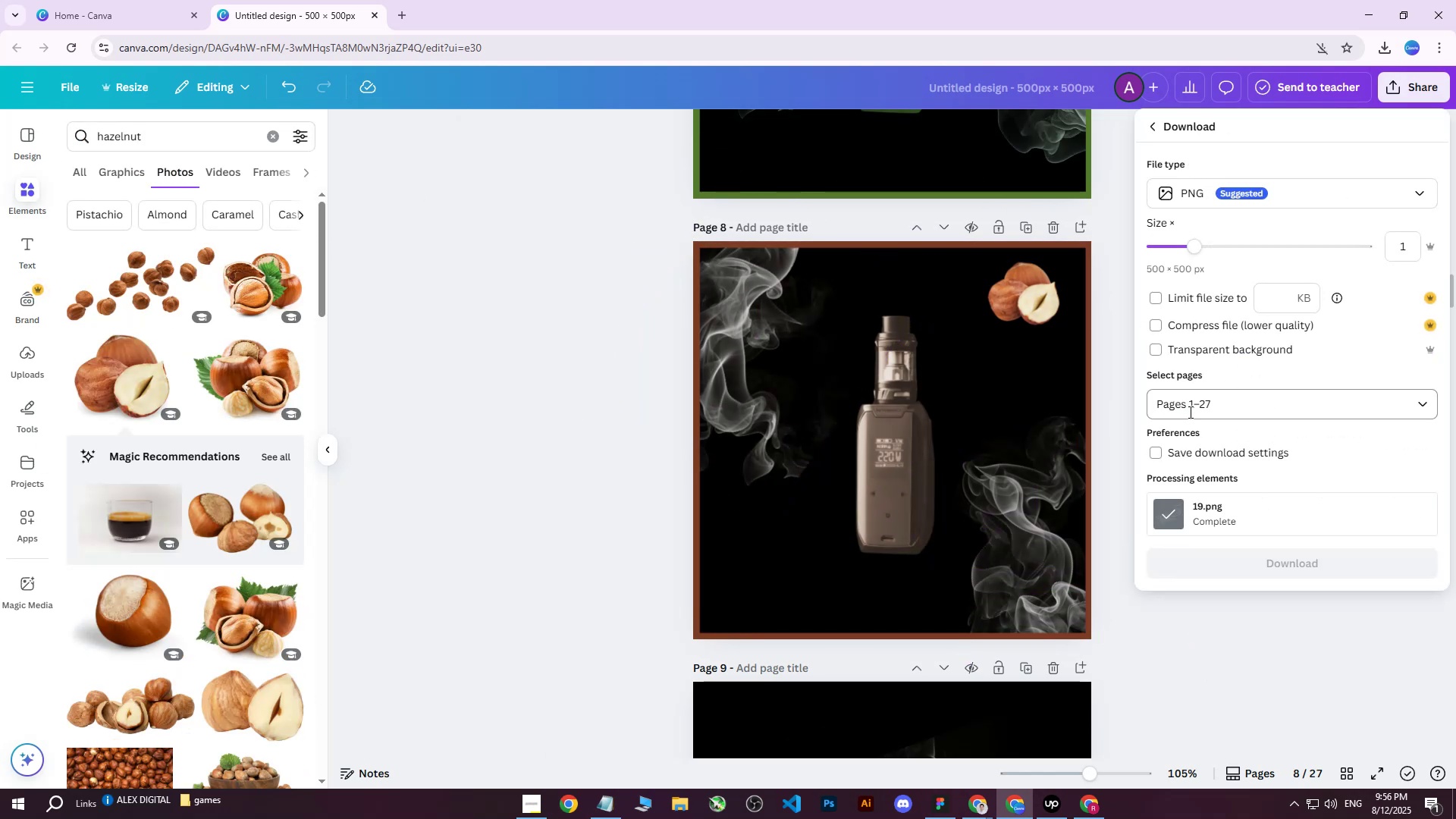 
double_click([1197, 409])
 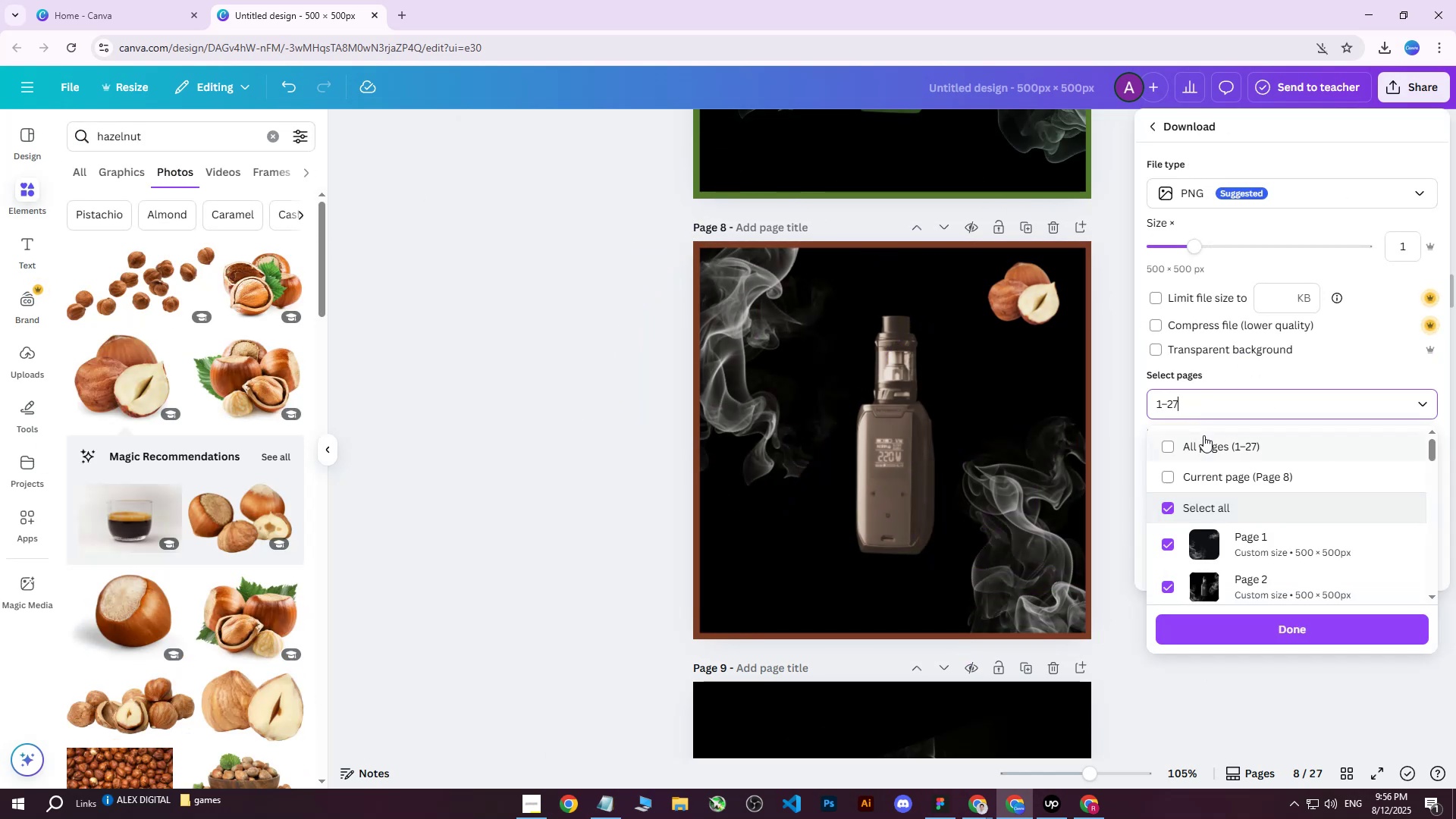 
triple_click([1203, 436])
 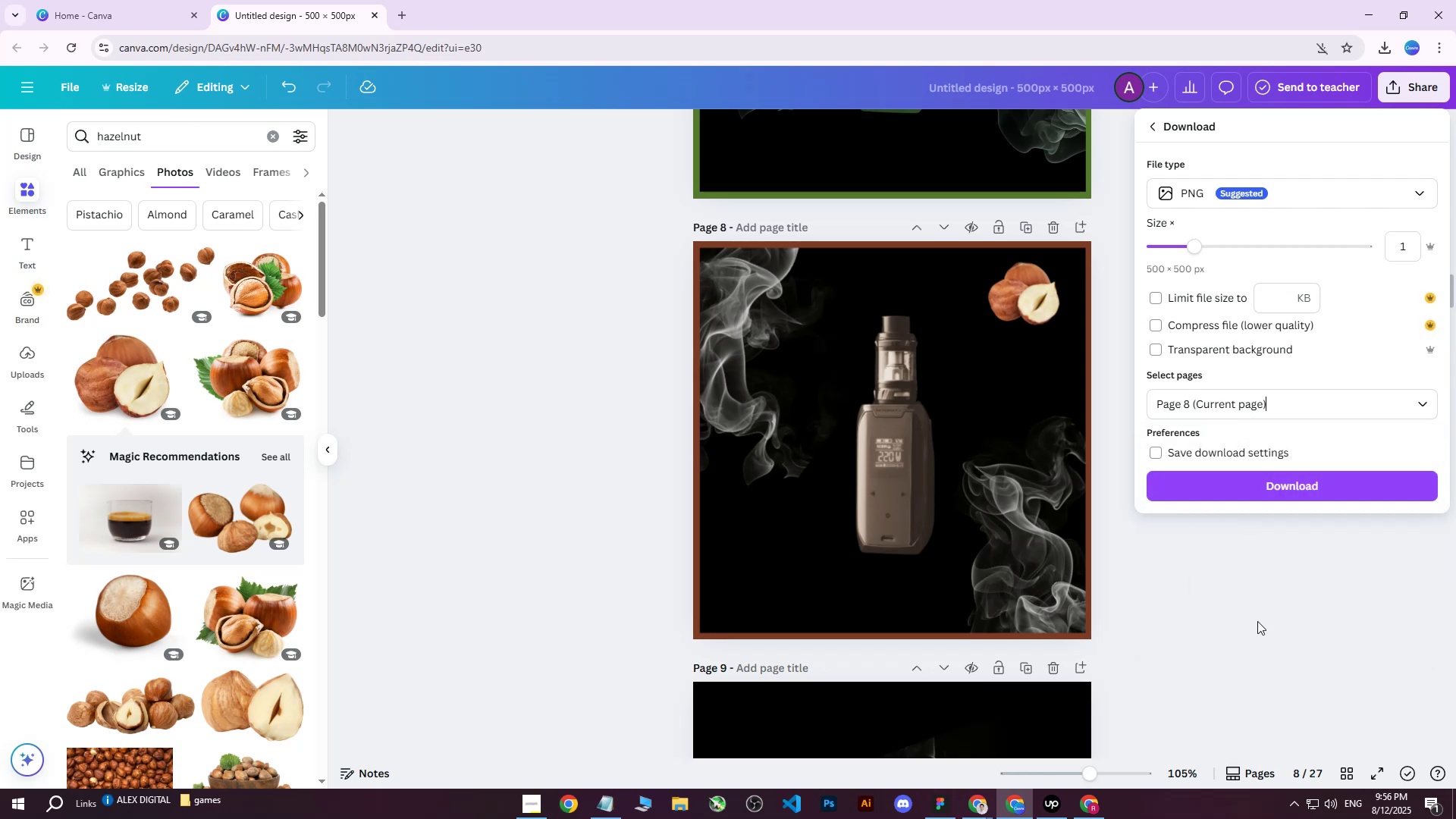 
left_click([1207, 494])
 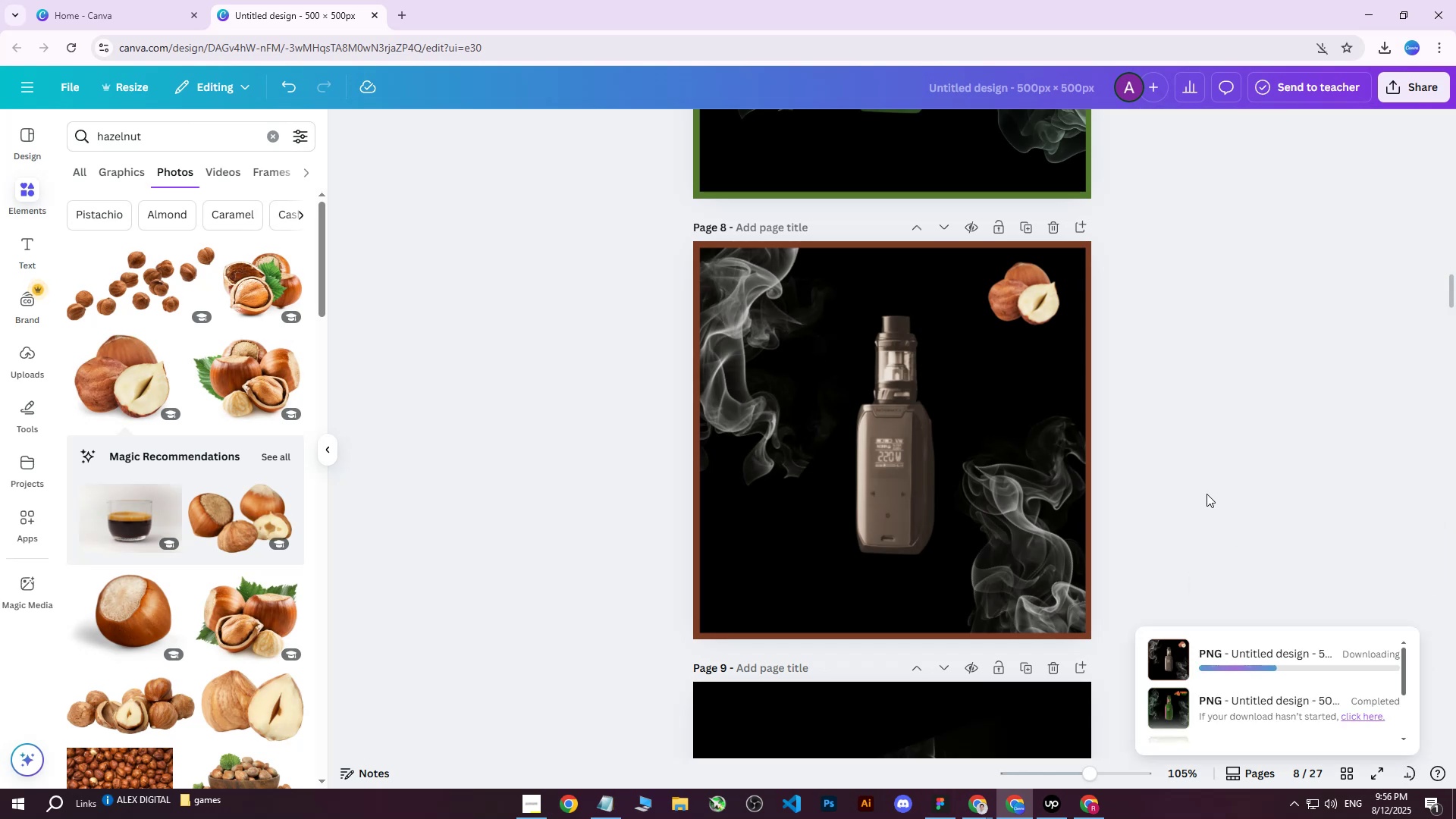 
left_click([942, 808])
 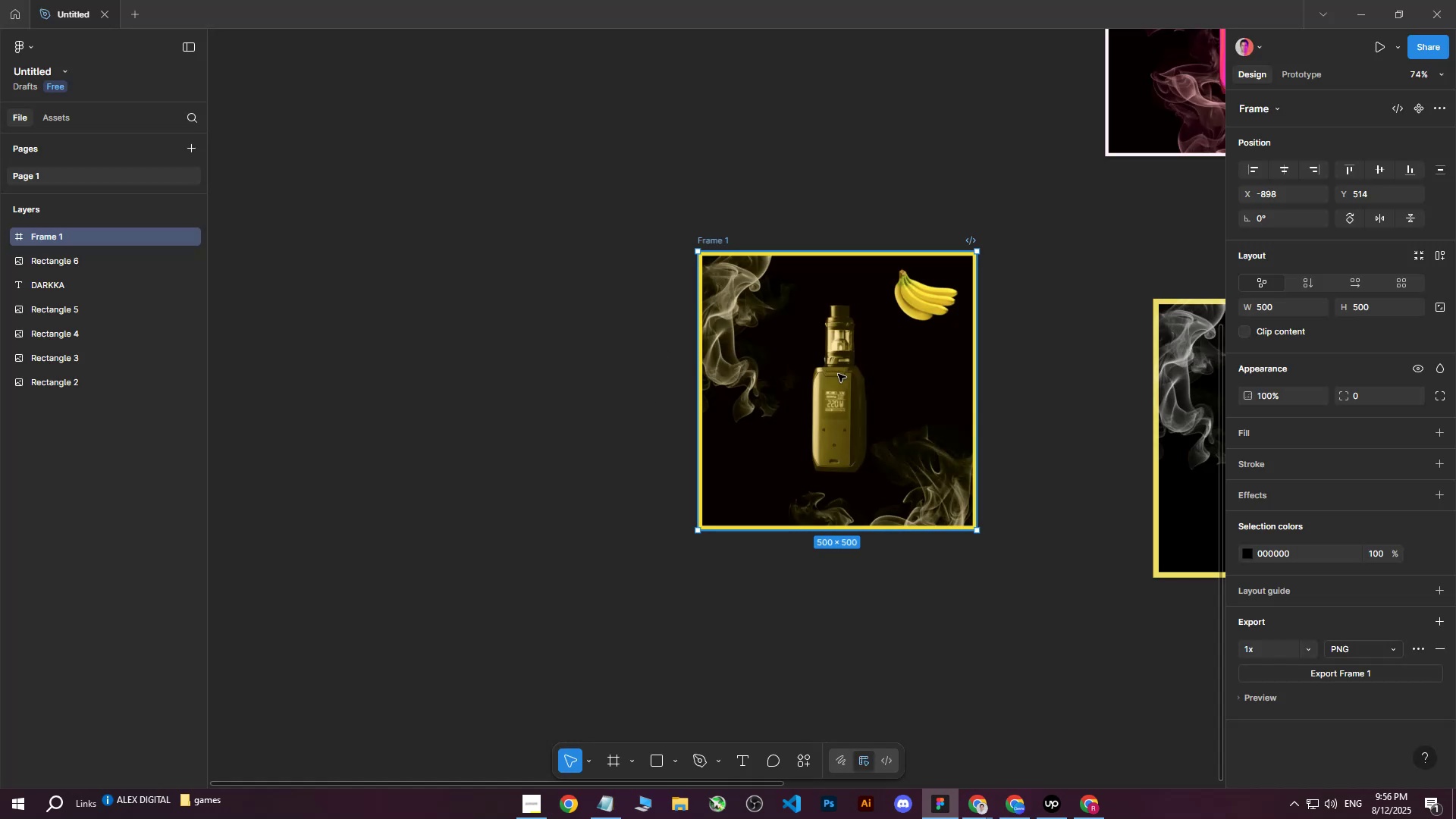 
hold_key(key=ControlLeft, duration=0.55)
scroll: coordinate [932, 577], scroll_direction: down, amount: 19.0
 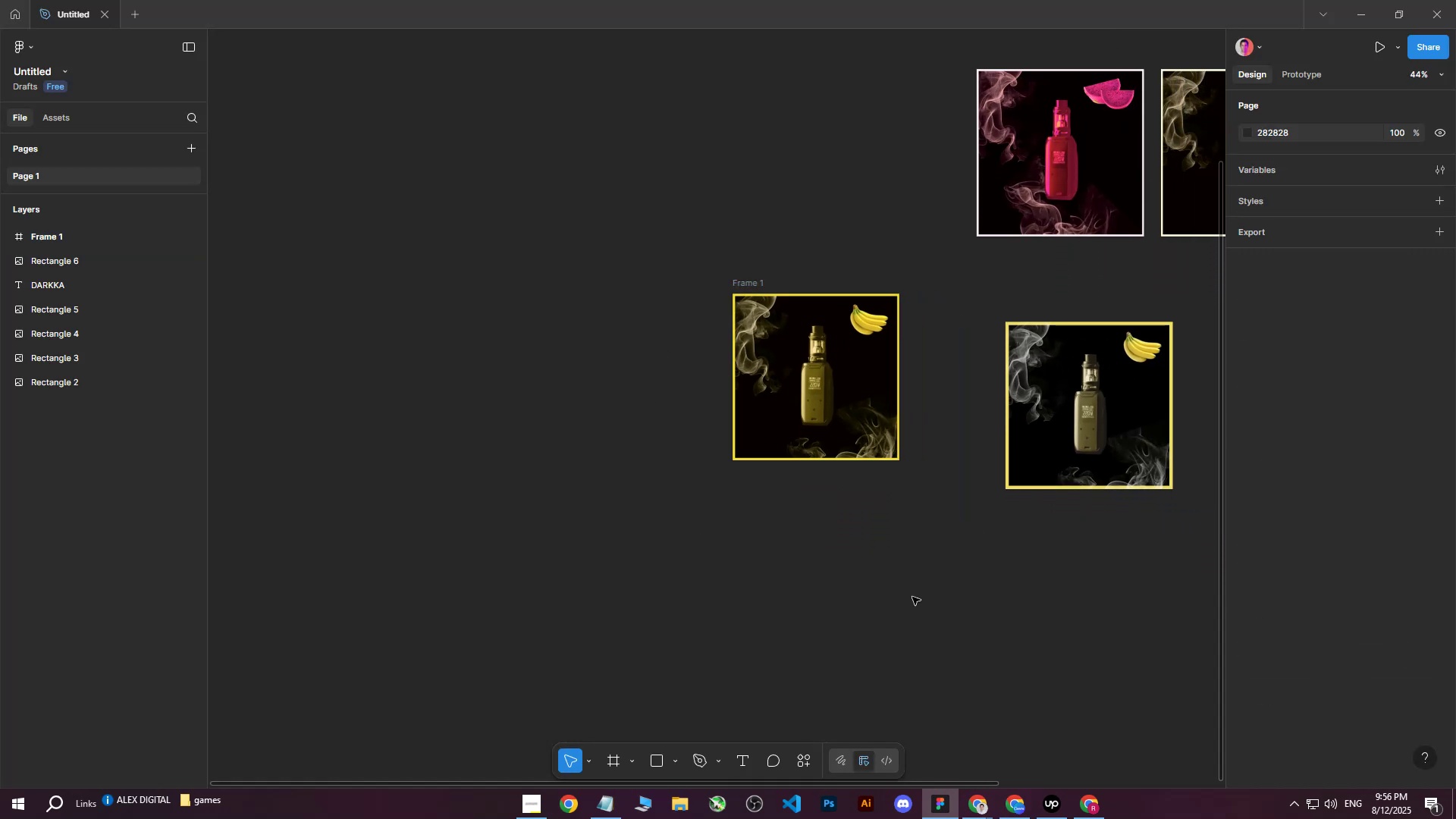 
key(Shift+ShiftLeft)
 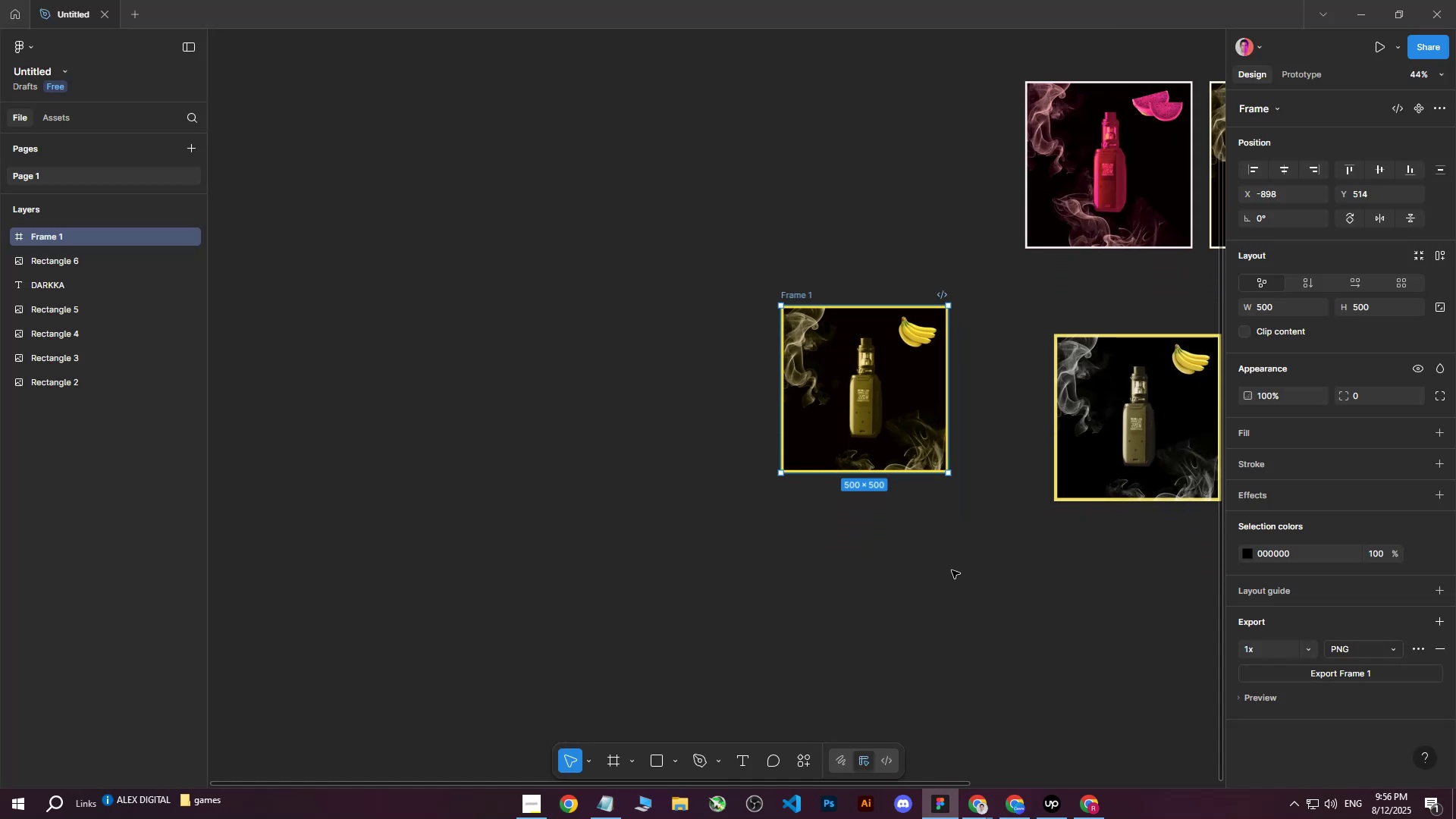 
hold_key(key=ShiftLeft, duration=0.56)
 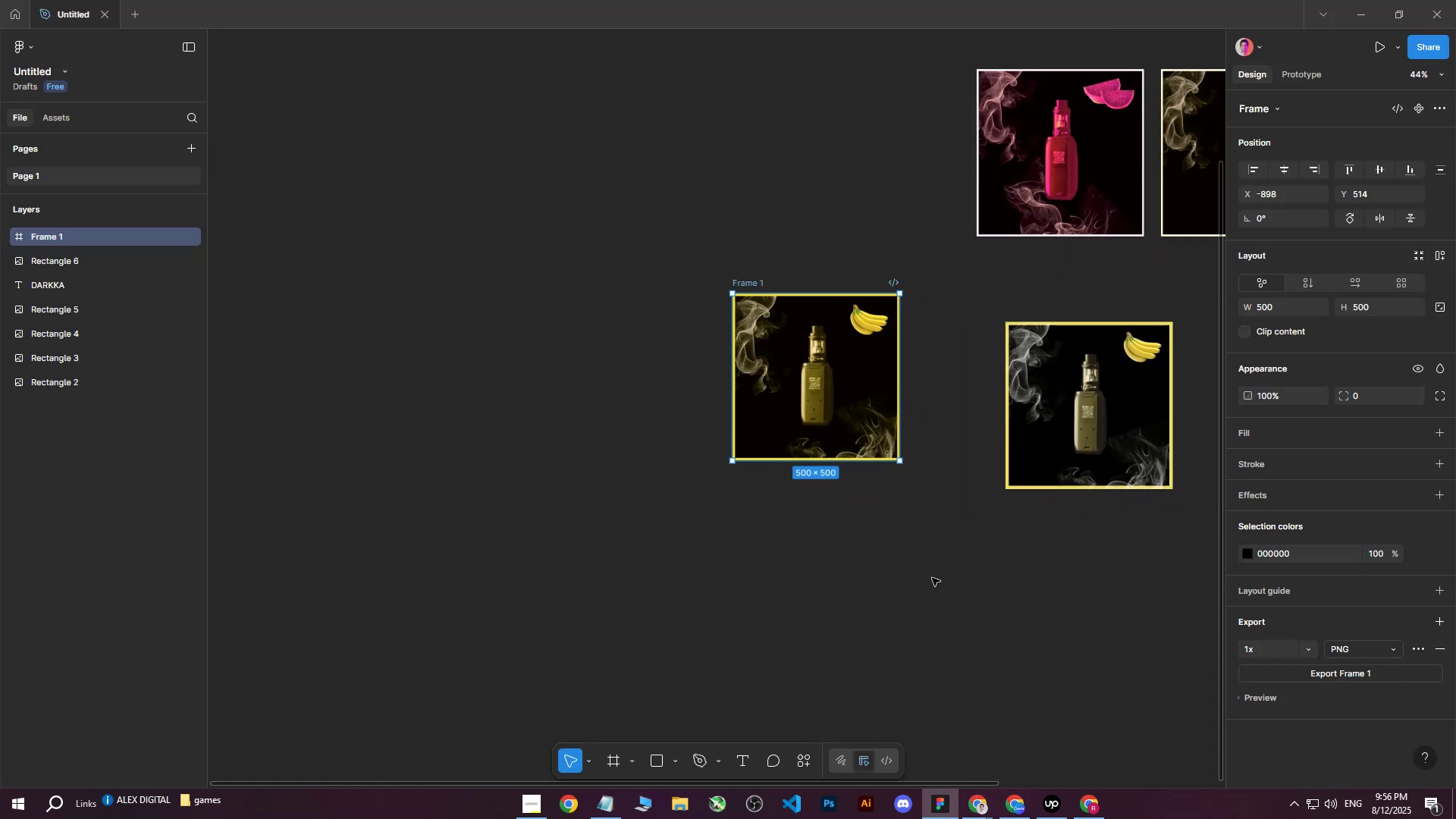 
left_click([929, 583])
 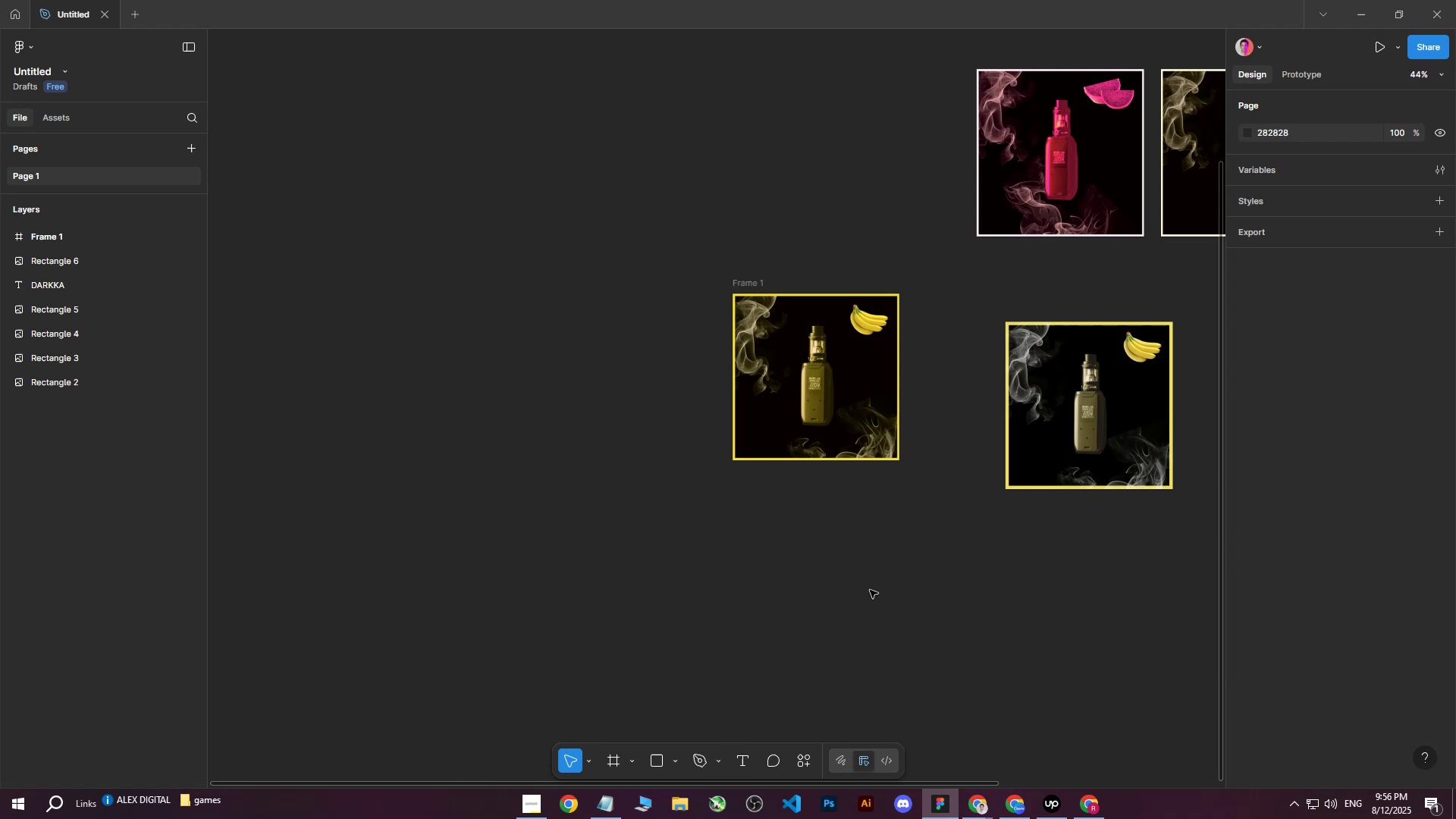 
scroll: coordinate [872, 585], scroll_direction: down, amount: 3.0
 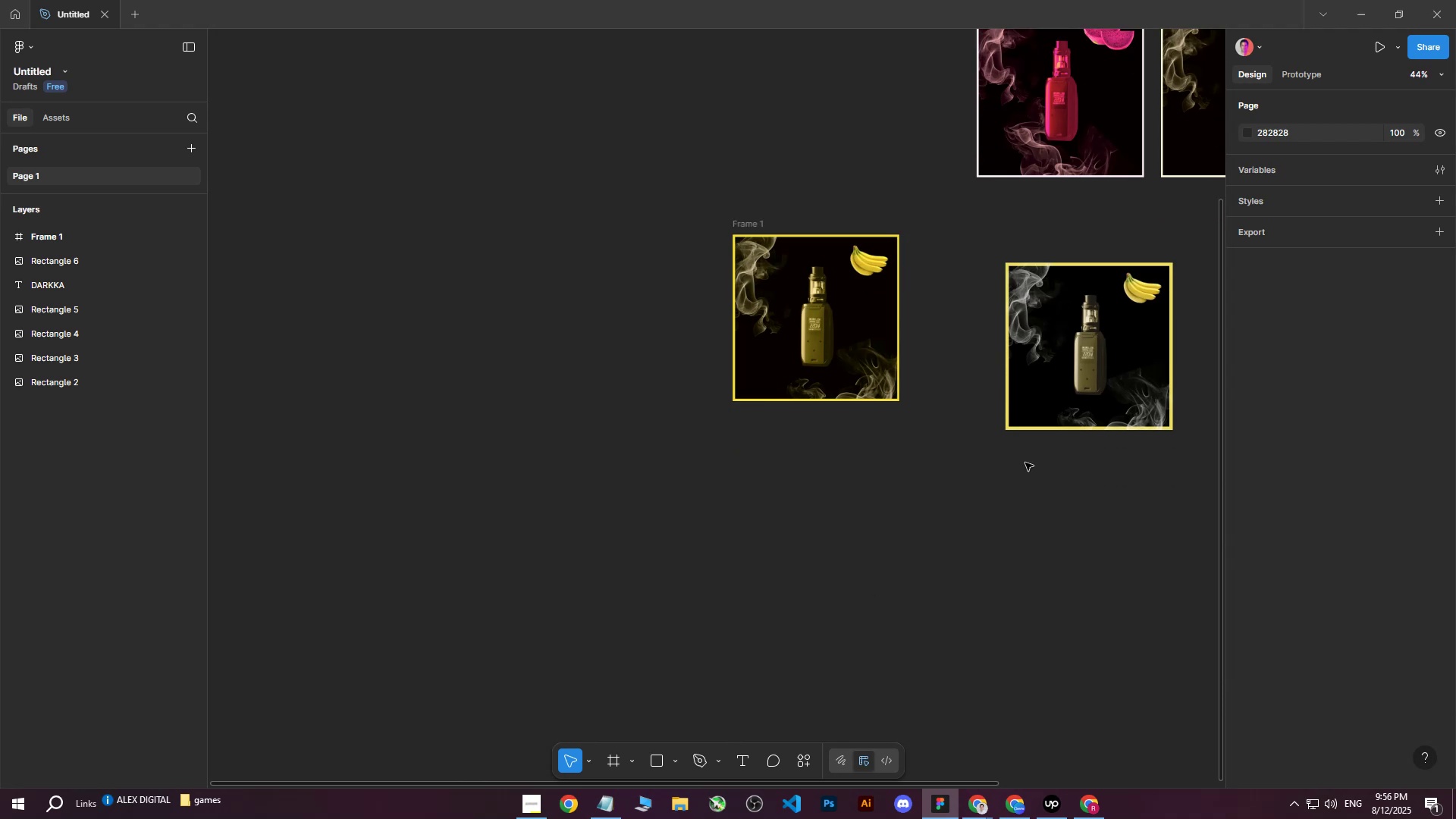 
left_click_drag(start_coordinate=[1148, 540], to_coordinate=[718, 231])
 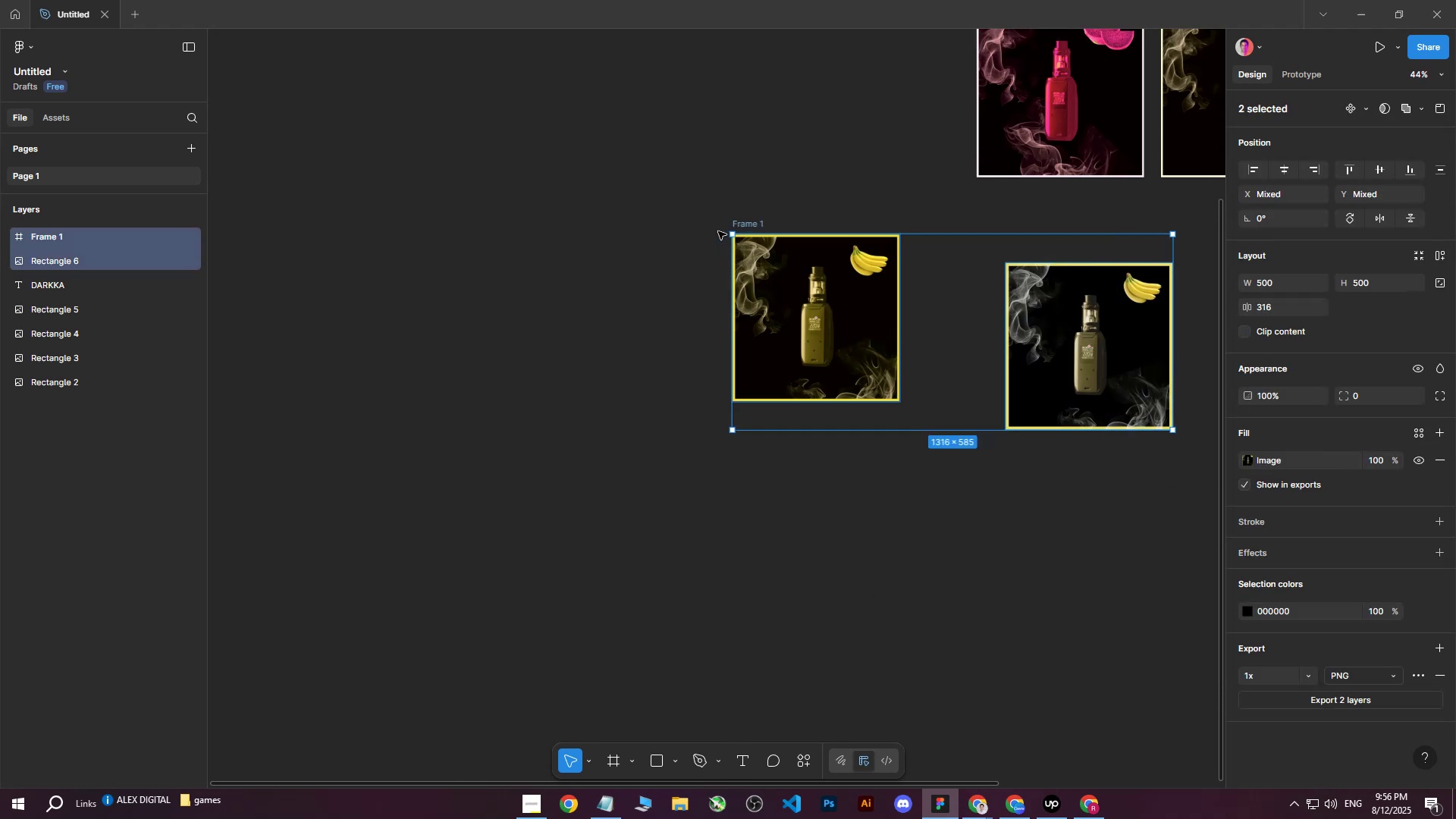 
key(Delete)
 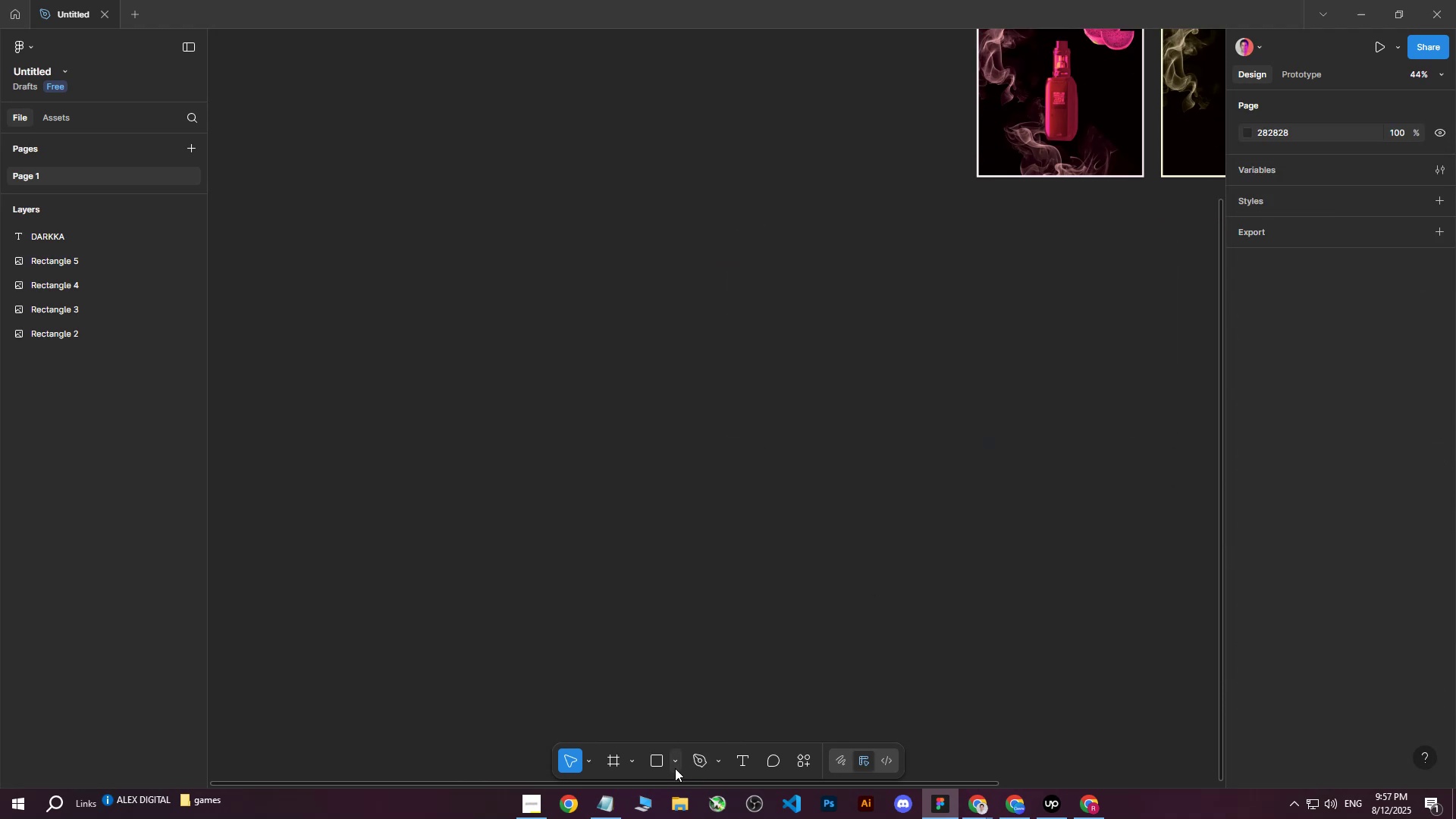 
left_click([664, 768])
 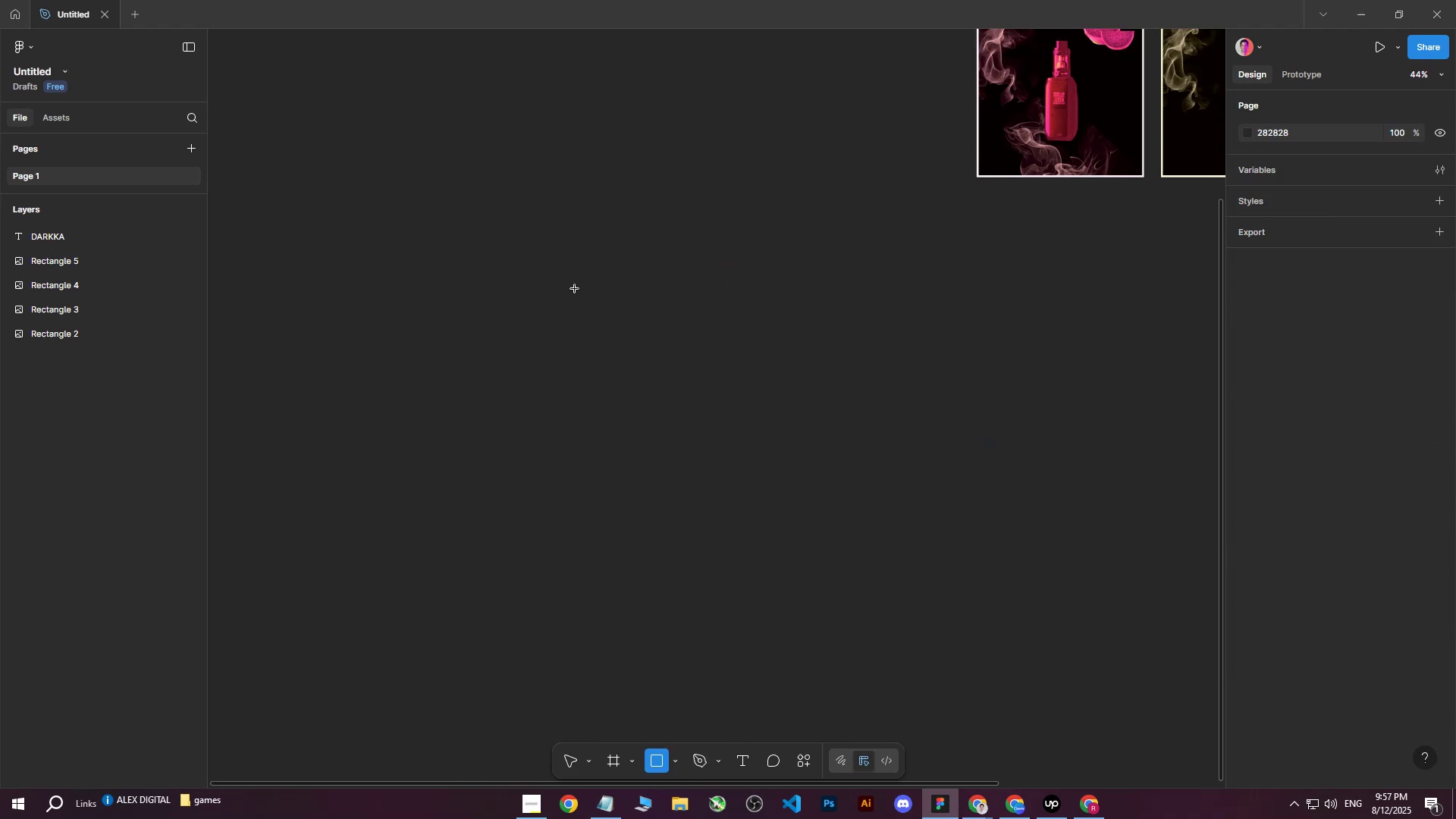 
left_click_drag(start_coordinate=[565, 274], to_coordinate=[706, 439])
 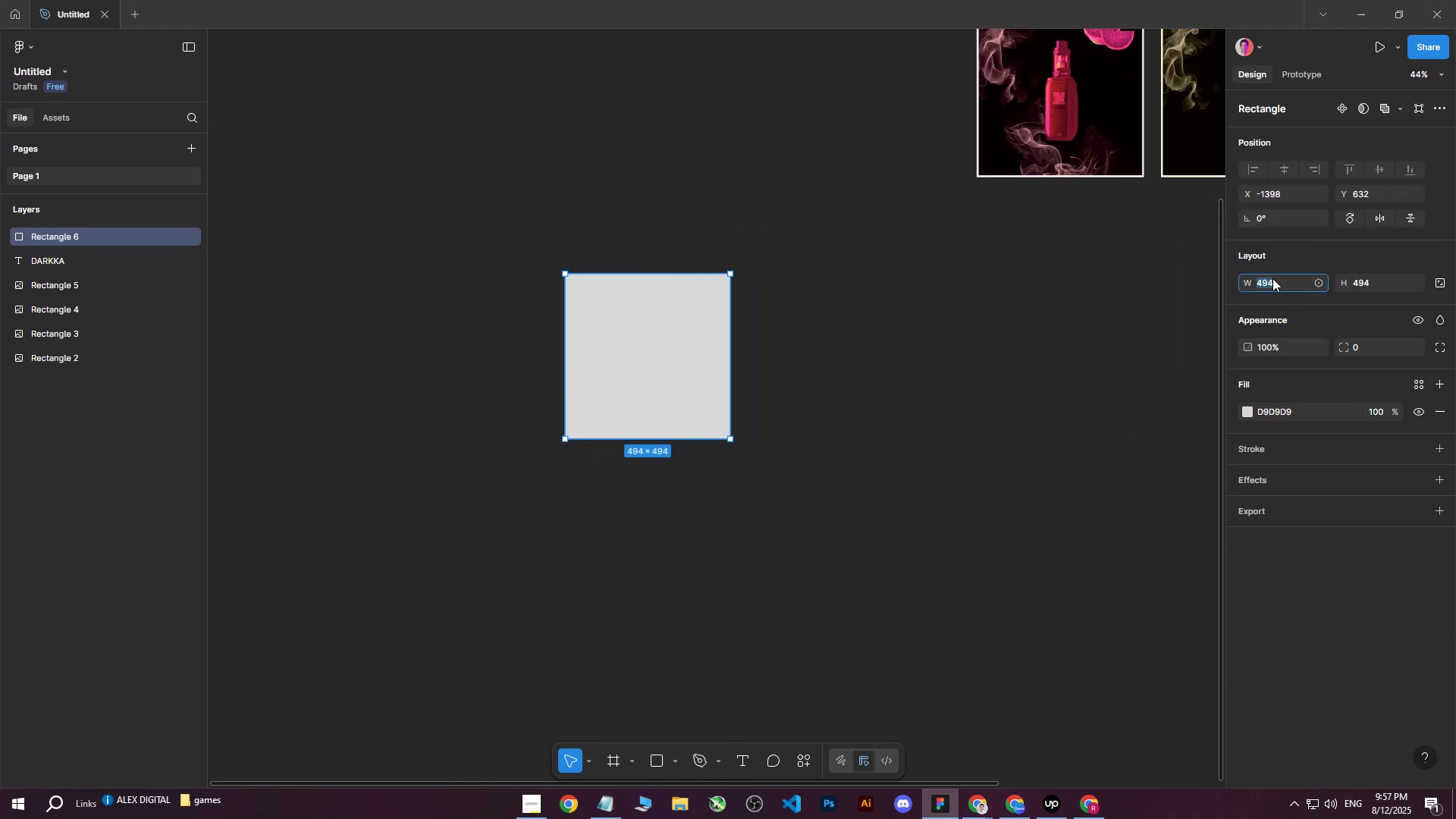 
hold_key(key=ShiftLeft, duration=1.53)
 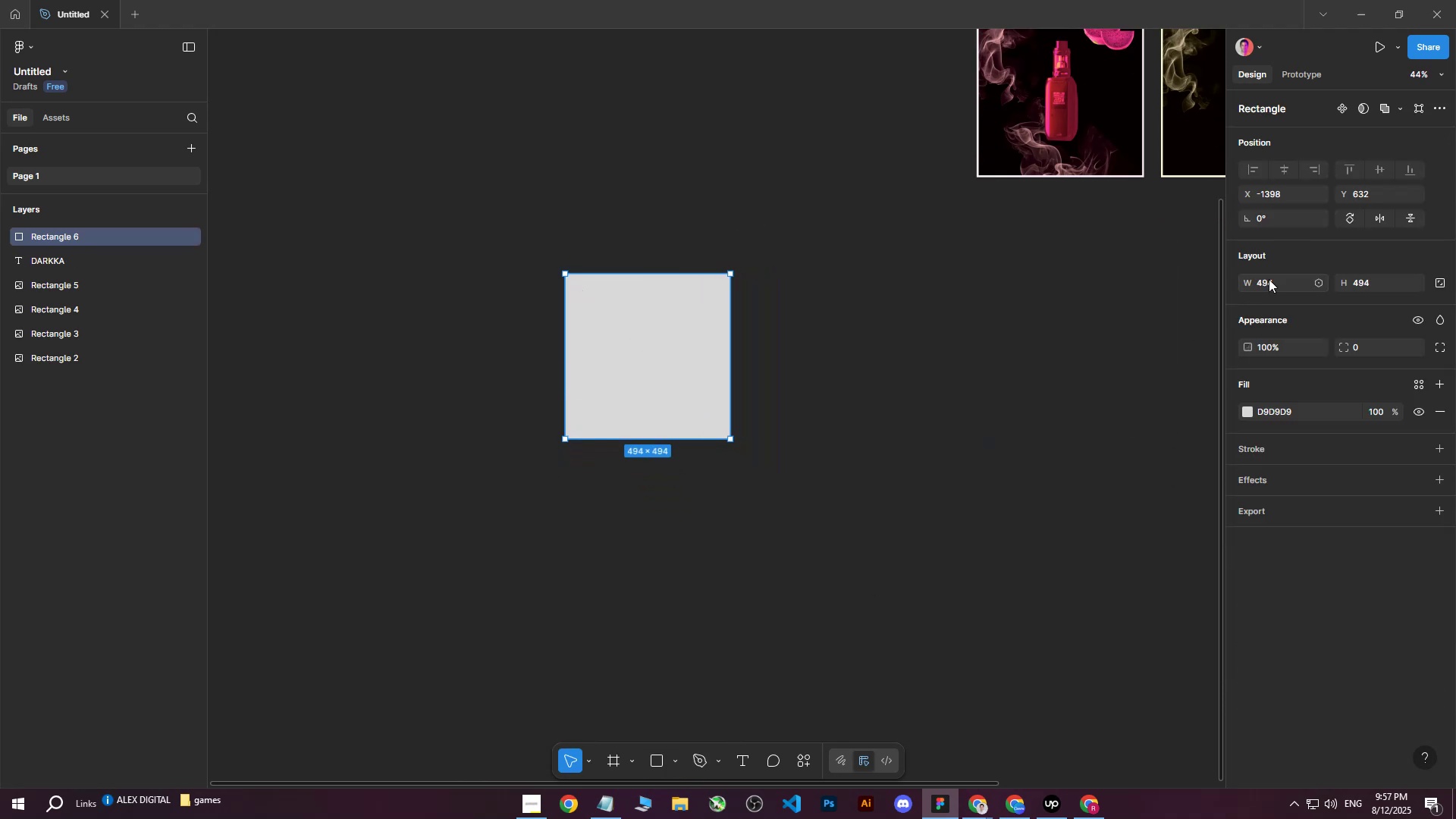 
left_click([1272, 278])
 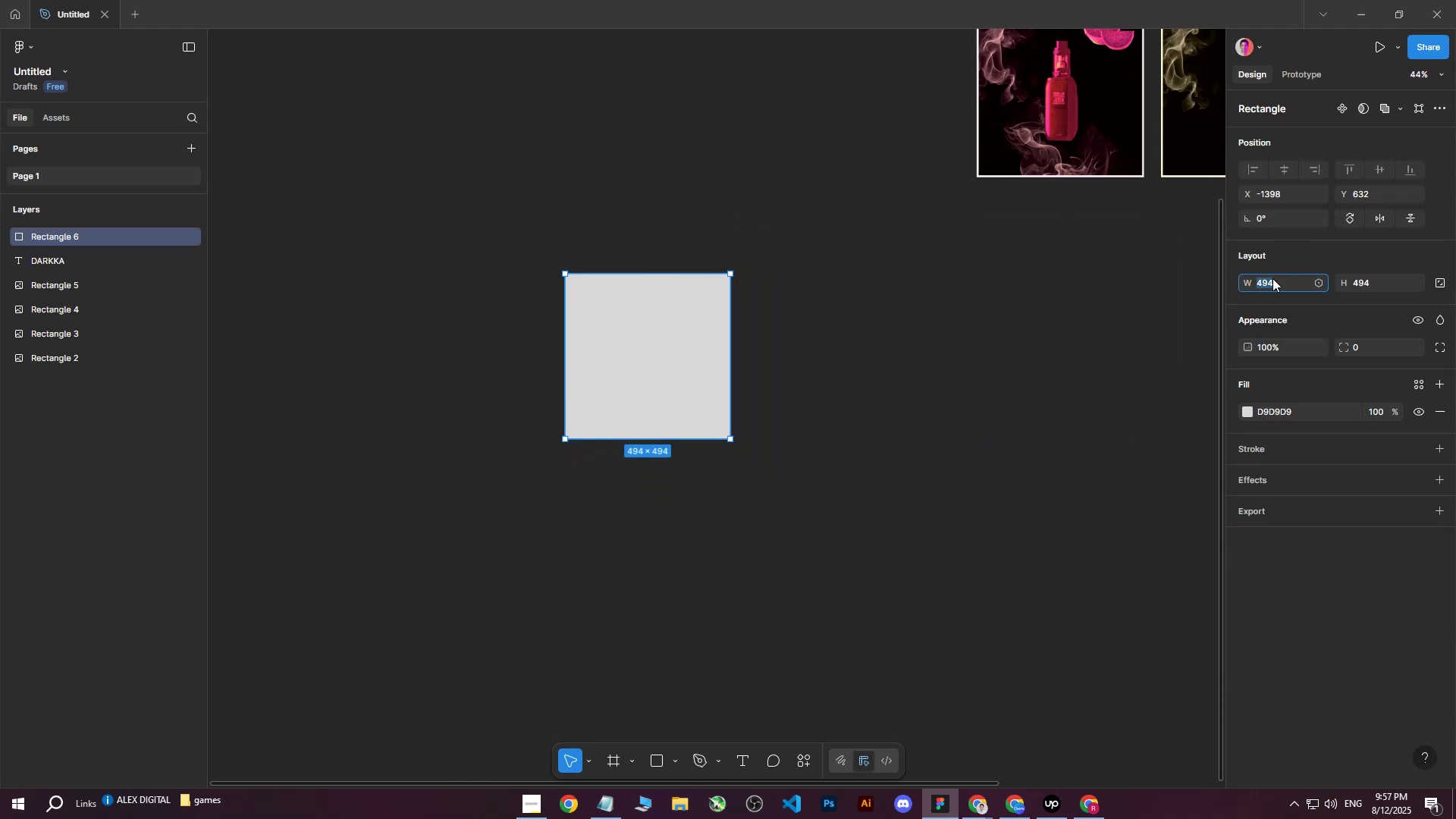 
type(500)
key(Tab)
type(500)
 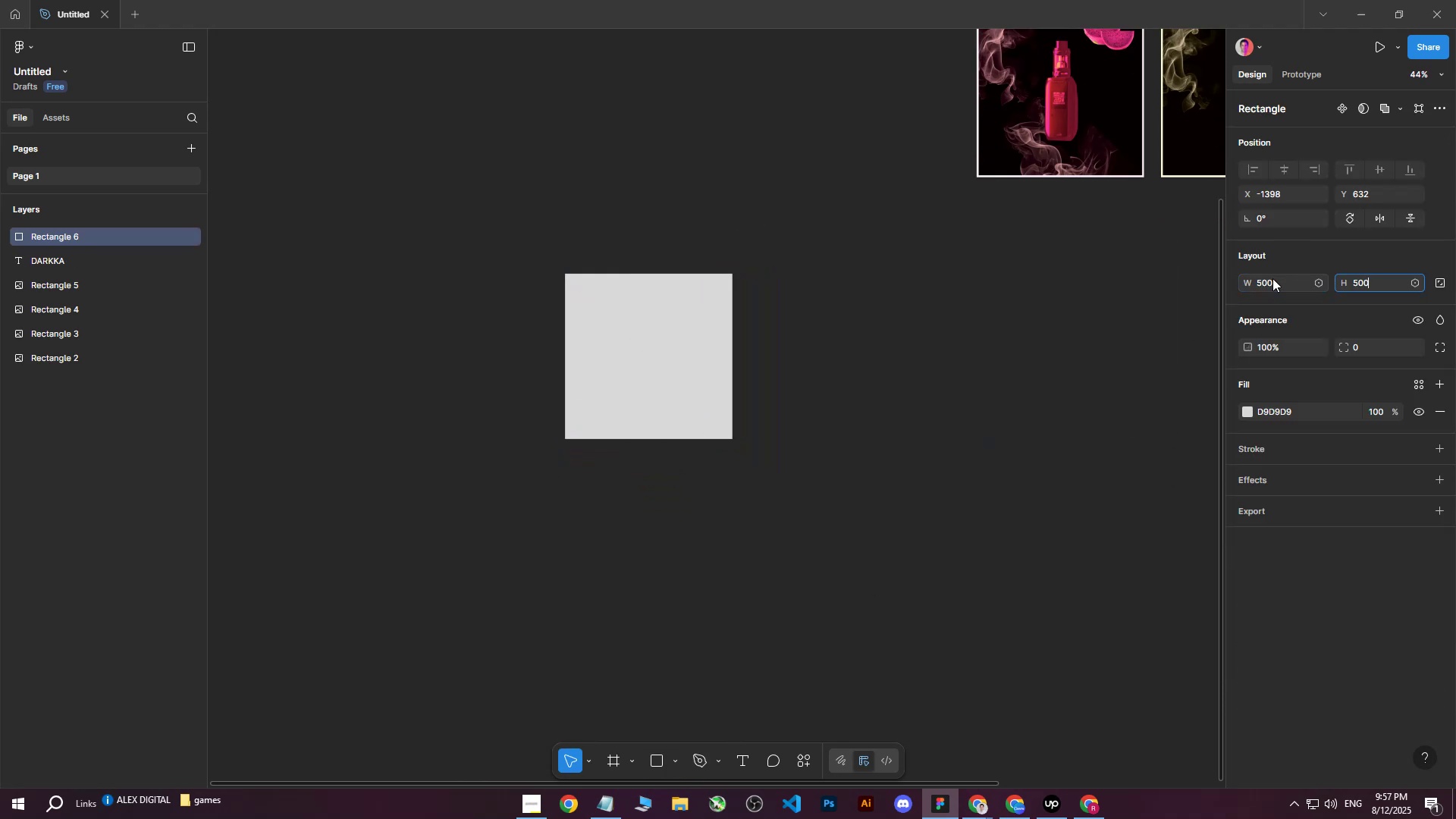 
key(Enter)
 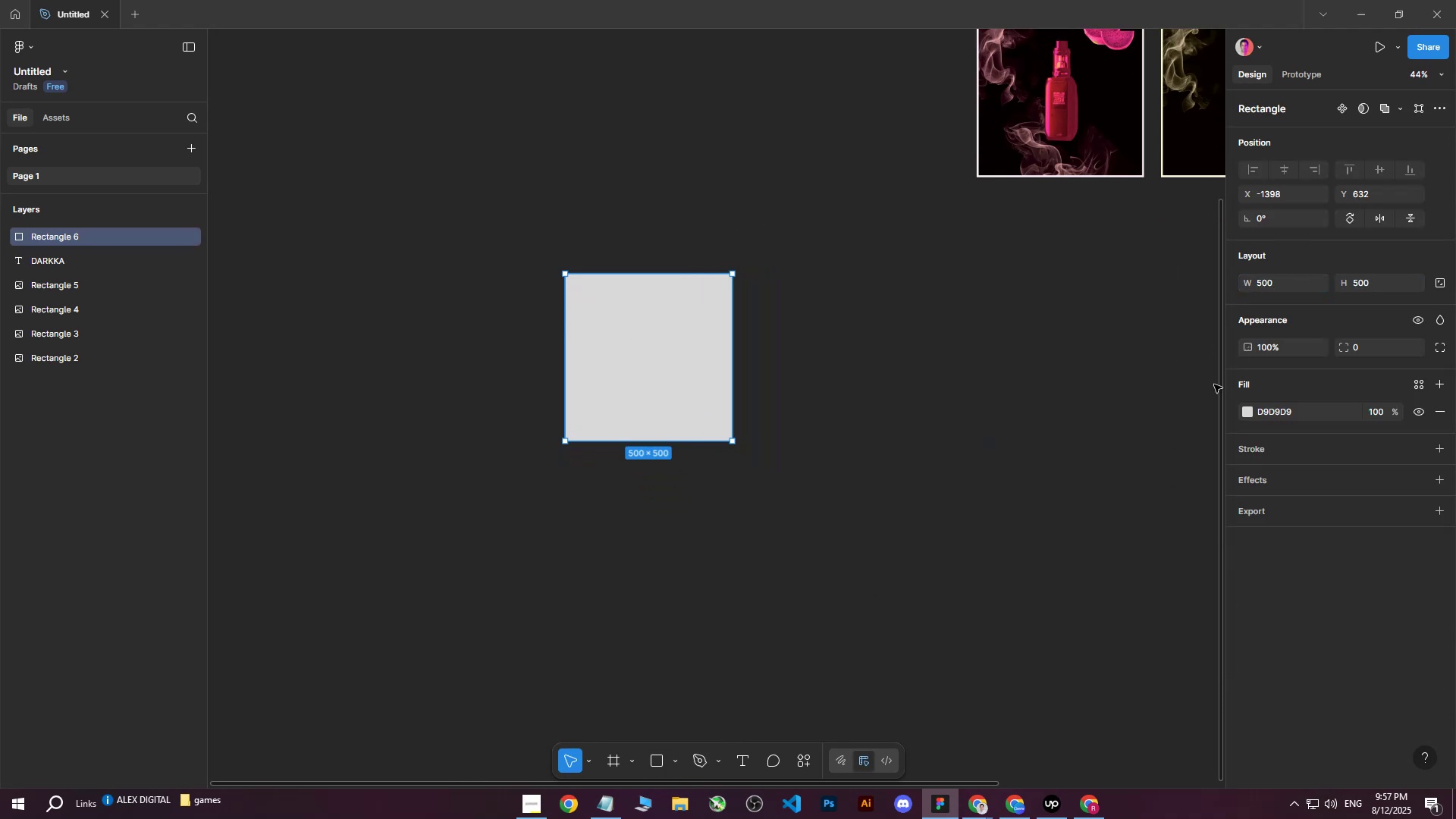 
left_click([1242, 408])
 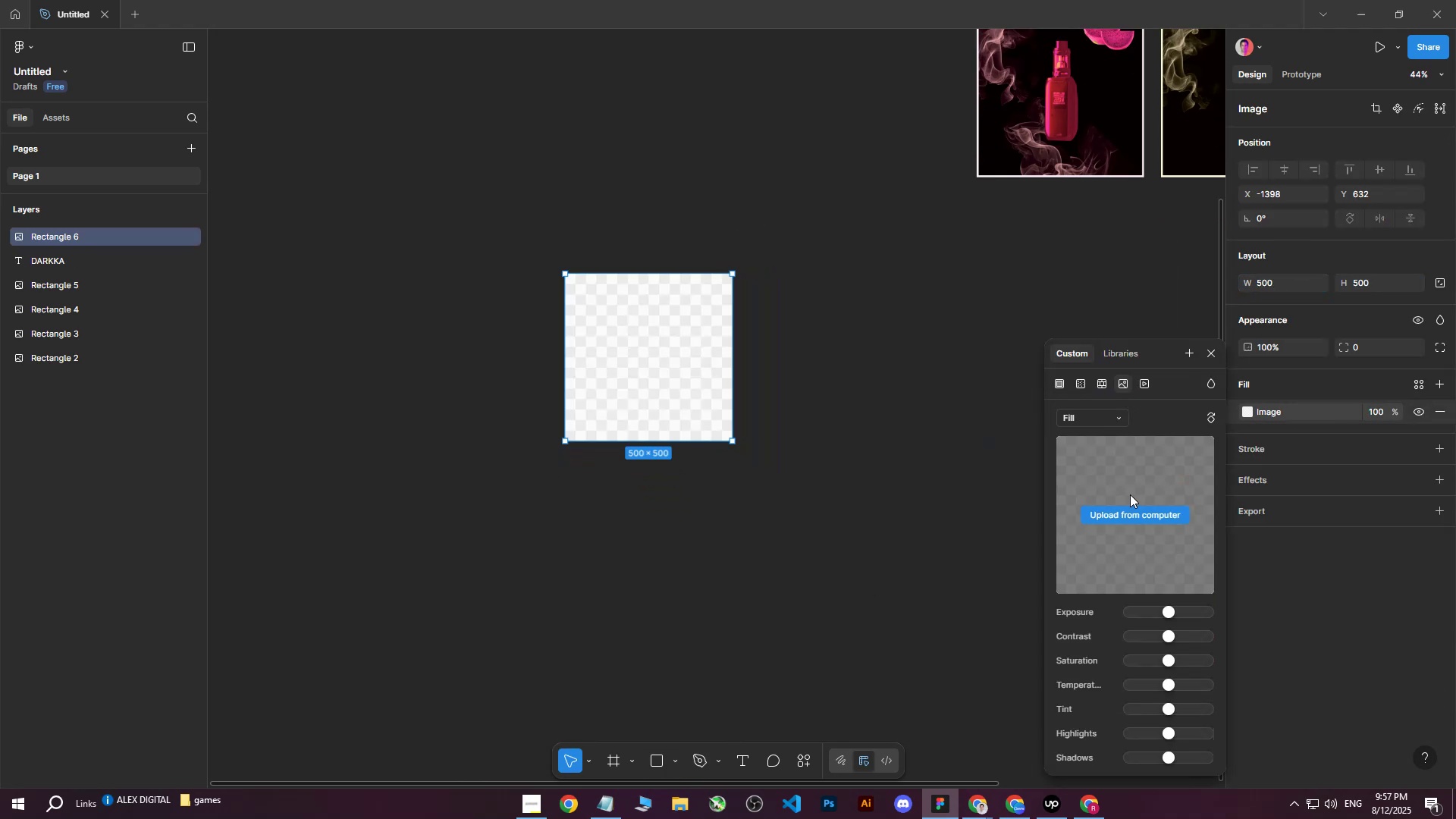 
double_click([1118, 525])
 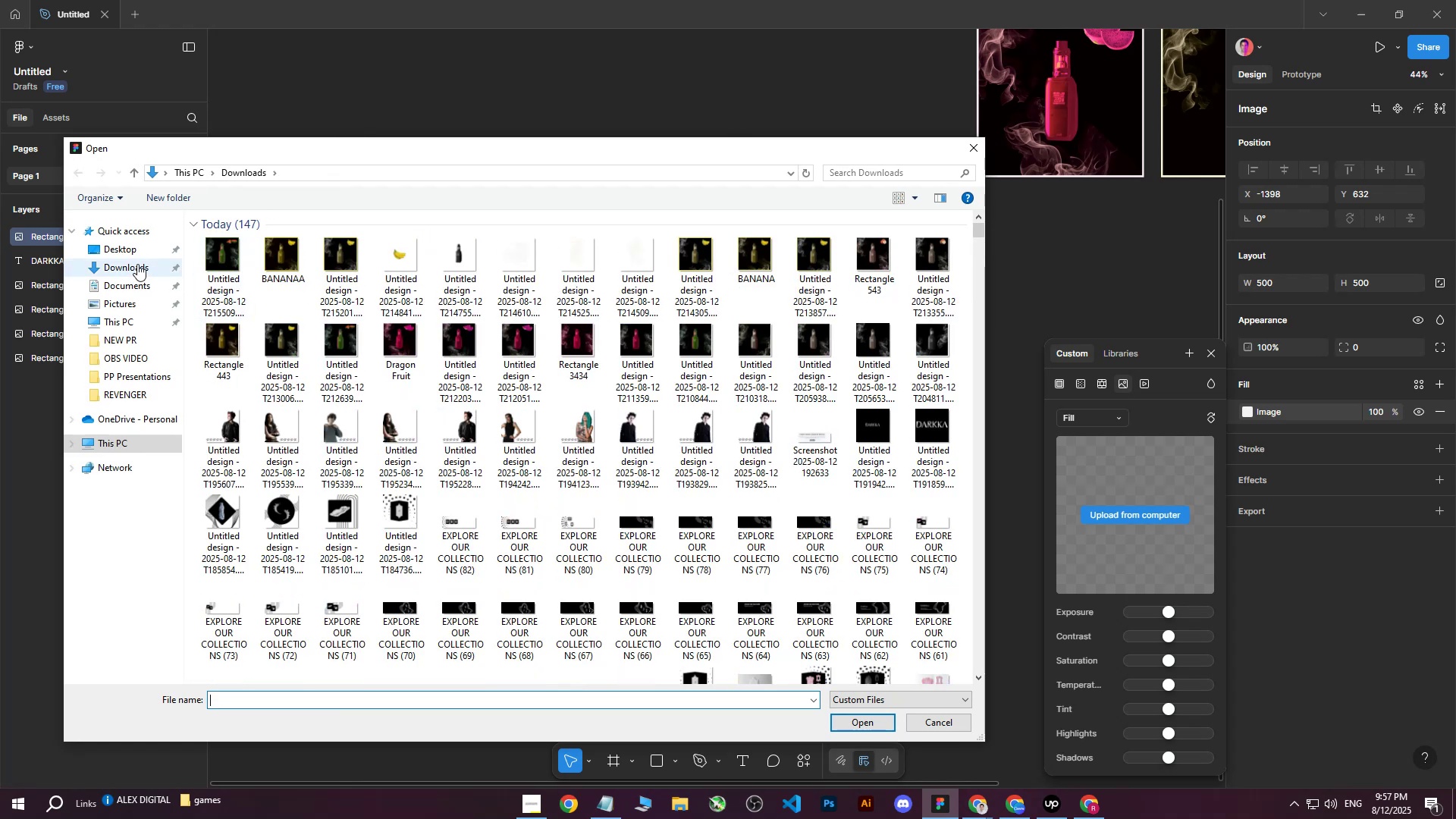 
left_click([1012, 795])
 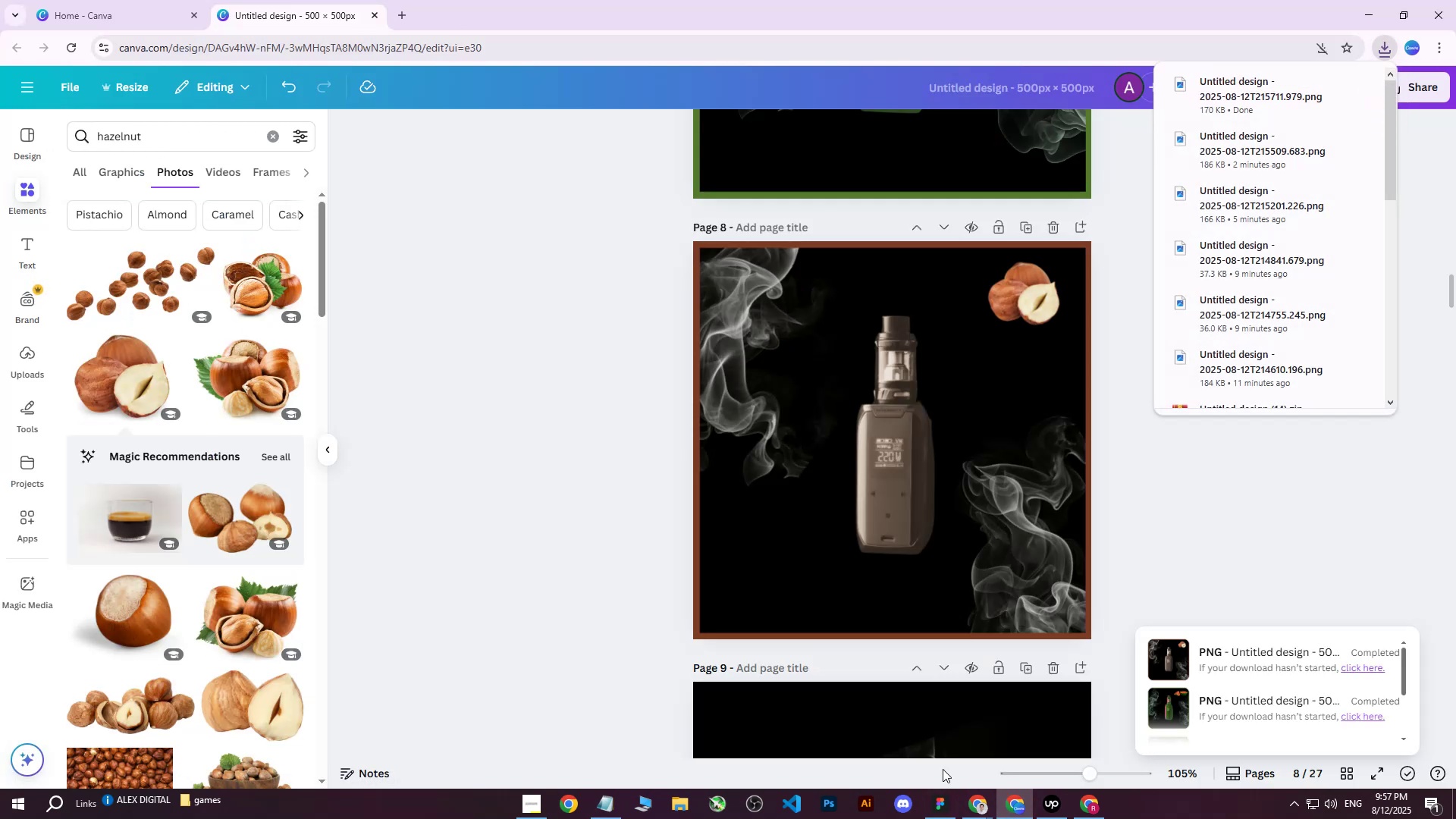 
left_click([932, 805])
 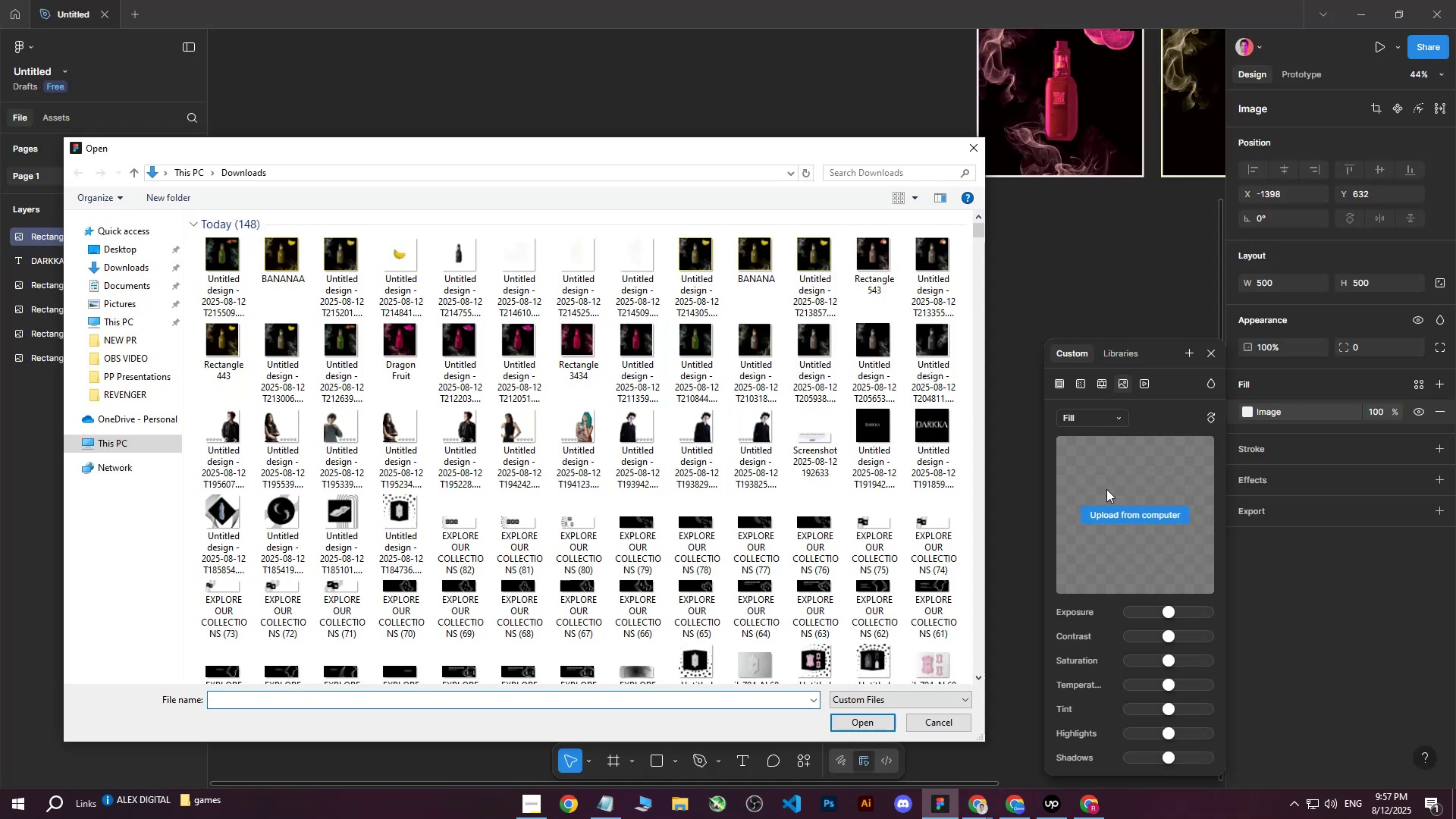 
left_click([1122, 513])
 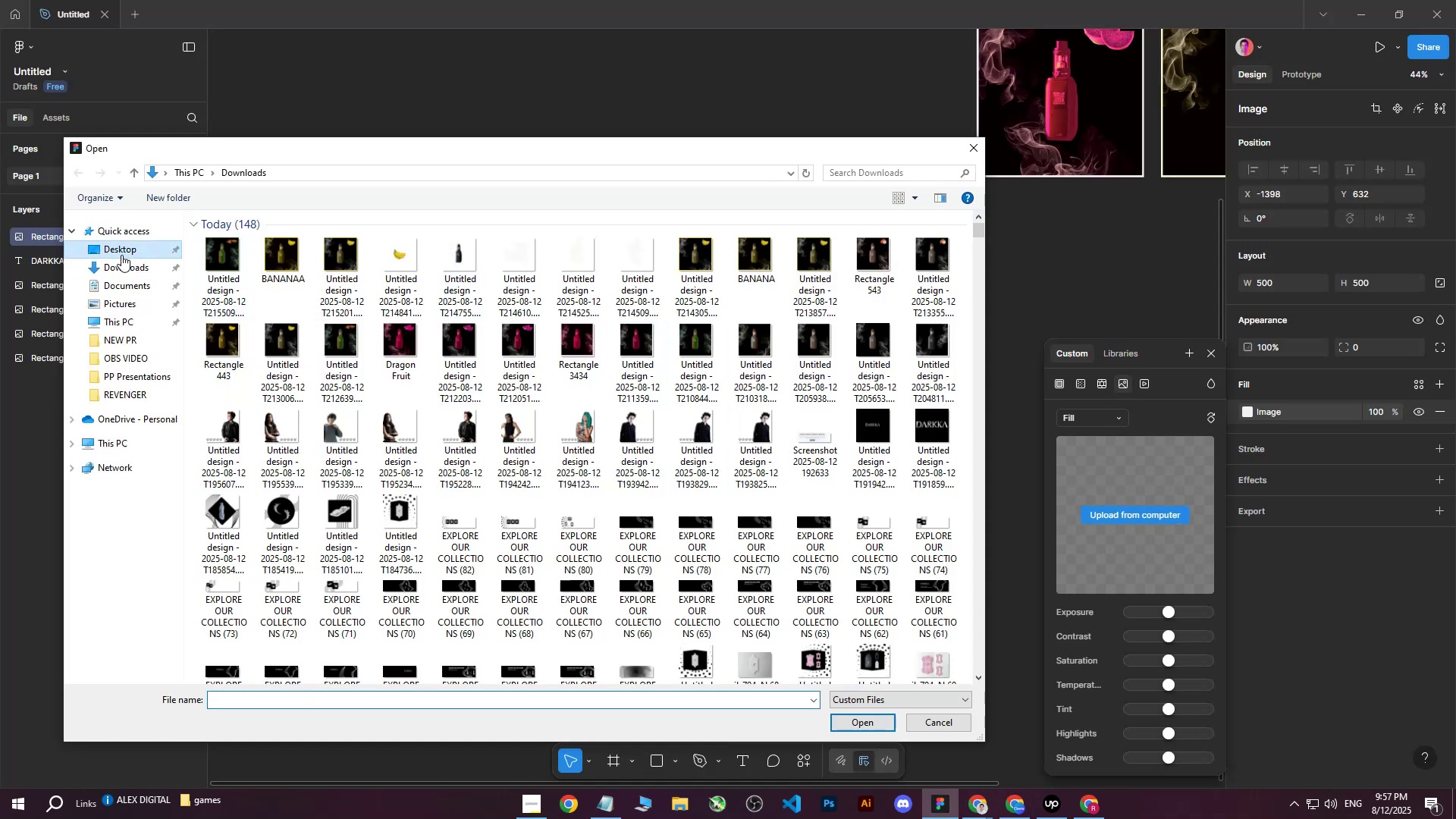 
double_click([126, 271])
 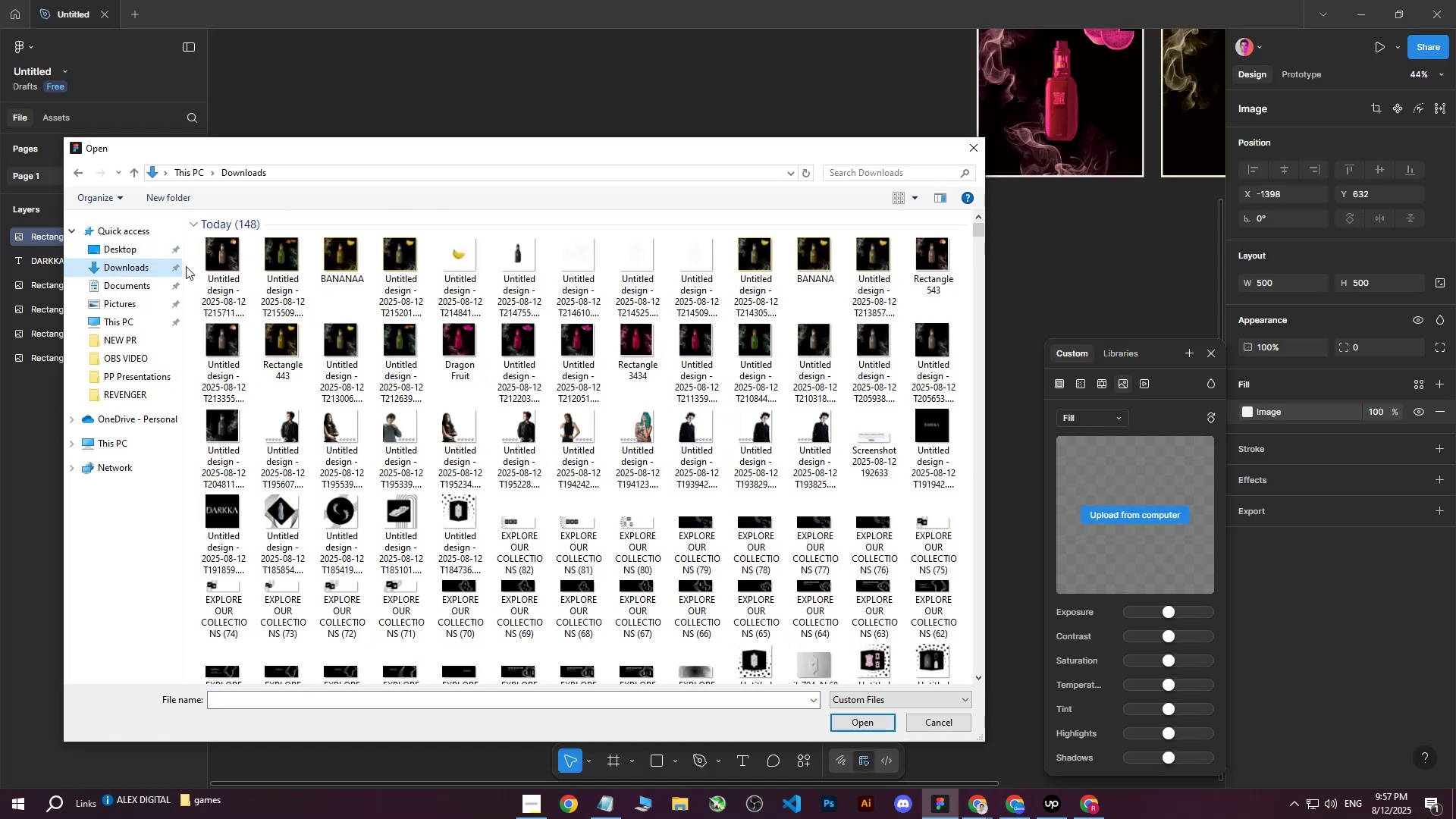 
left_click([218, 258])
 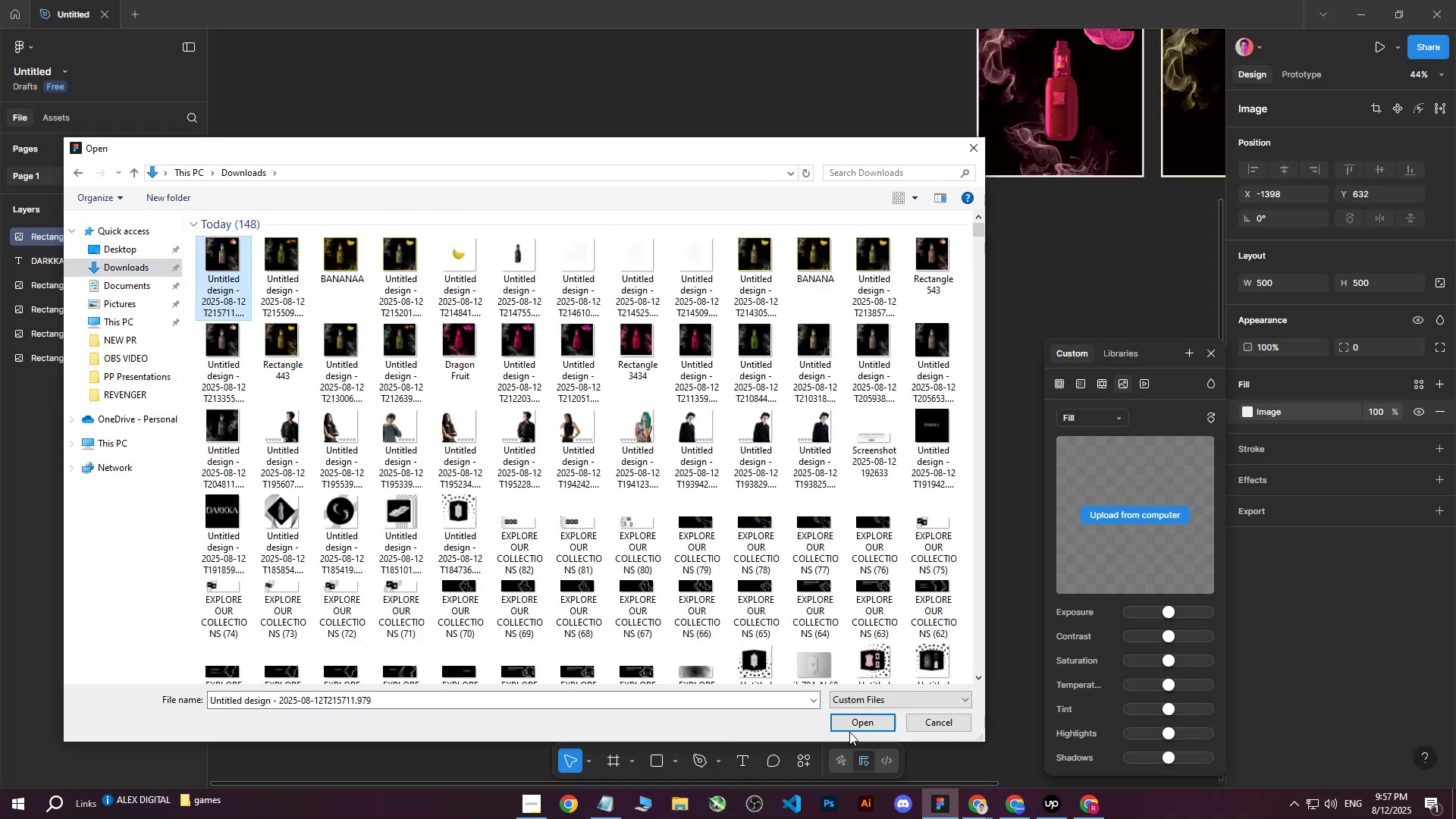 
left_click([855, 722])
 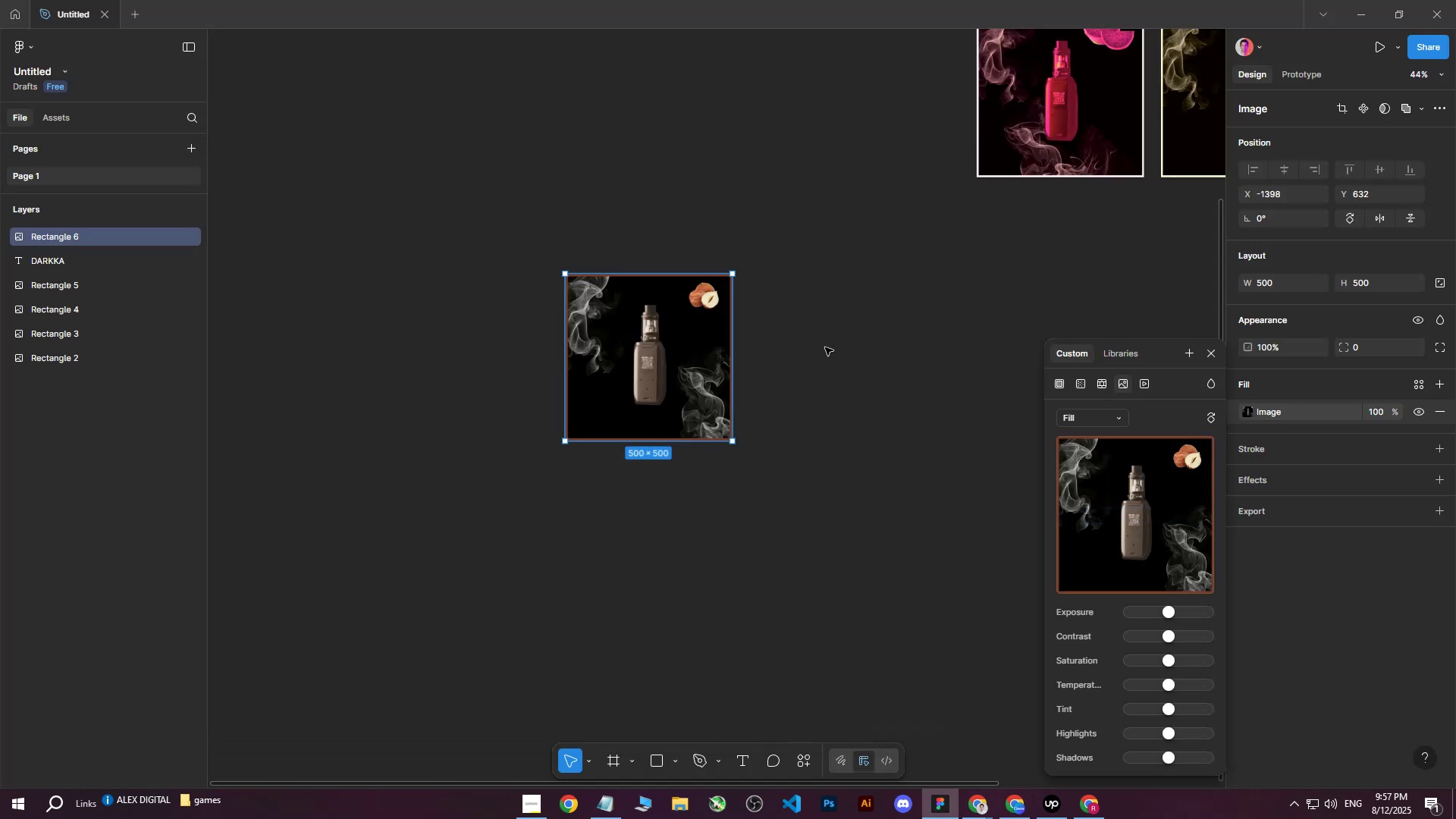 
double_click([791, 309])
 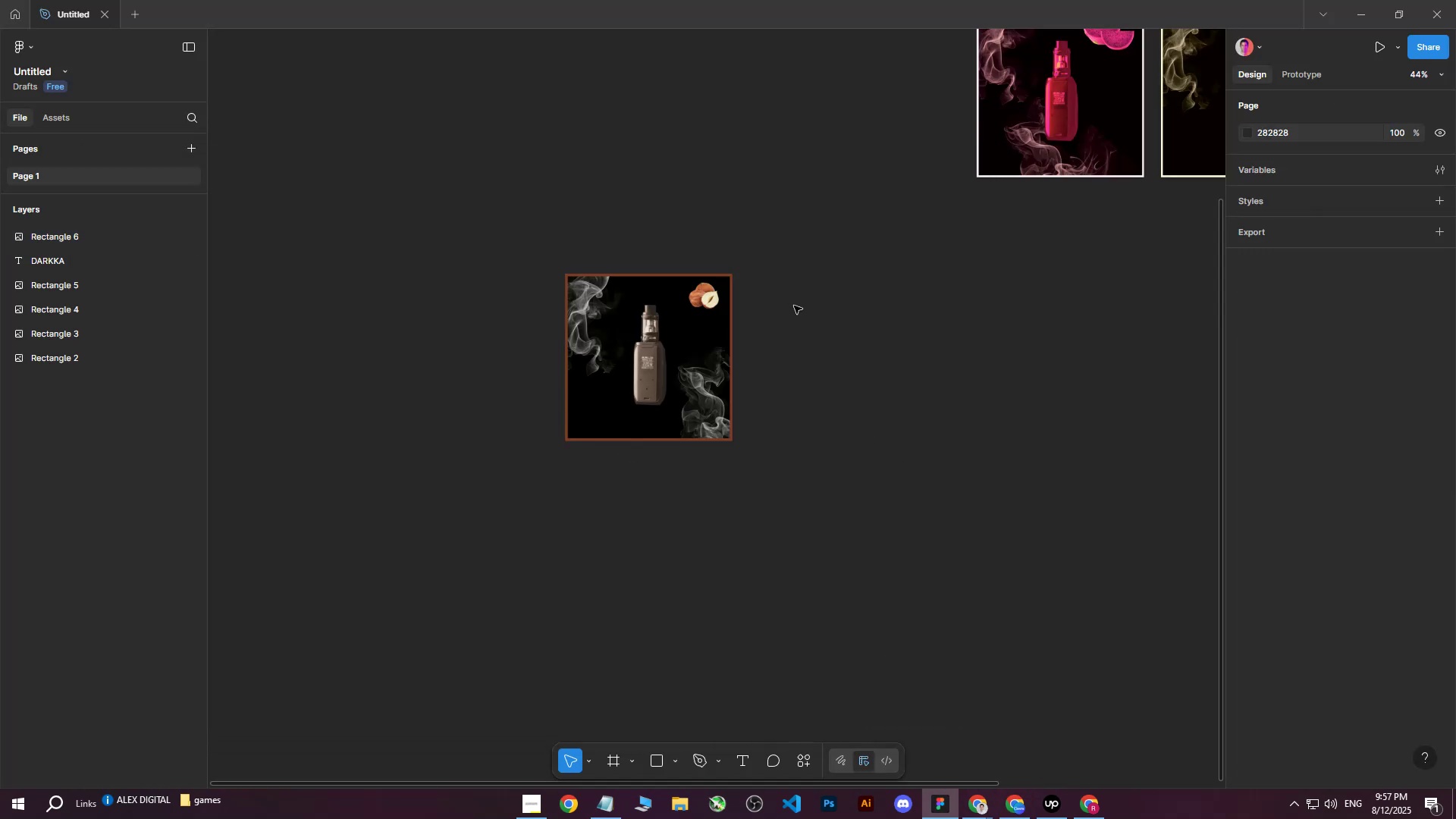 
hold_key(key=ControlLeft, duration=0.98)
scroll: coordinate [641, 320], scroll_direction: up, amount: 6.0
 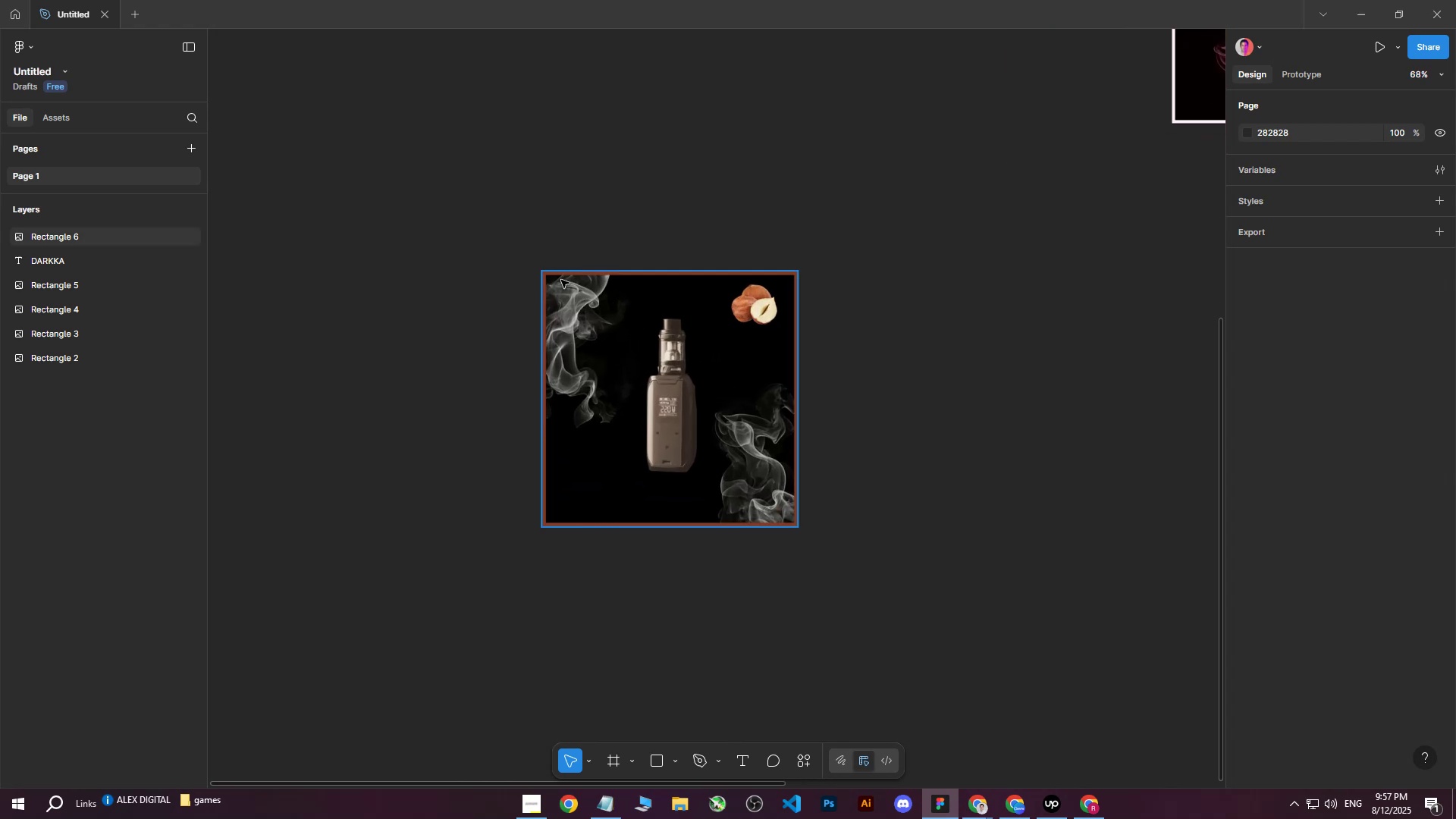 
left_click_drag(start_coordinate=[479, 241], to_coordinate=[874, 597])
 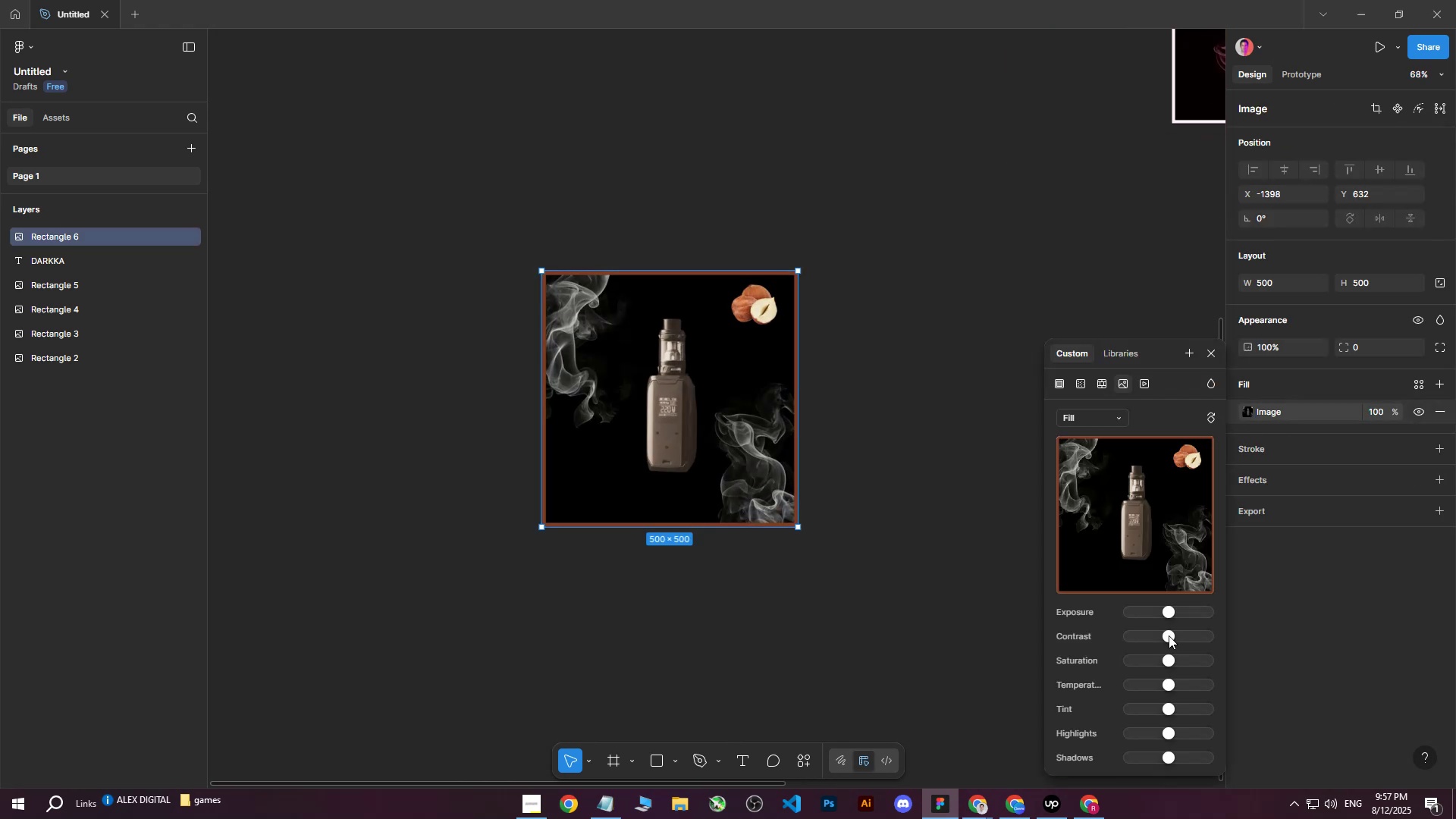 
left_click_drag(start_coordinate=[1170, 658], to_coordinate=[1169, 662])
 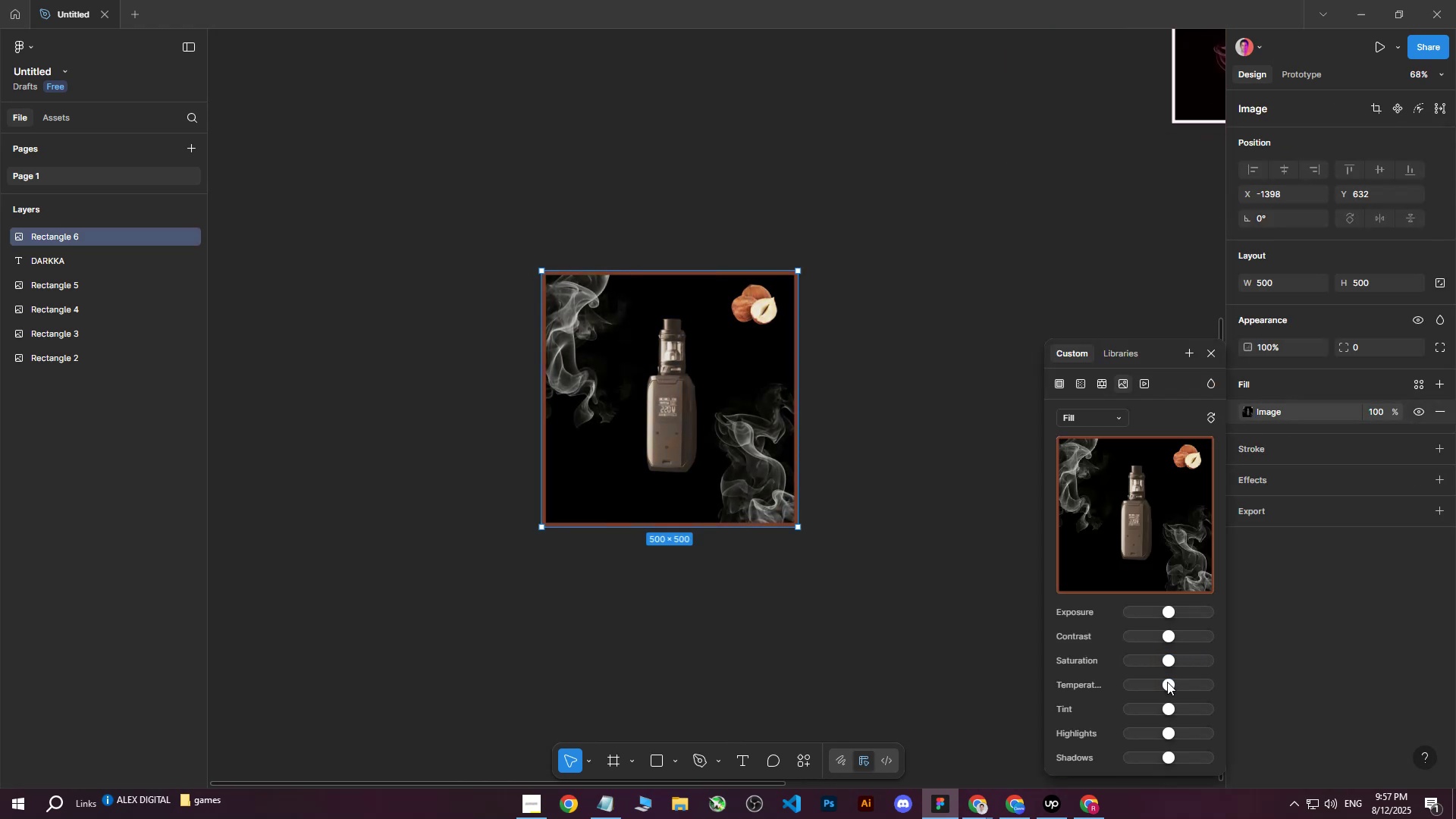 
left_click_drag(start_coordinate=[1167, 684], to_coordinate=[1184, 684])
 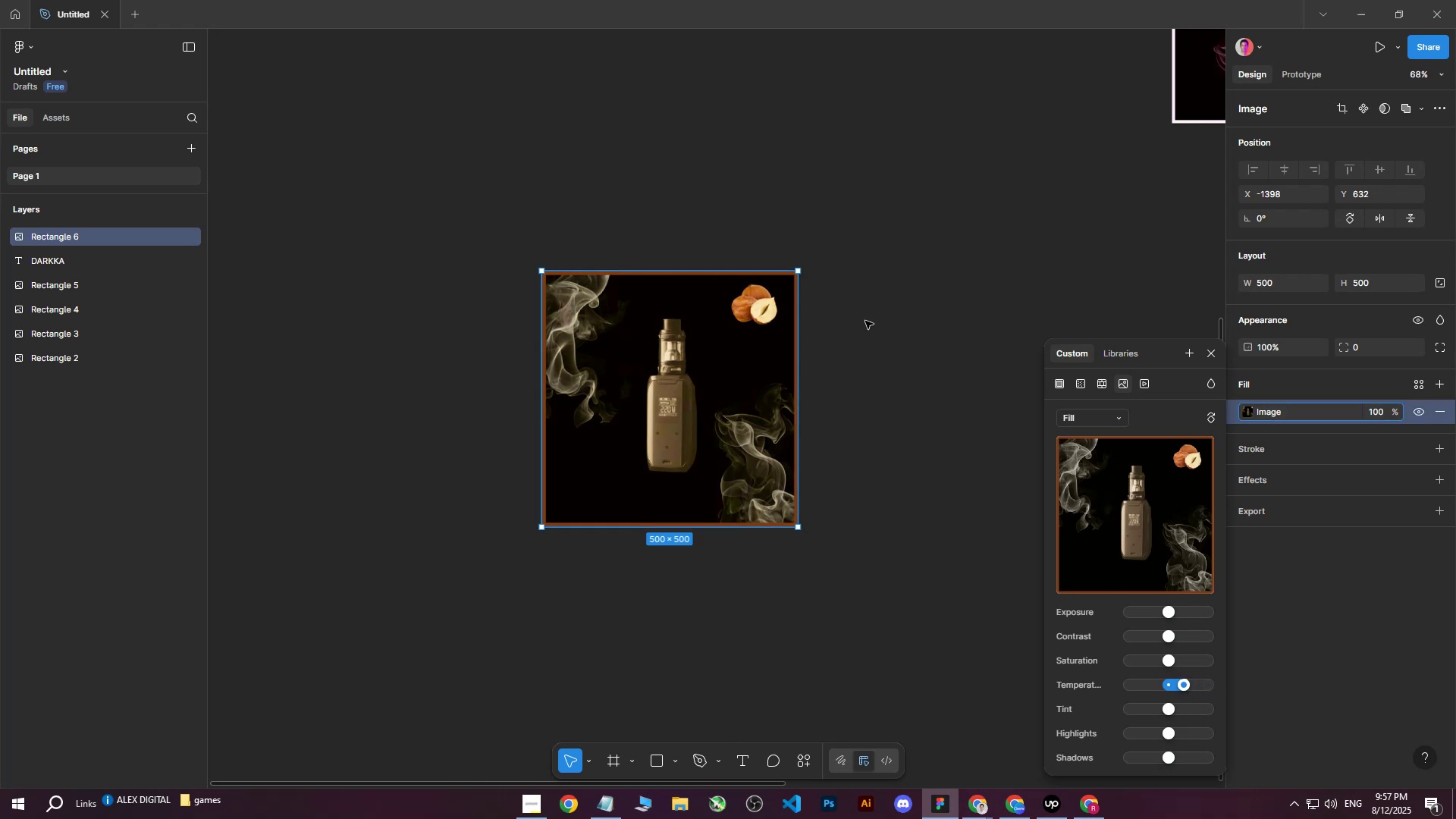 
double_click([865, 321])
 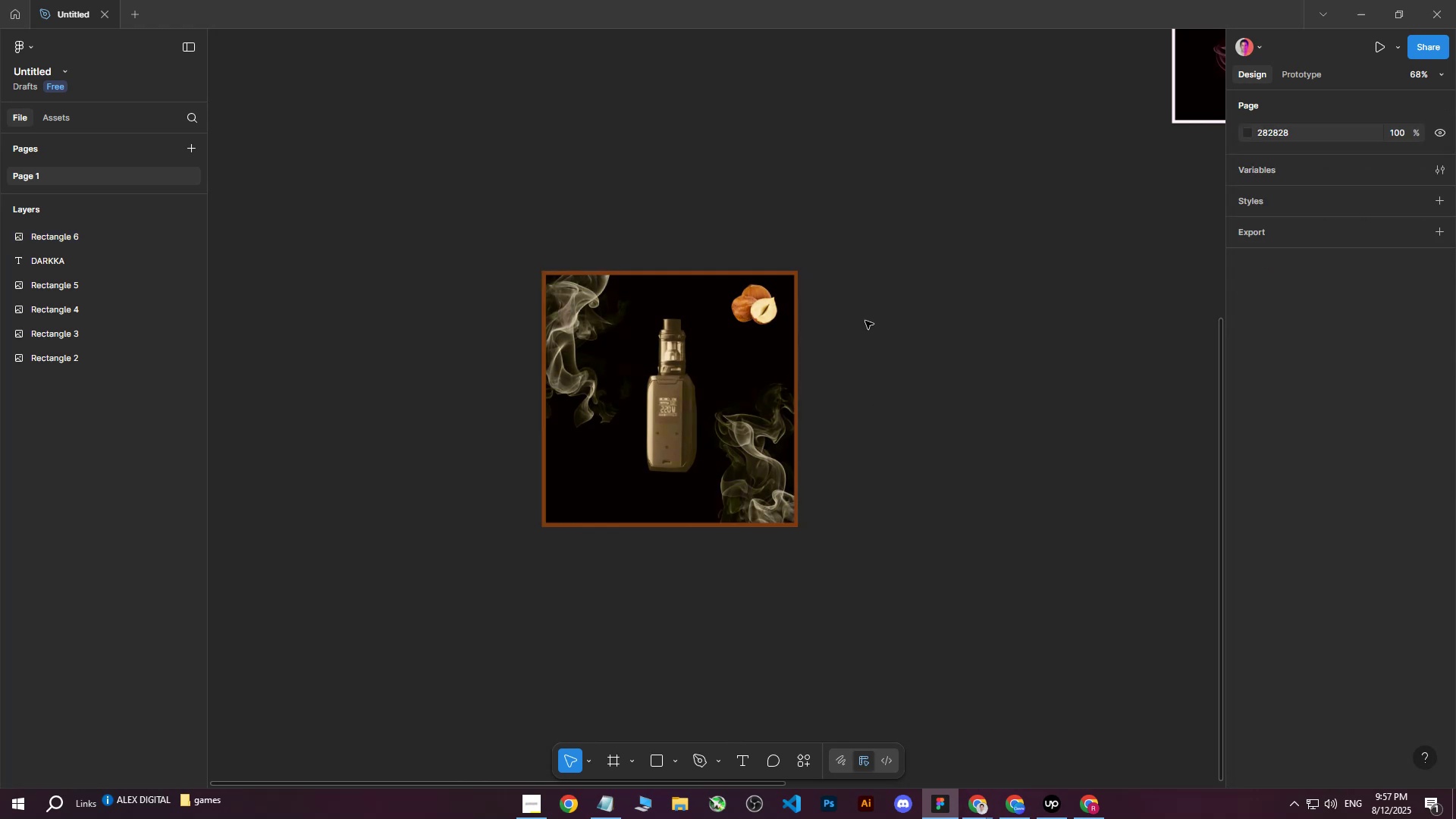 
triple_click([865, 321])
 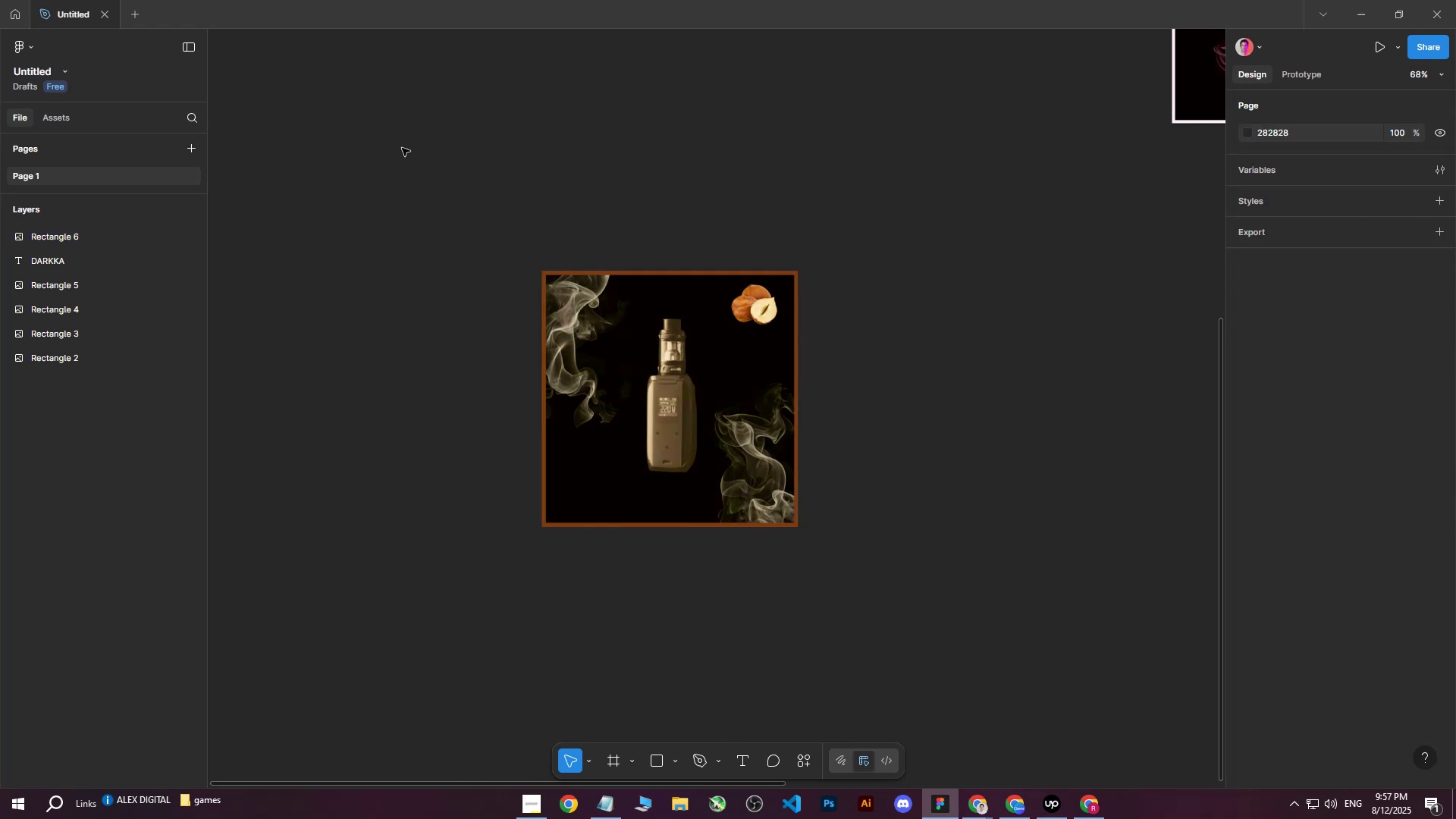 
left_click_drag(start_coordinate=[370, 151], to_coordinate=[920, 641])
 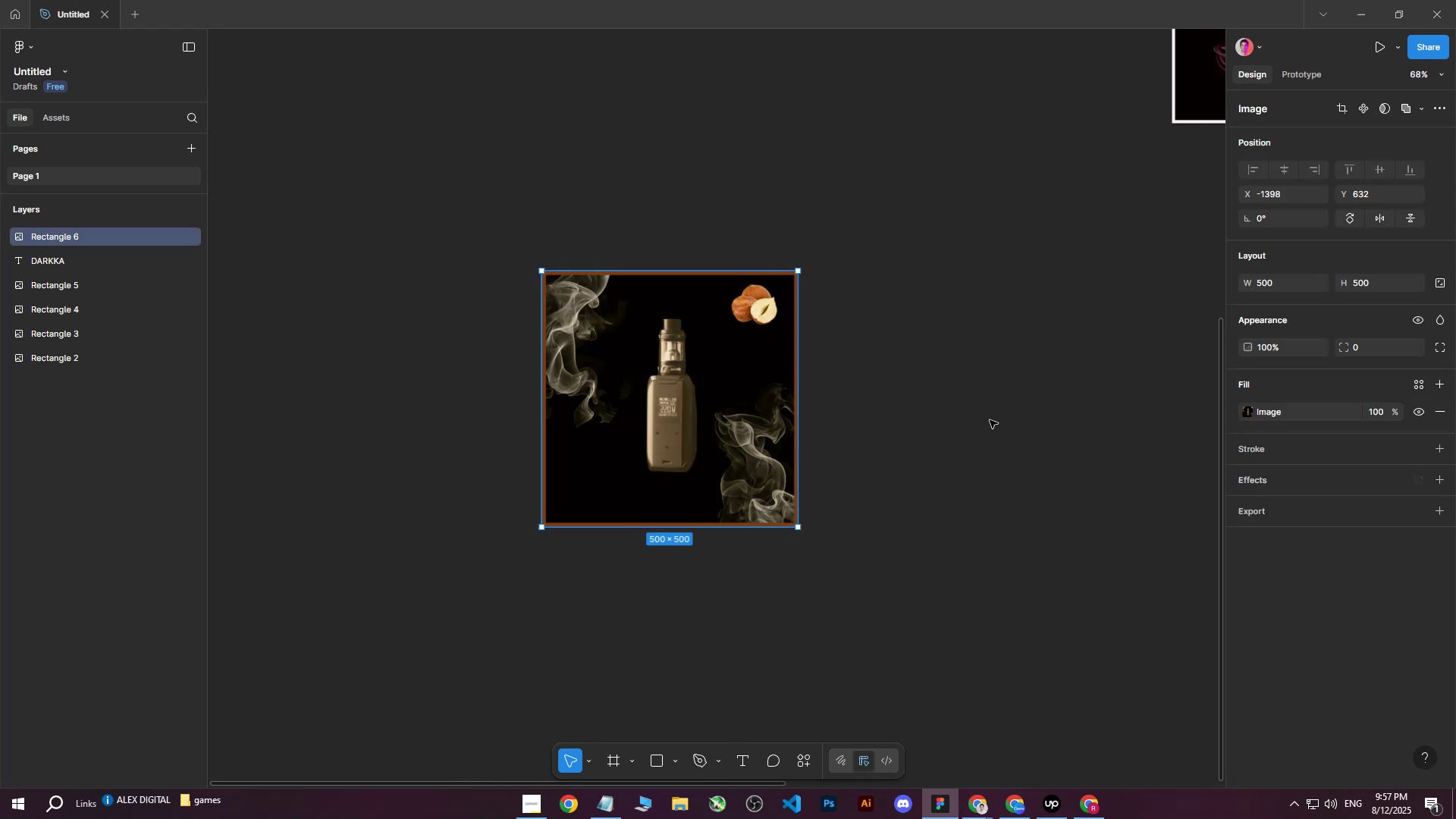 
right_click([651, 395])
 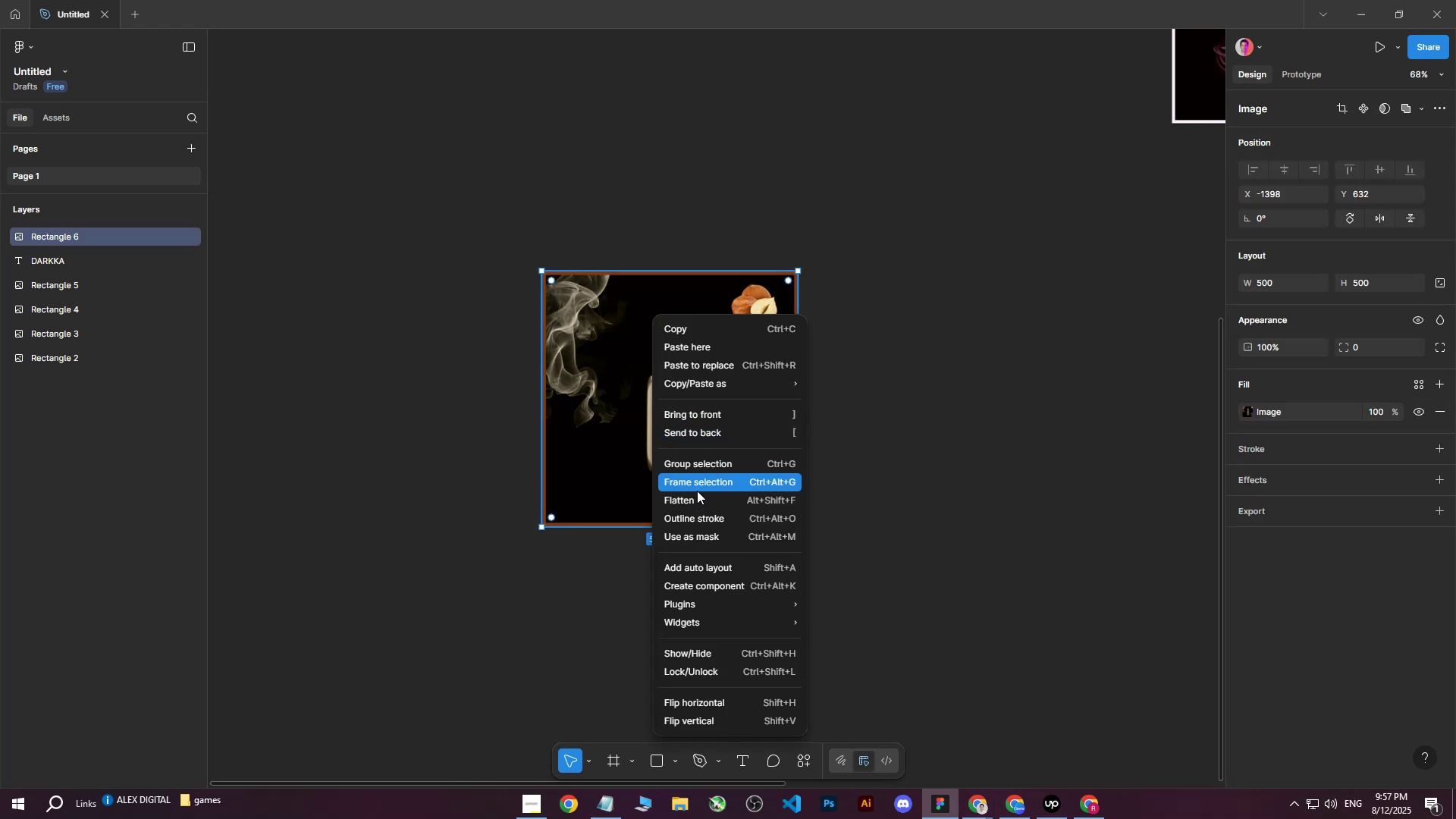 
left_click([698, 485])
 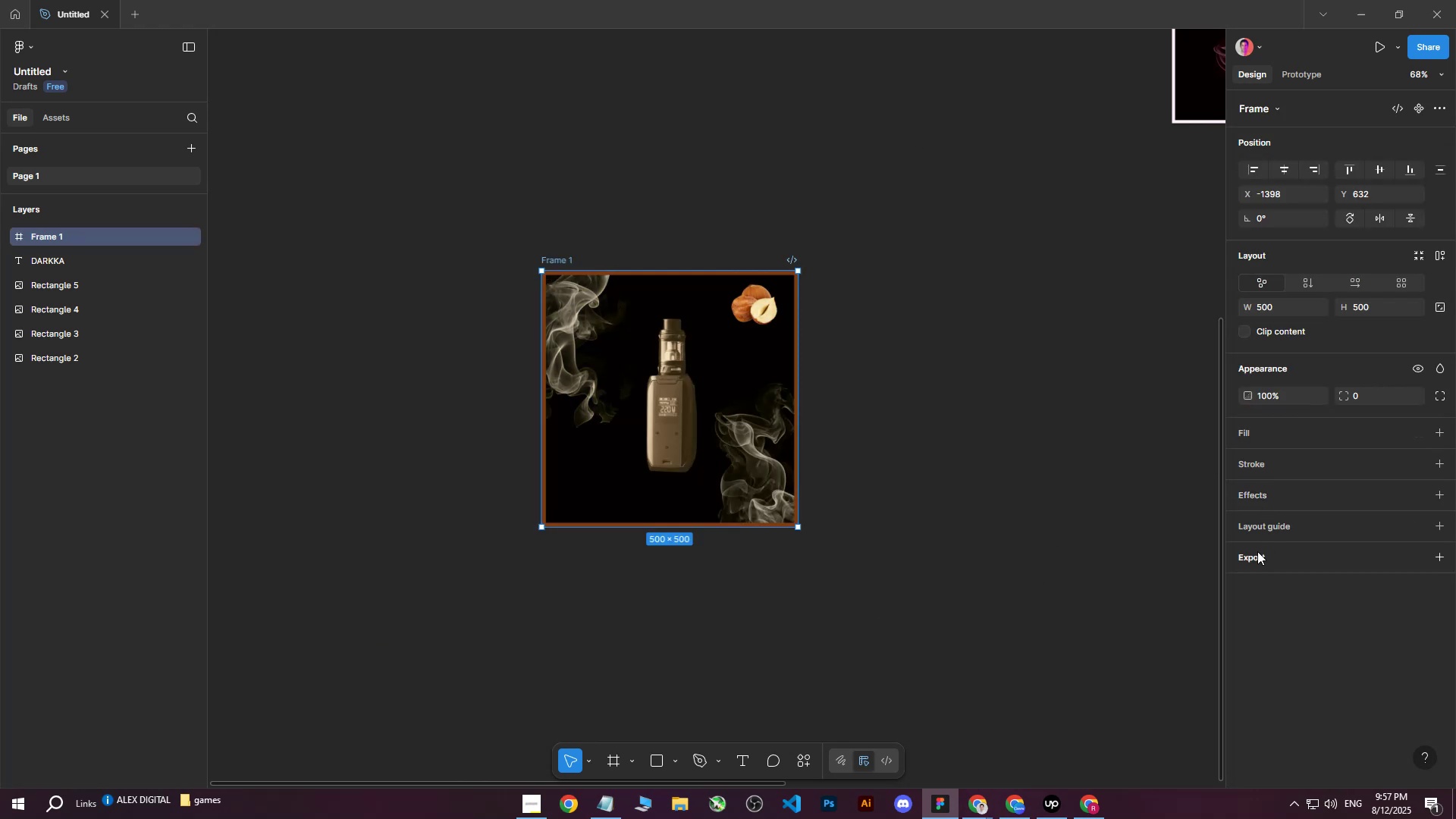 
left_click([1253, 562])
 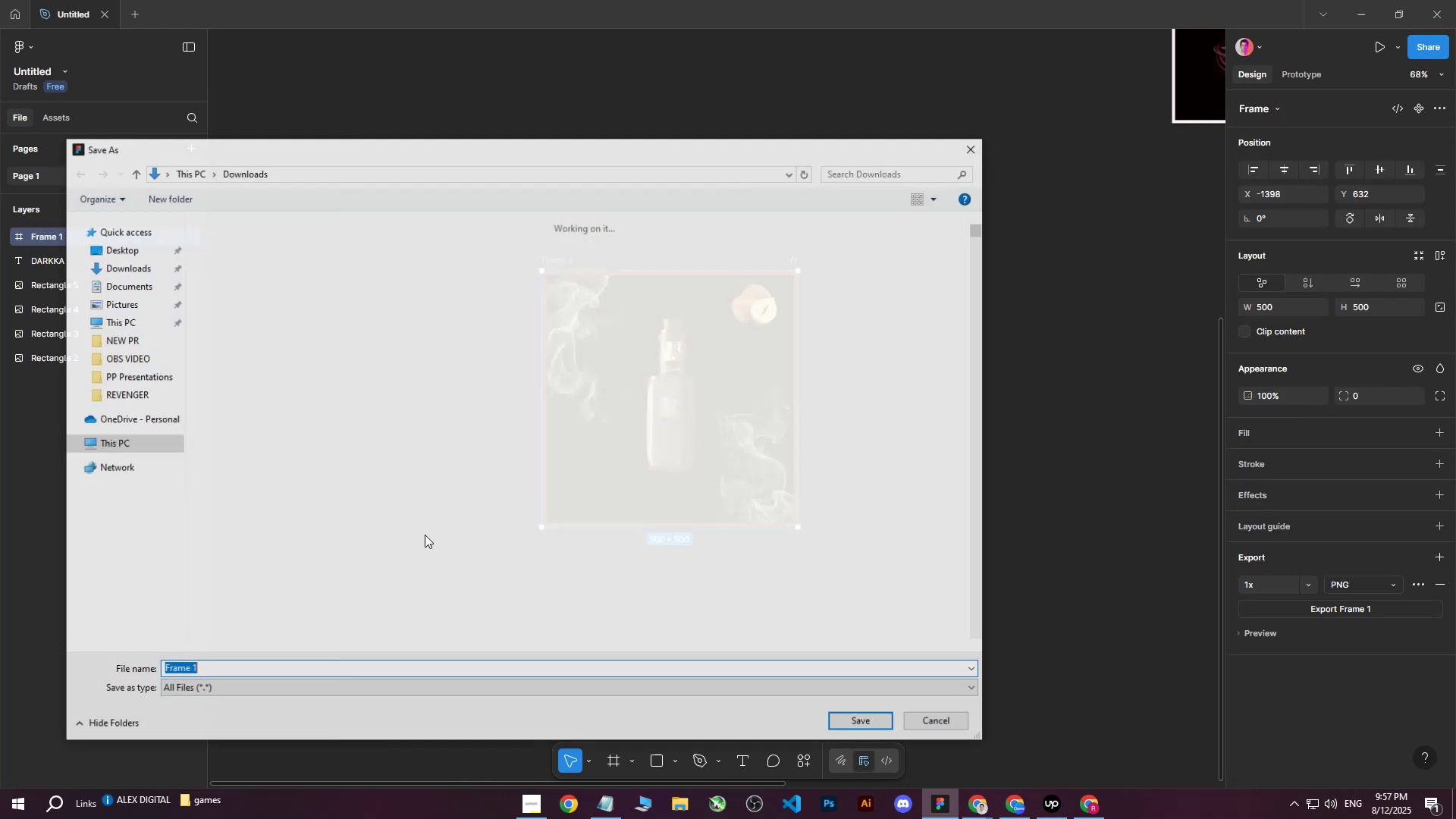 
type(HAZEL)
 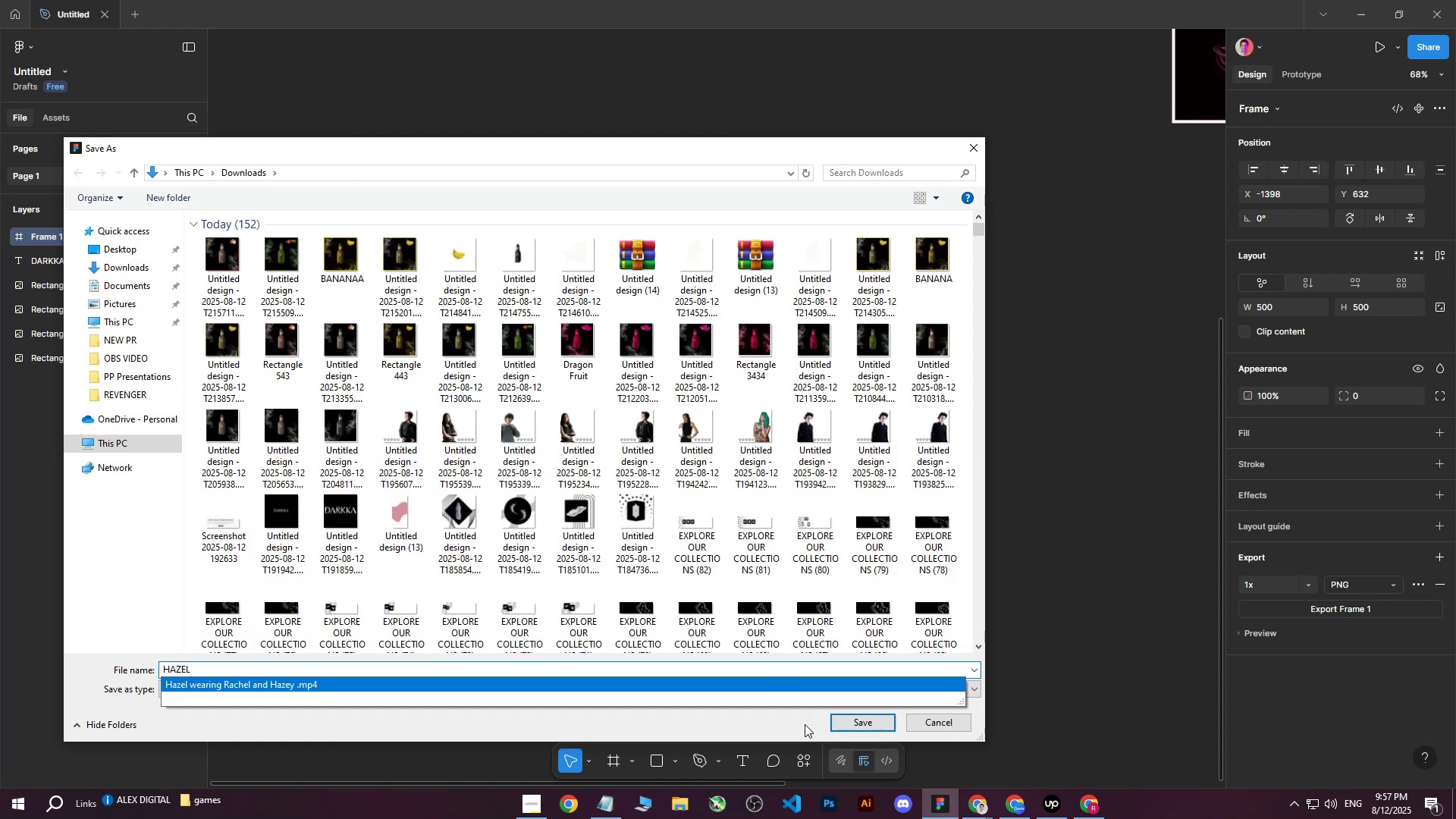 
left_click([855, 723])
 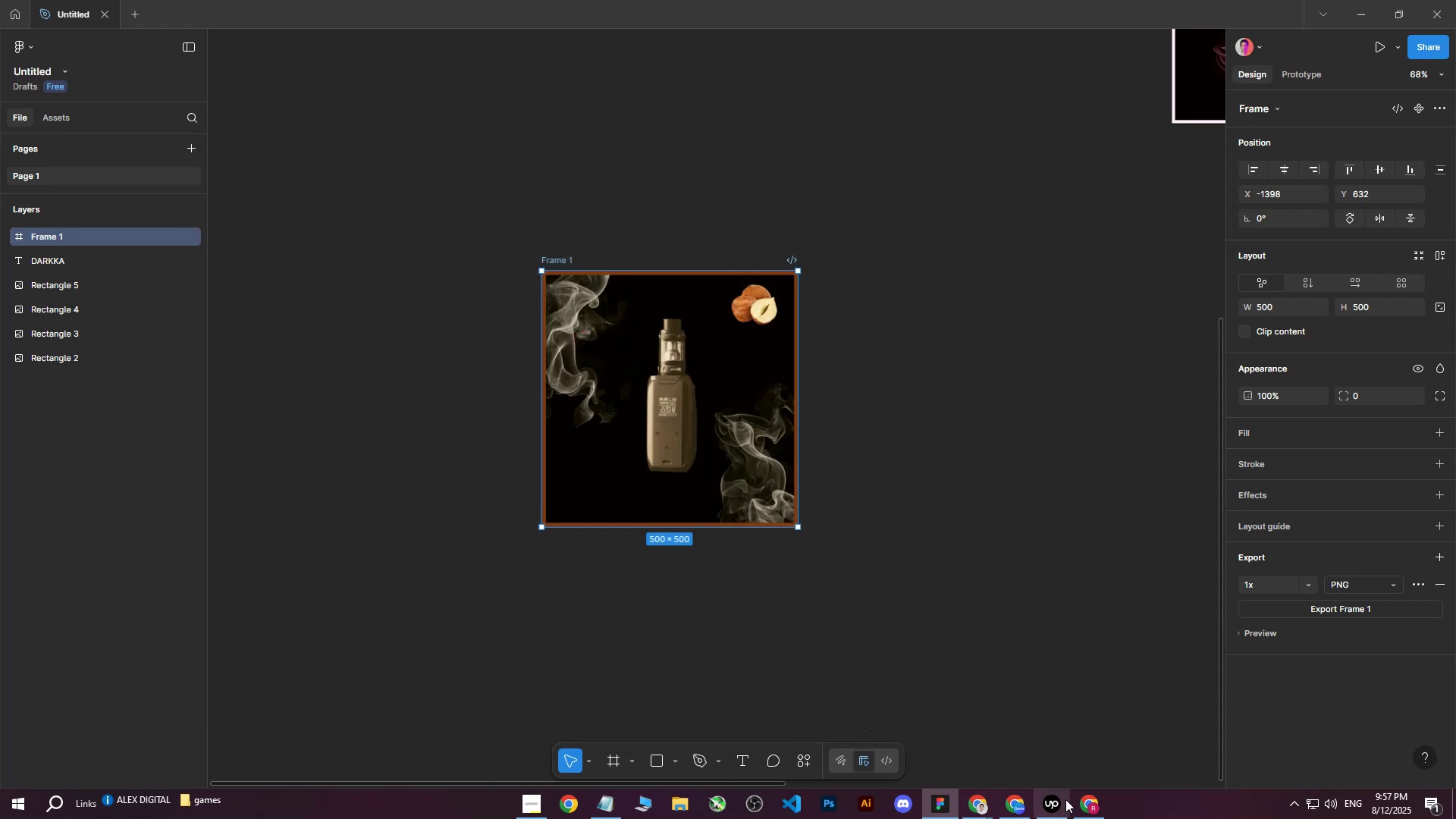 
left_click([1093, 808])
 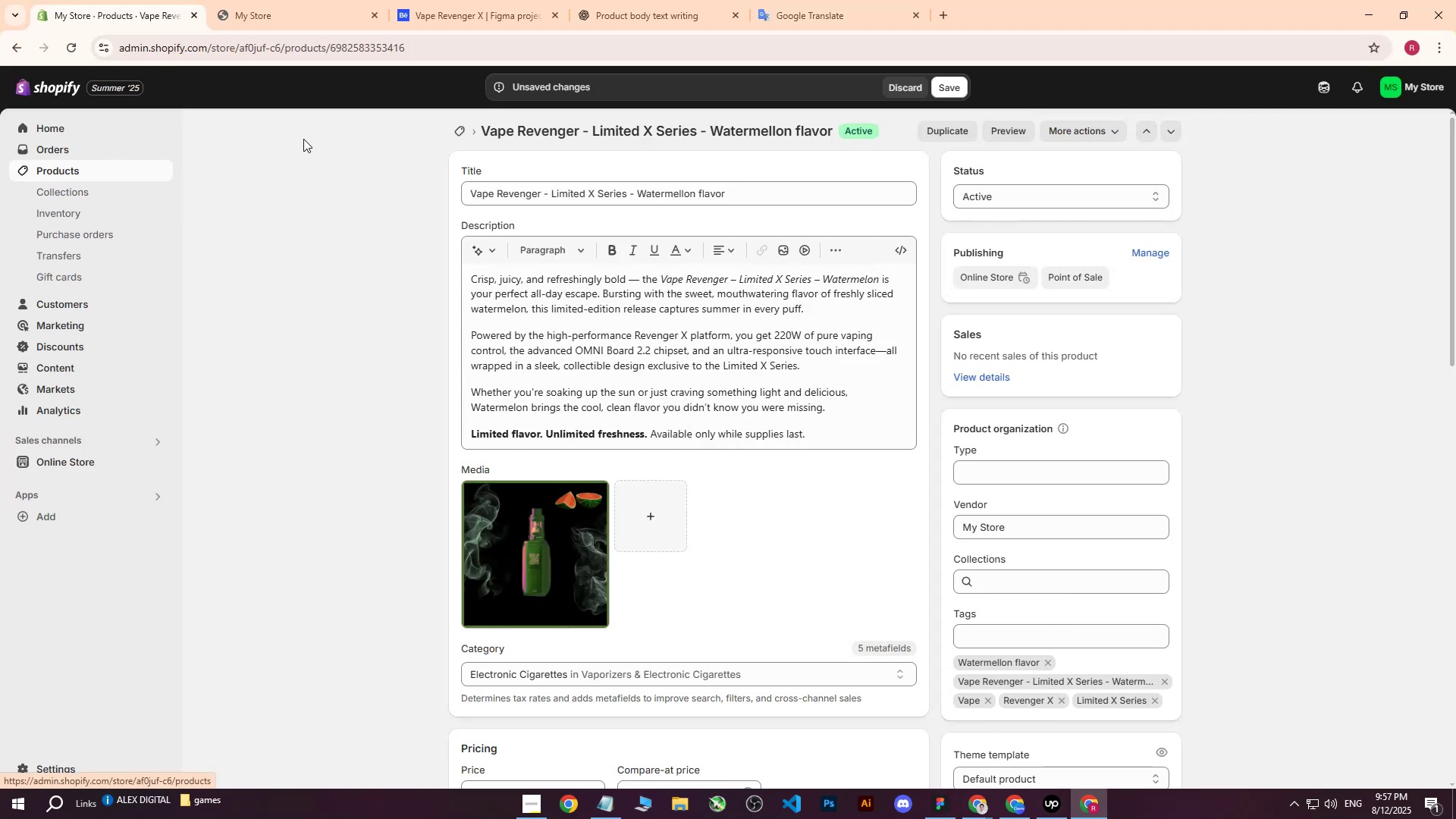 
left_click([950, 96])
 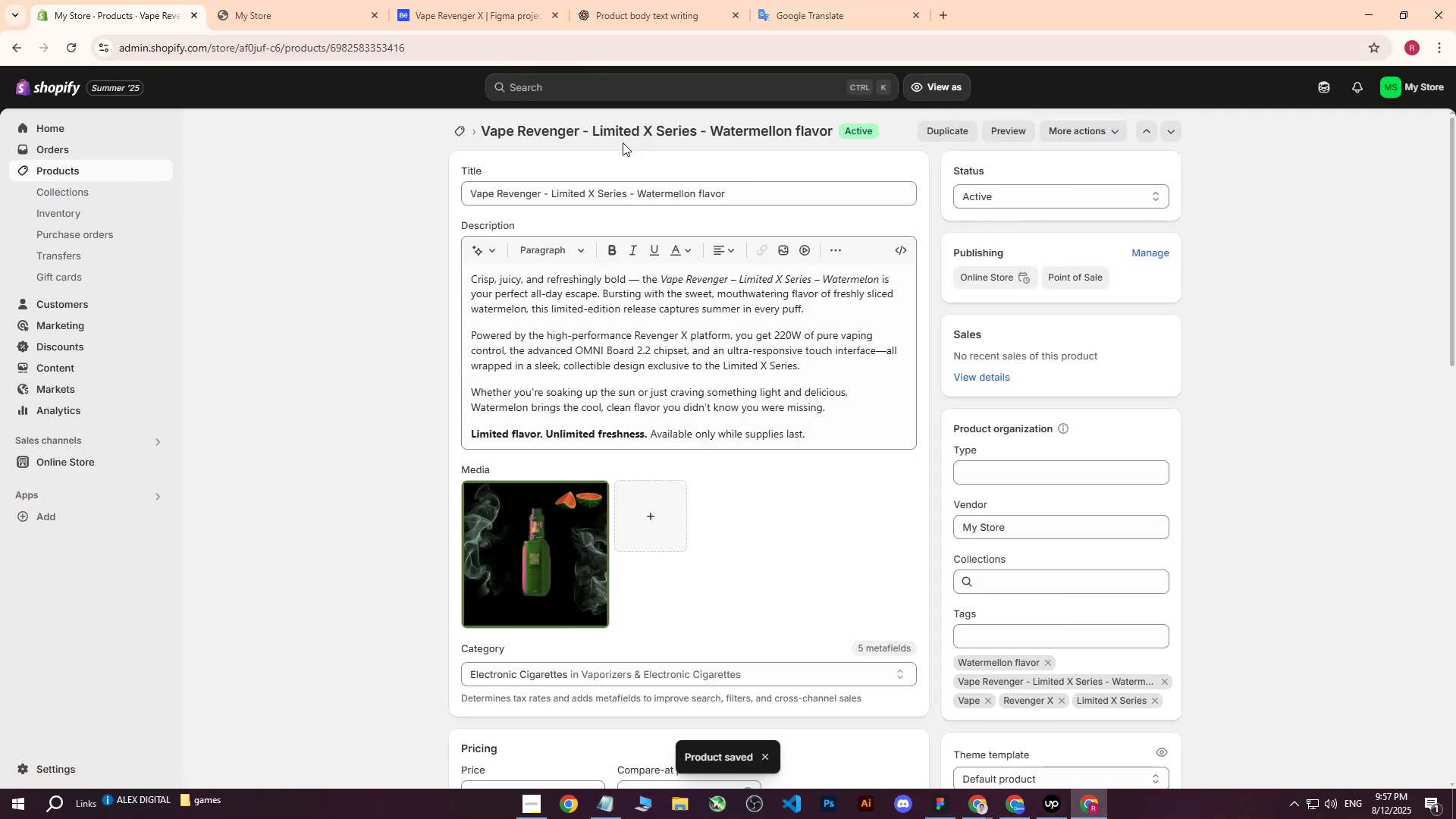 
left_click([74, 168])
 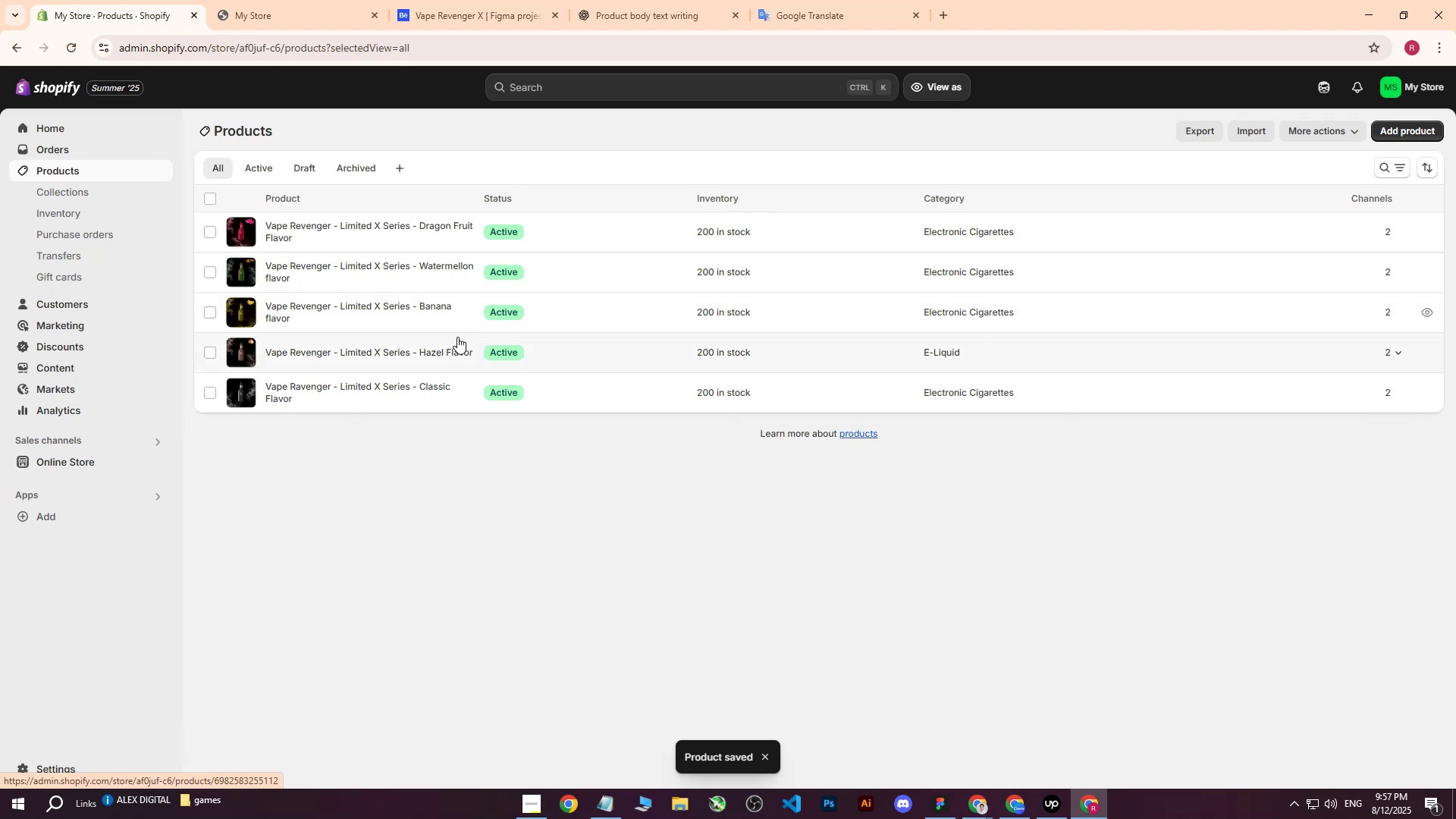 
left_click([444, 352])
 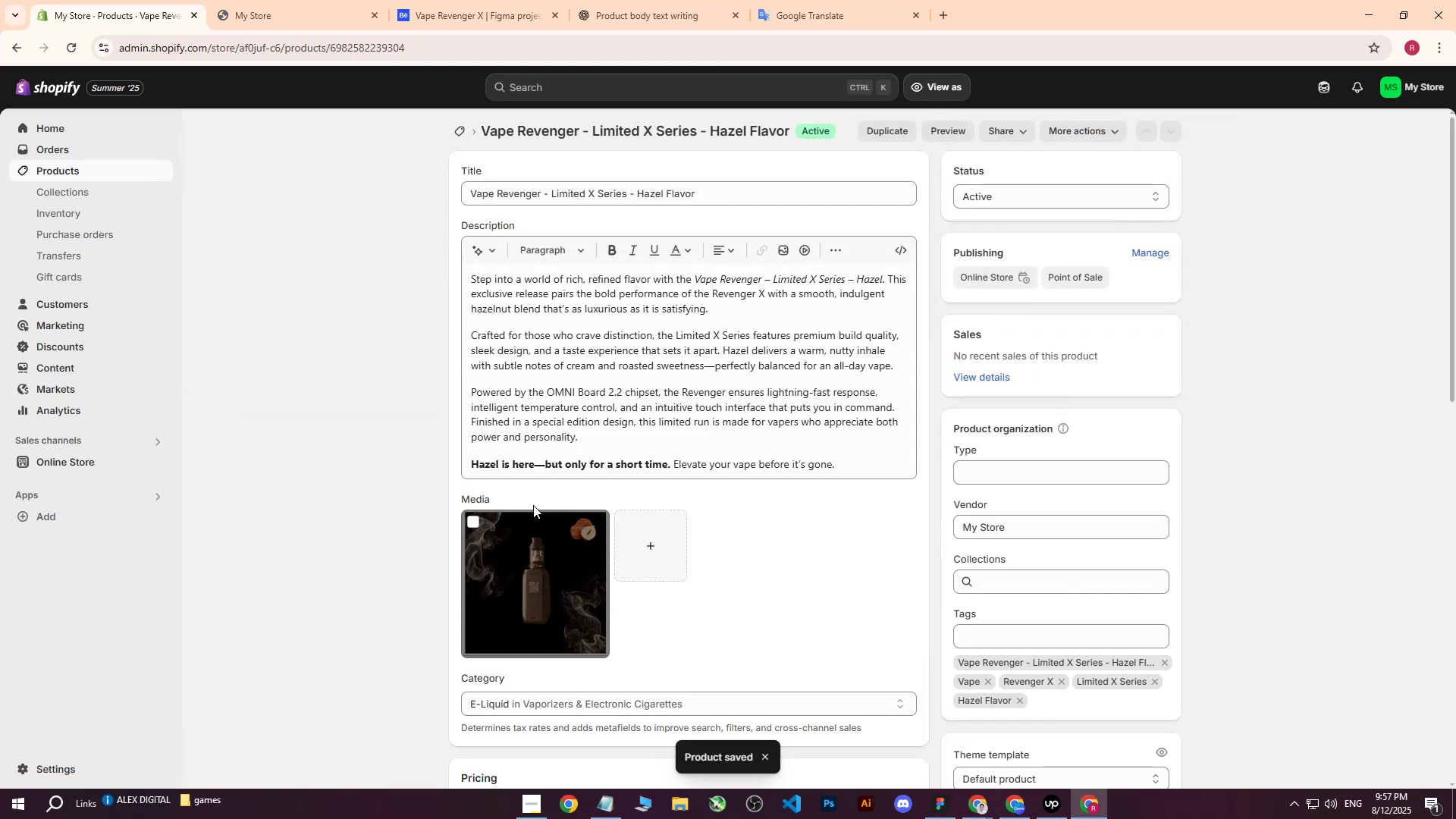 
left_click([526, 554])
 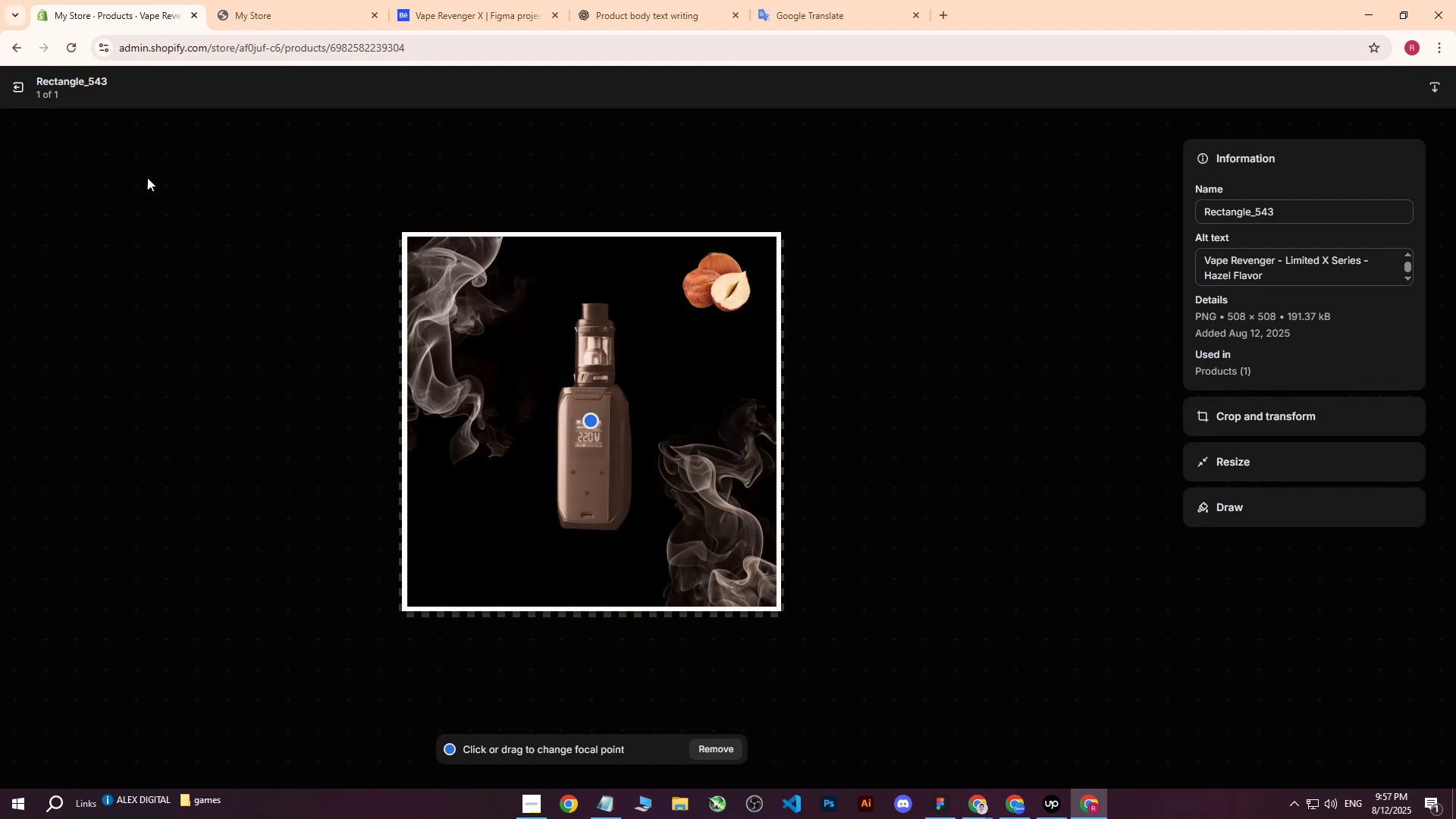 
left_click([26, 92])
 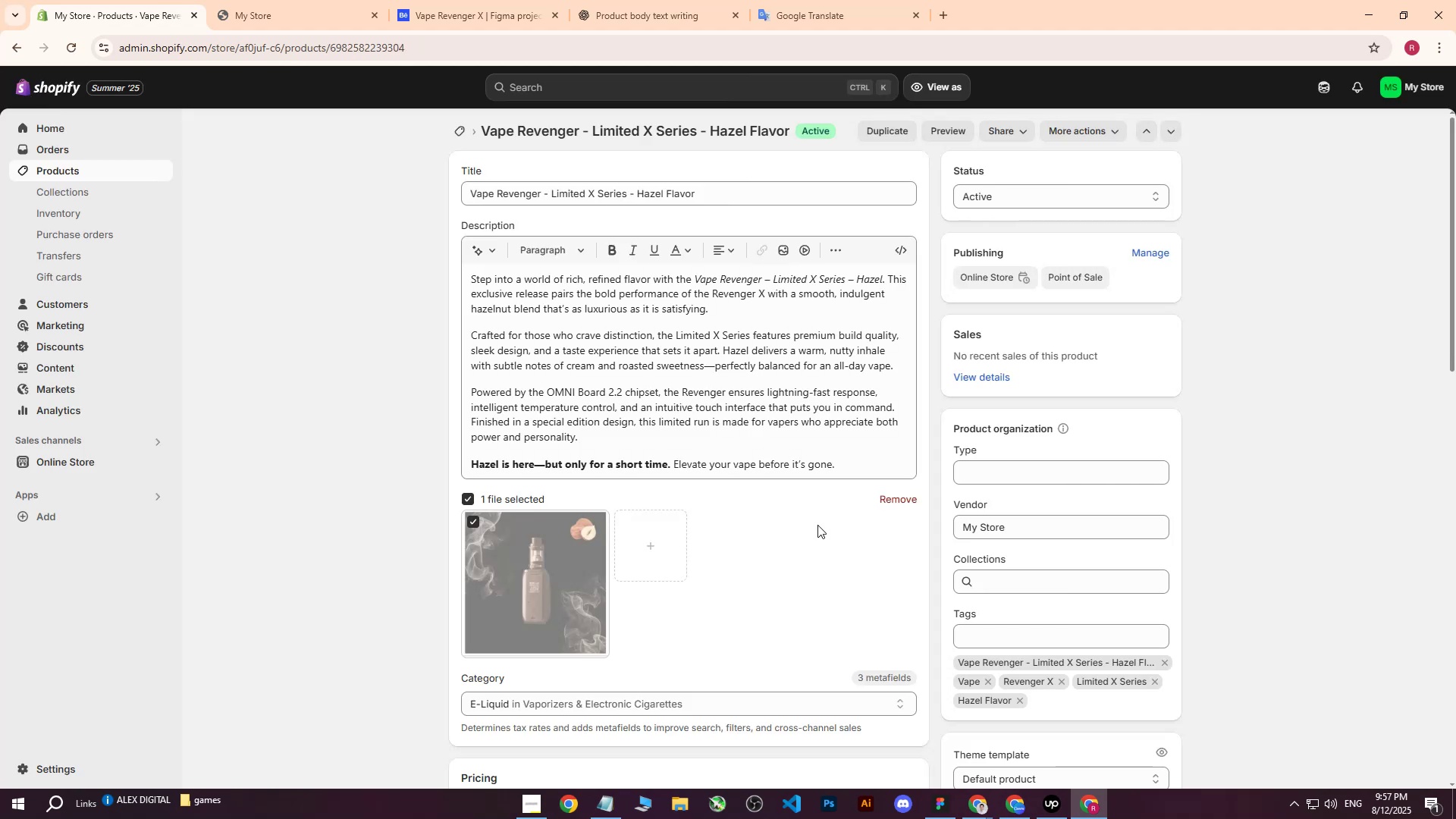 
double_click([899, 500])
 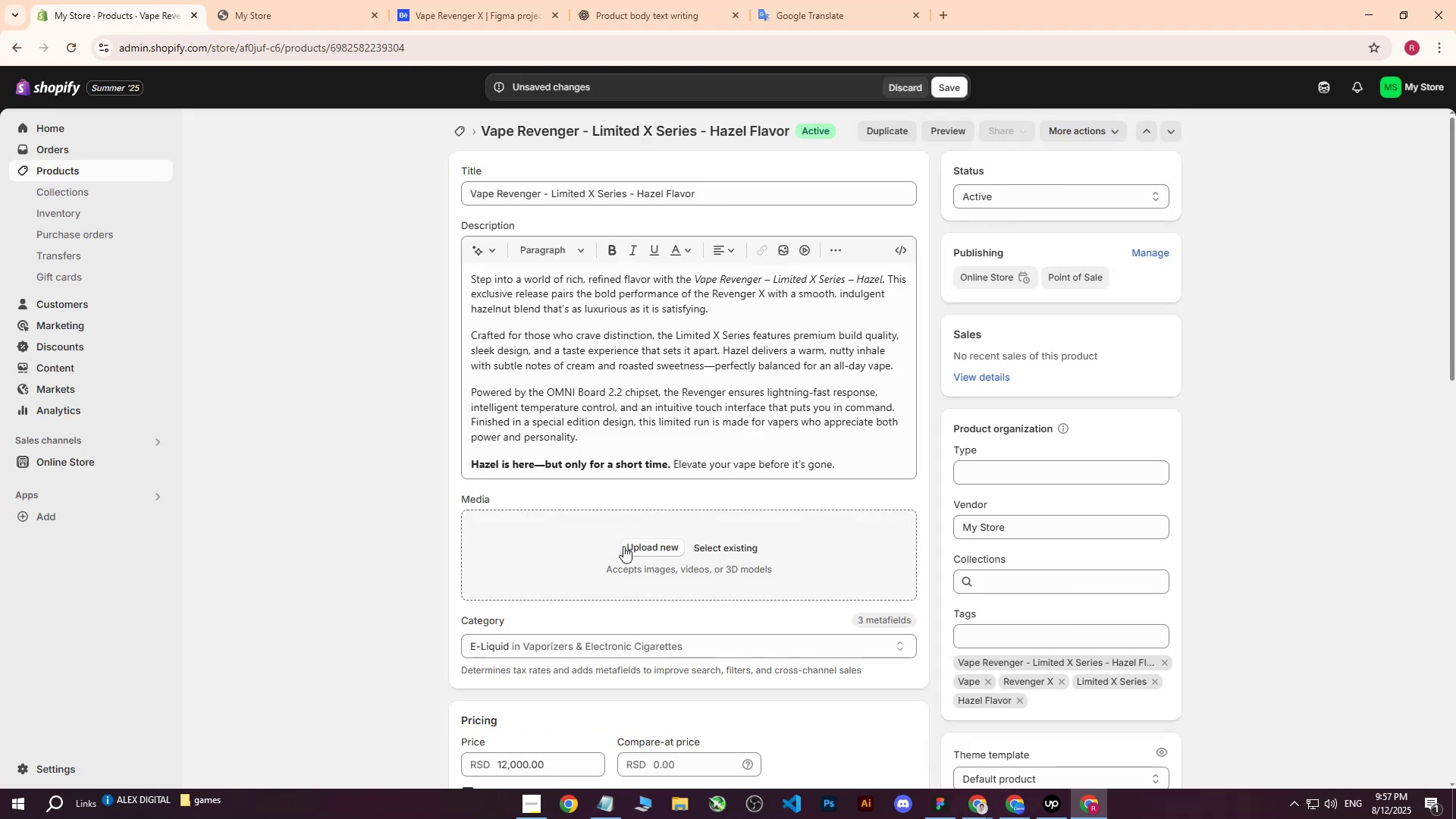 
triple_click([622, 546])
 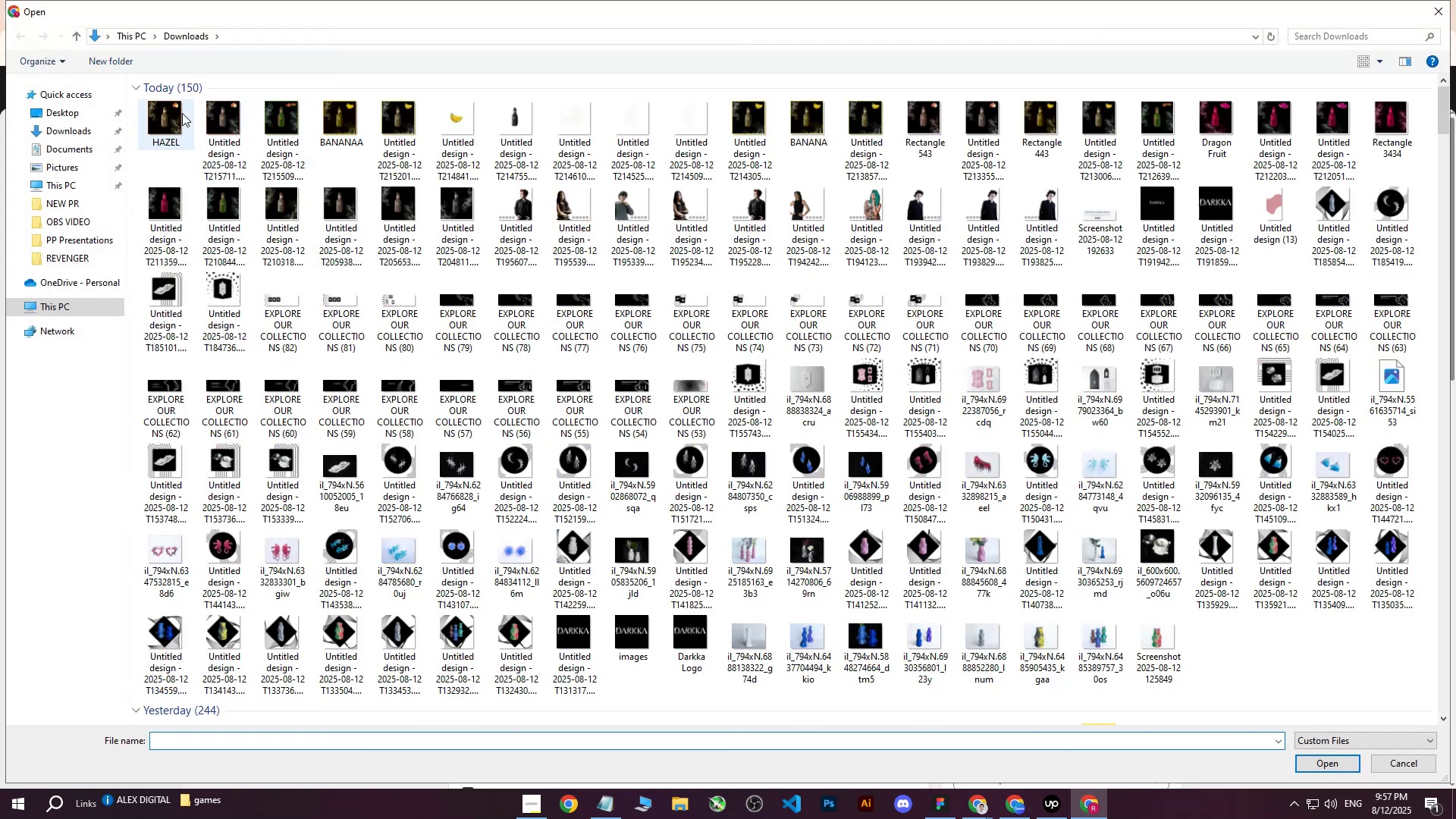 
left_click([154, 114])
 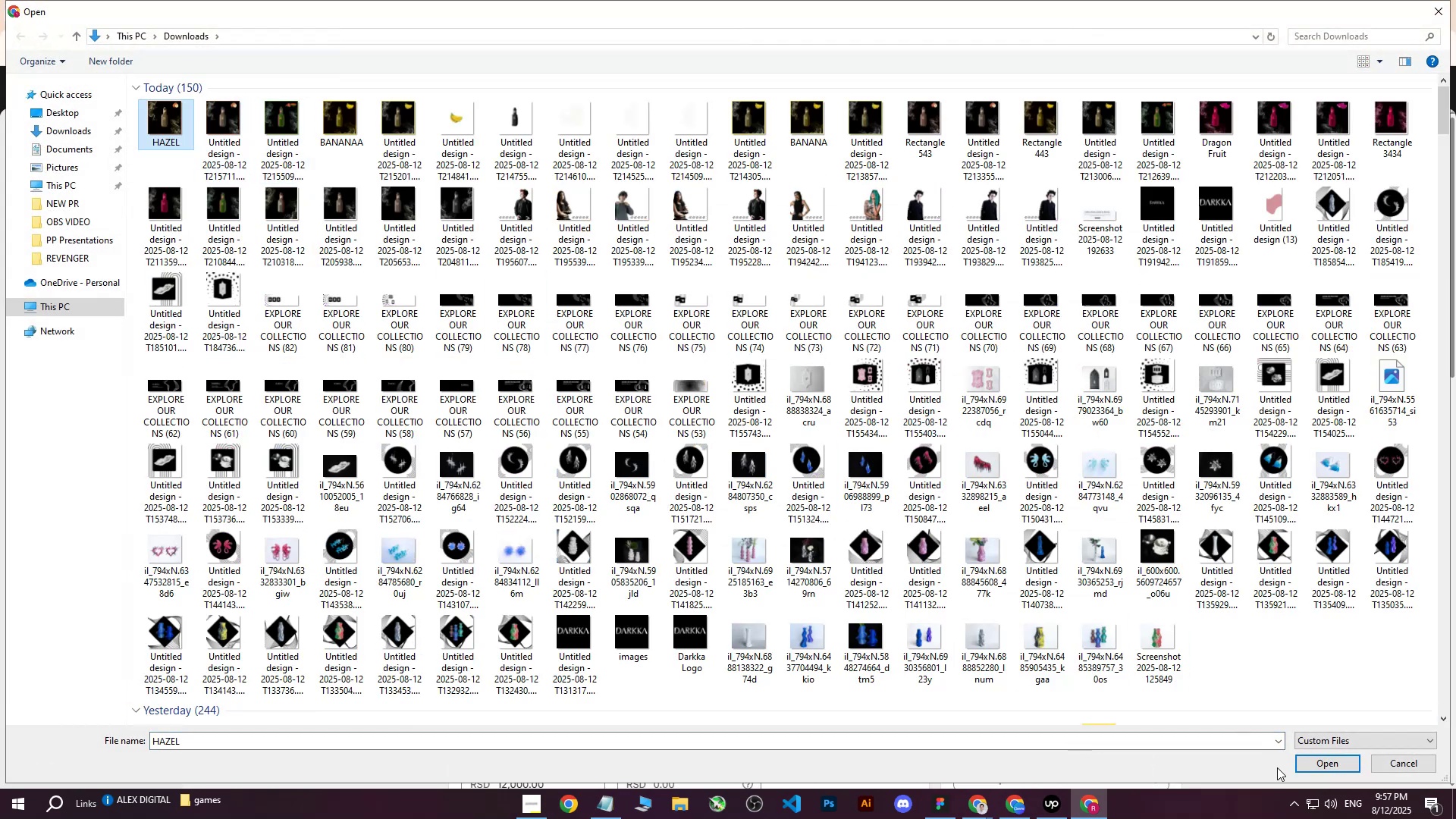 
left_click([1320, 759])
 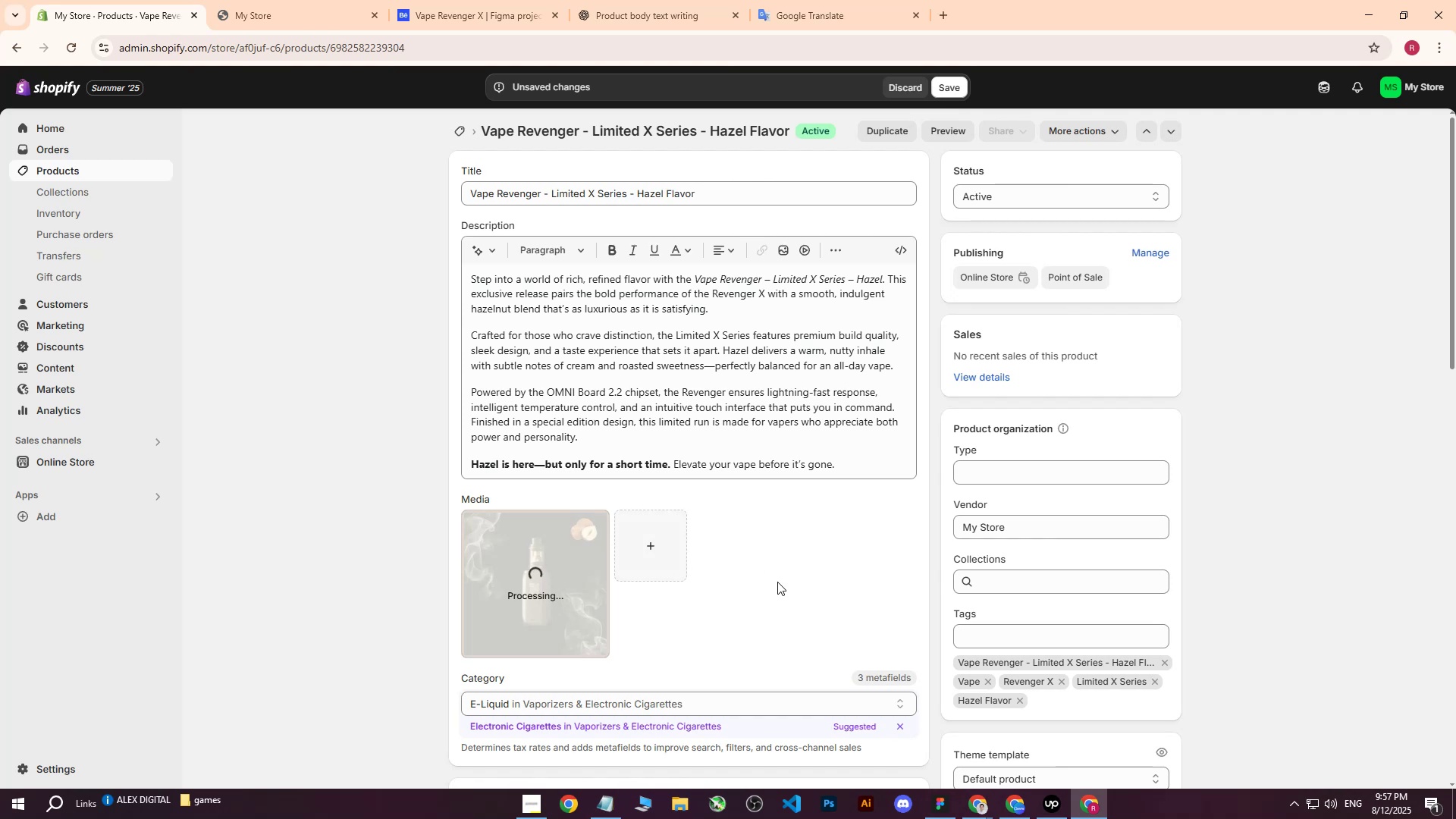 
left_click([567, 583])
 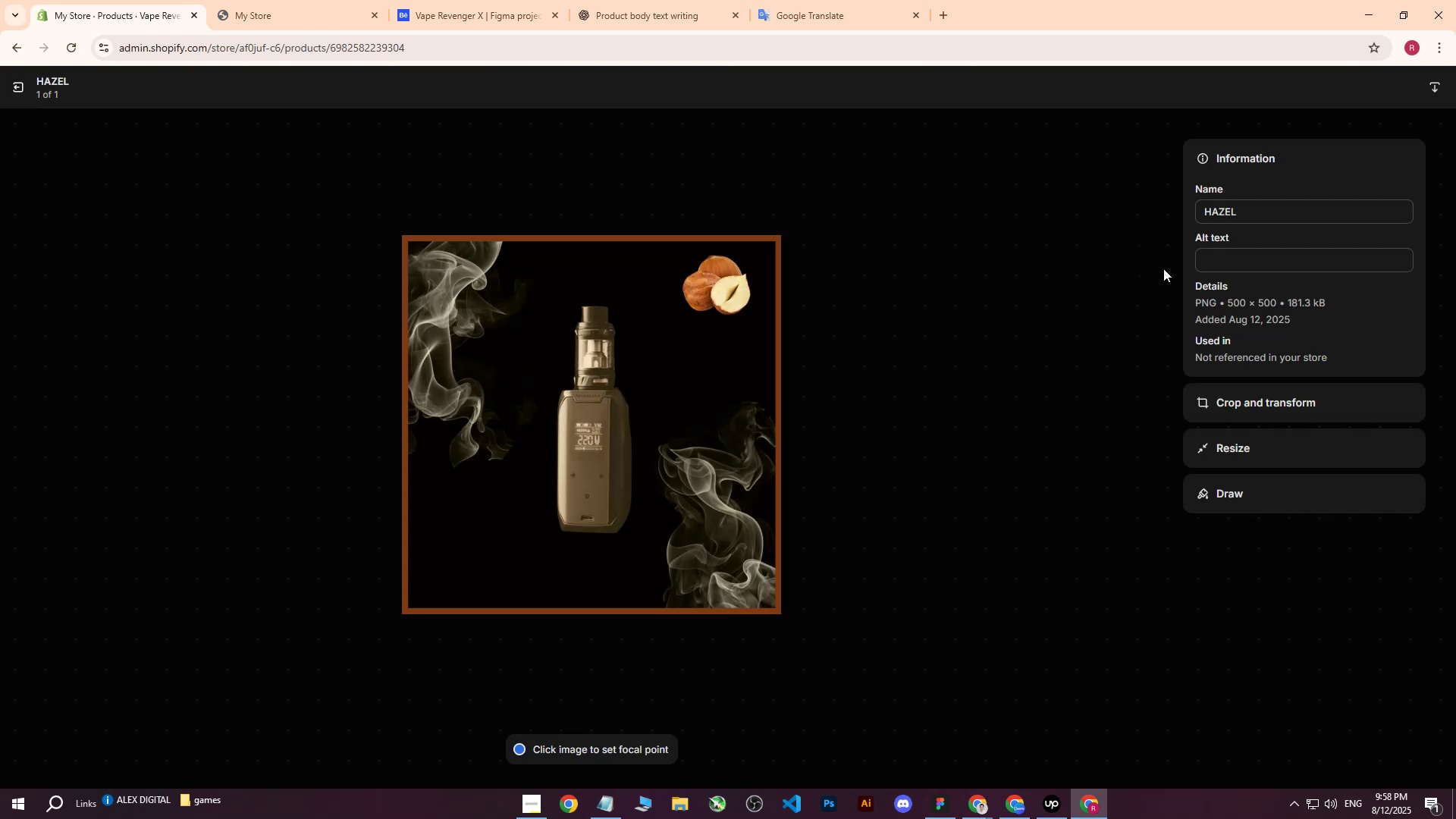 
left_click([1228, 262])
 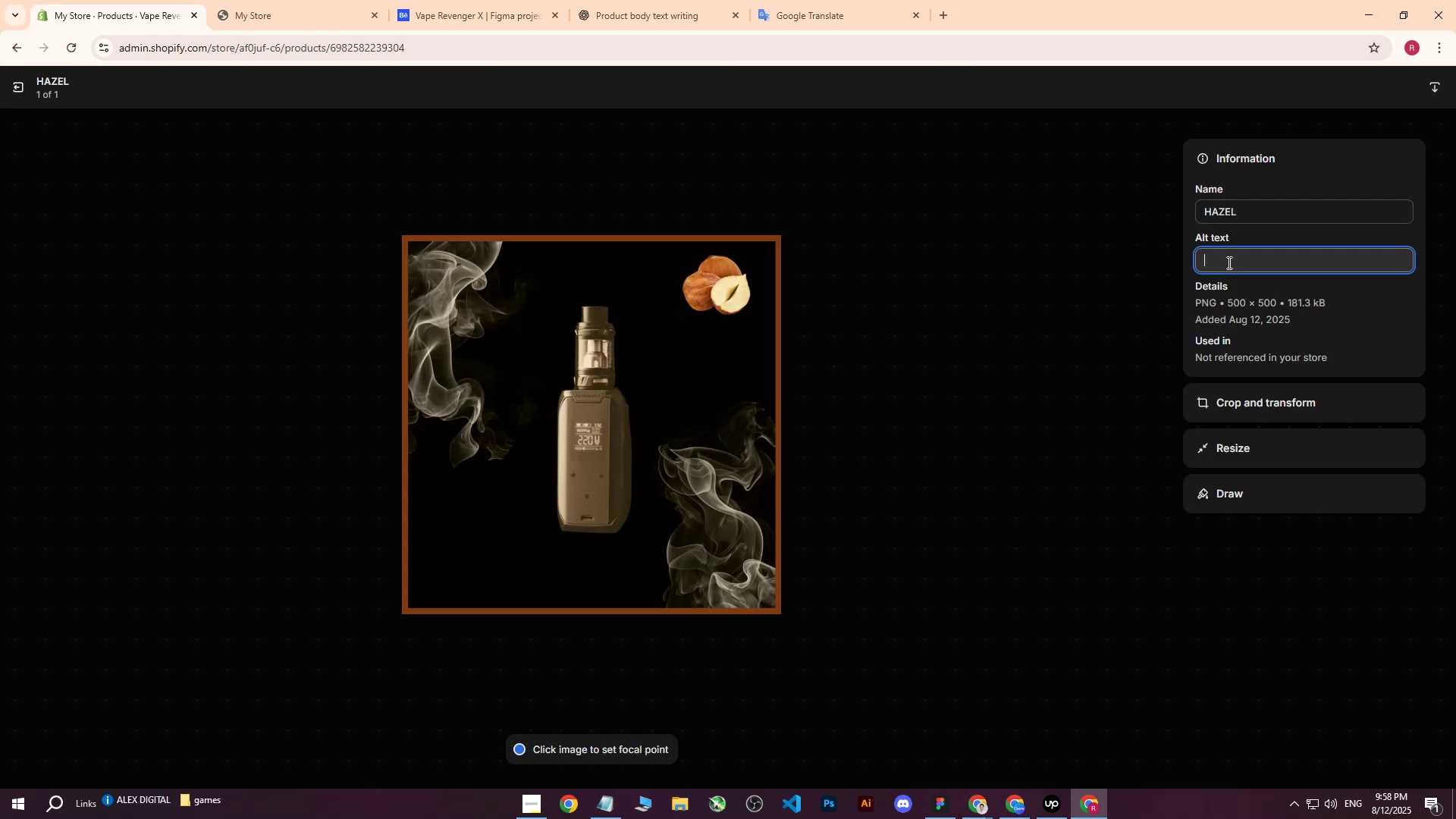 
type(vAPE )
key(Backspace)
key(Backspace)
key(Backspace)
key(Backspace)
key(Backspace)
type(Vape RE)
key(Backspace)
type(evemger)
key(Backspace)
key(Backspace)
key(Backspace)
key(Backspace)
type(nger - Limited X Series - Hazel Flavor)
 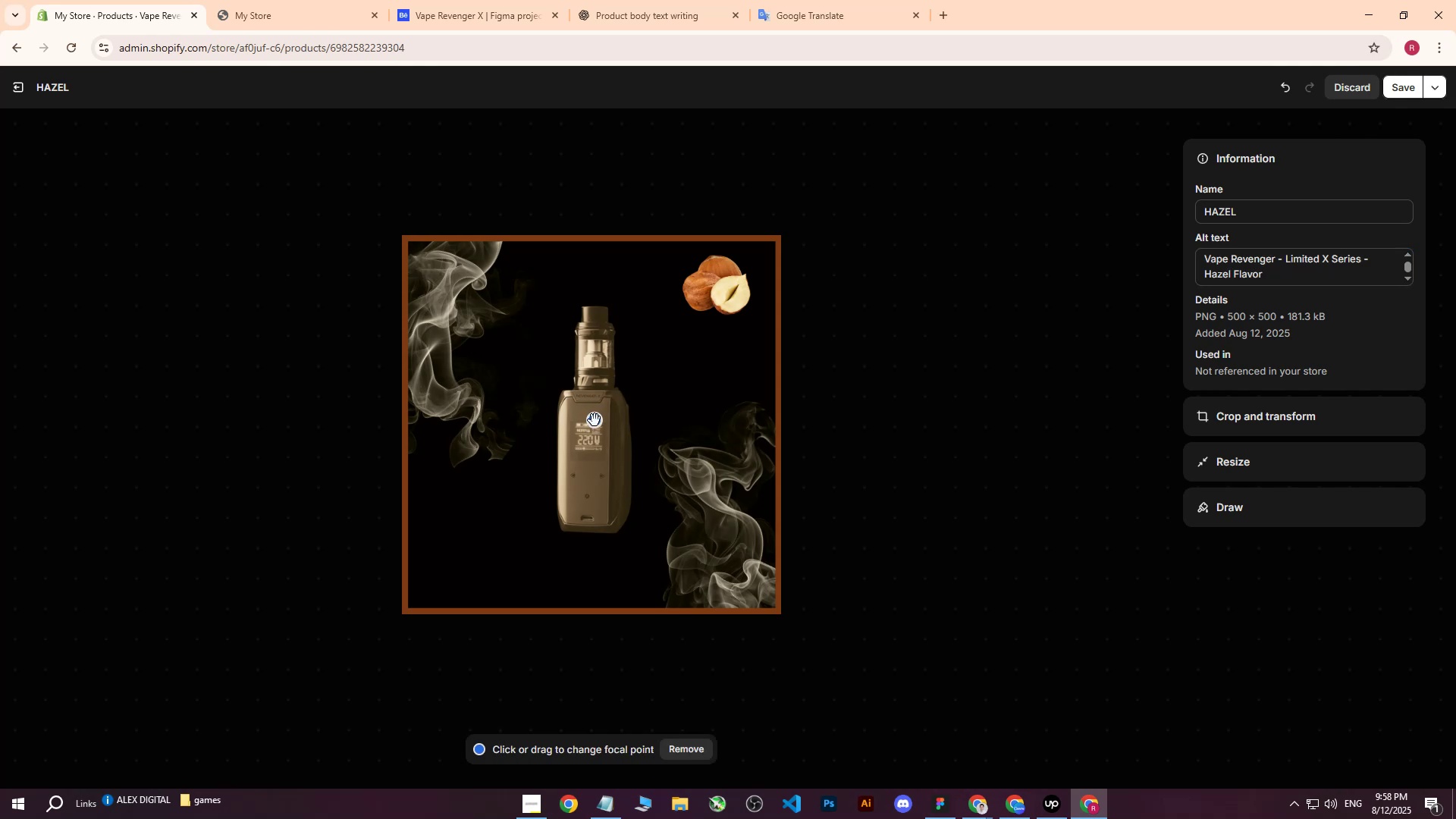 
left_click([1399, 80])
 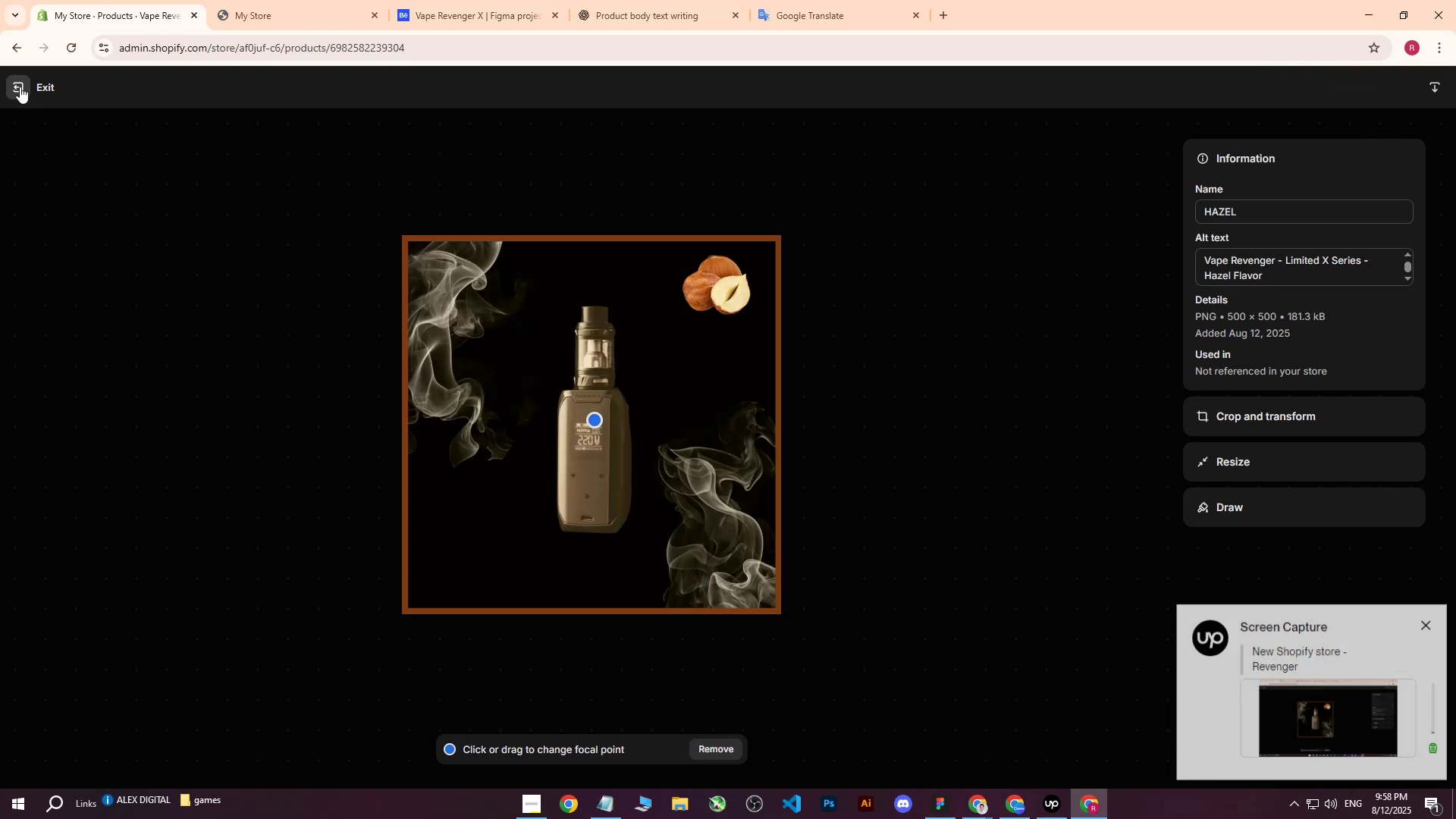 
left_click([20, 86])
 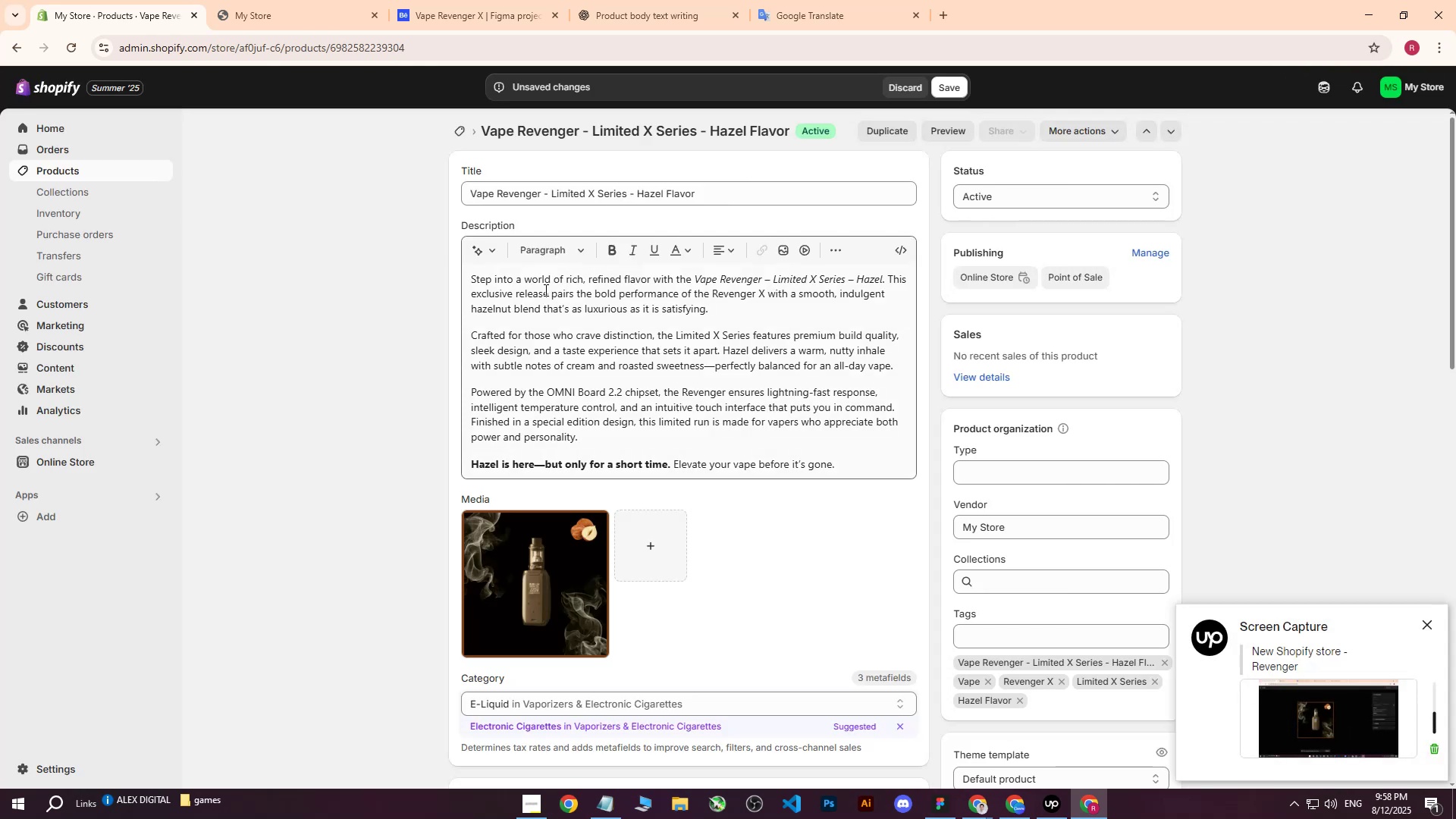 
left_click([1047, 806])
 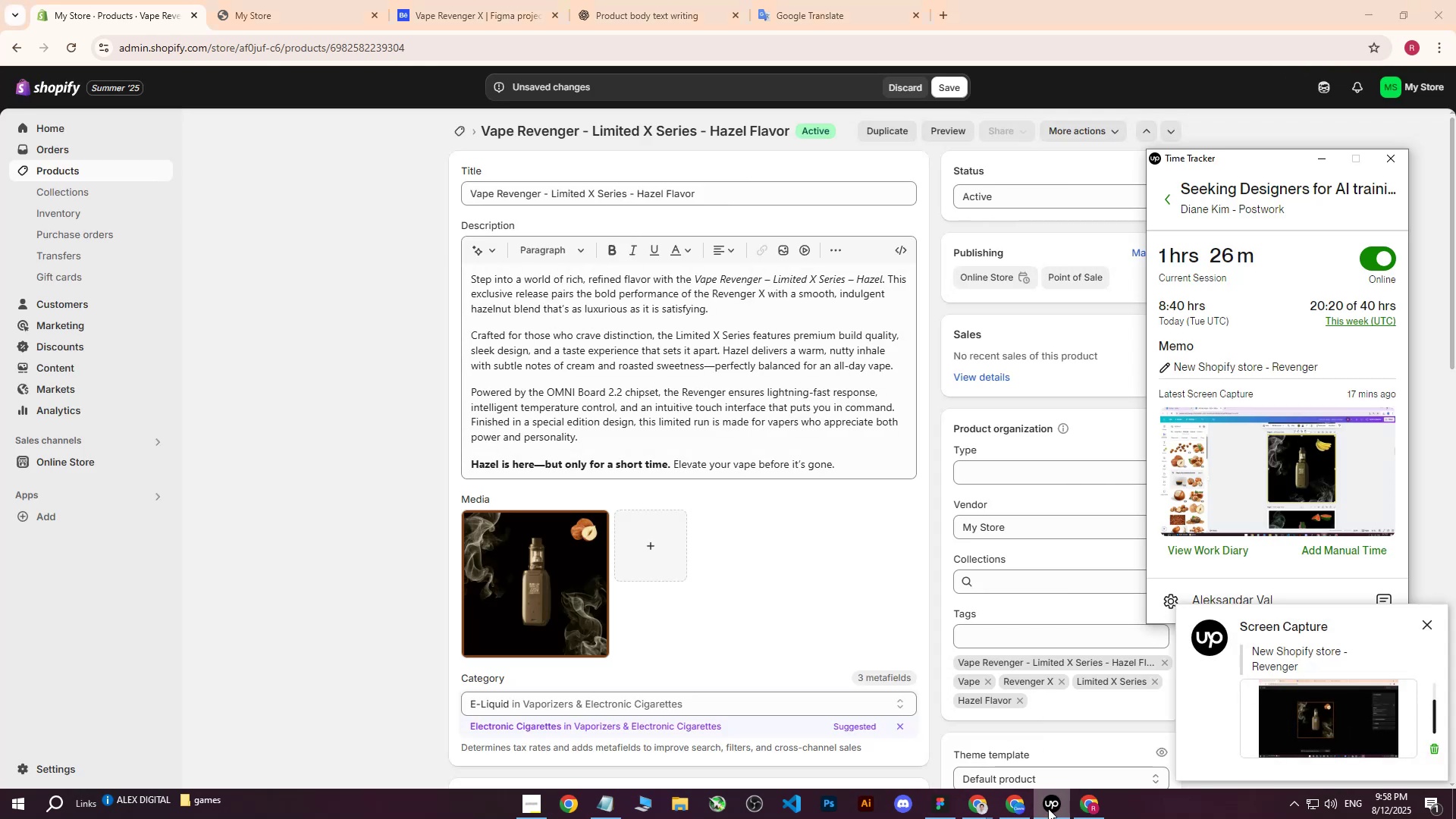 
left_click([1048, 808])
 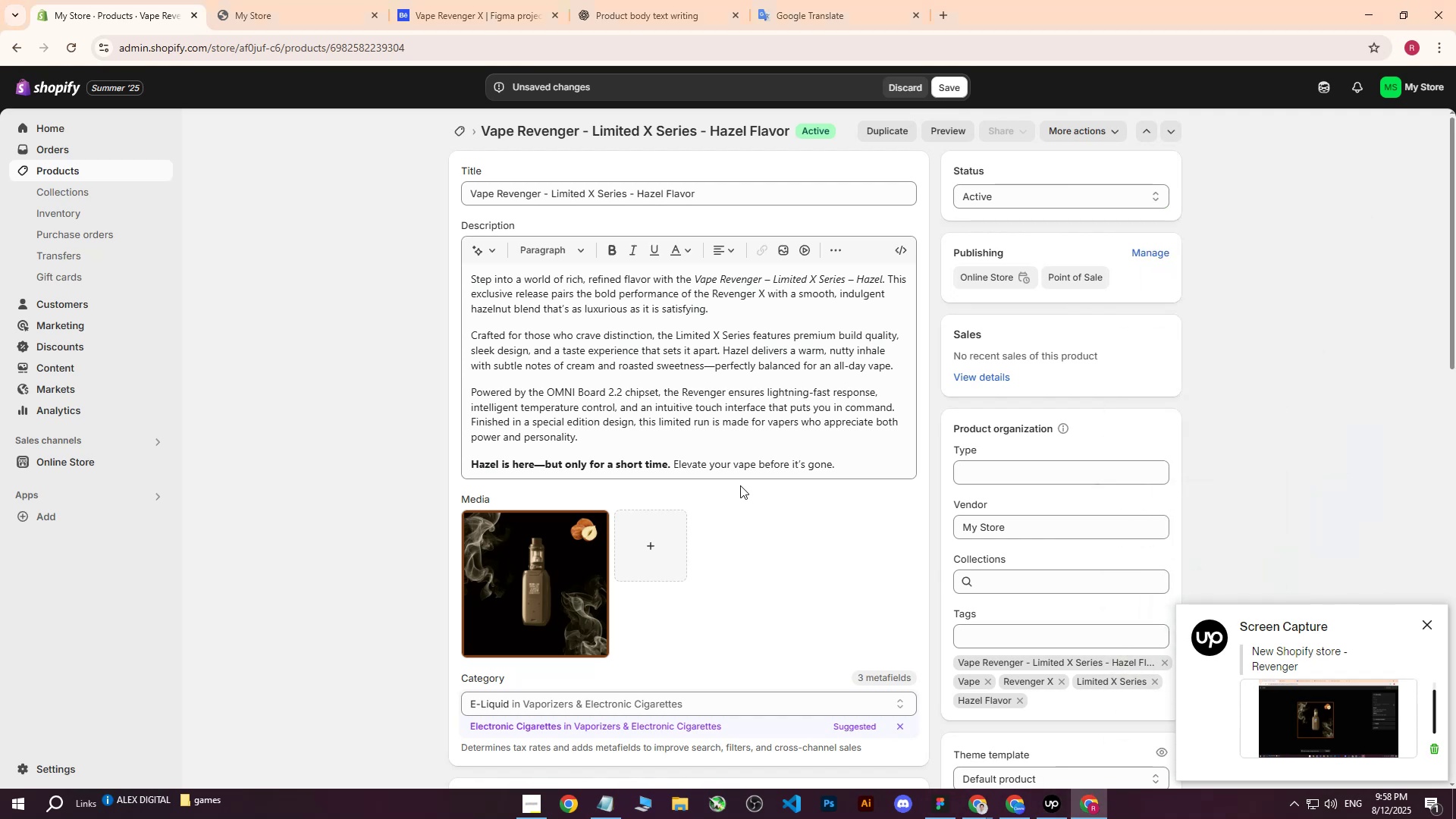 
scroll: coordinate [740, 485], scroll_direction: down, amount: 2.0
 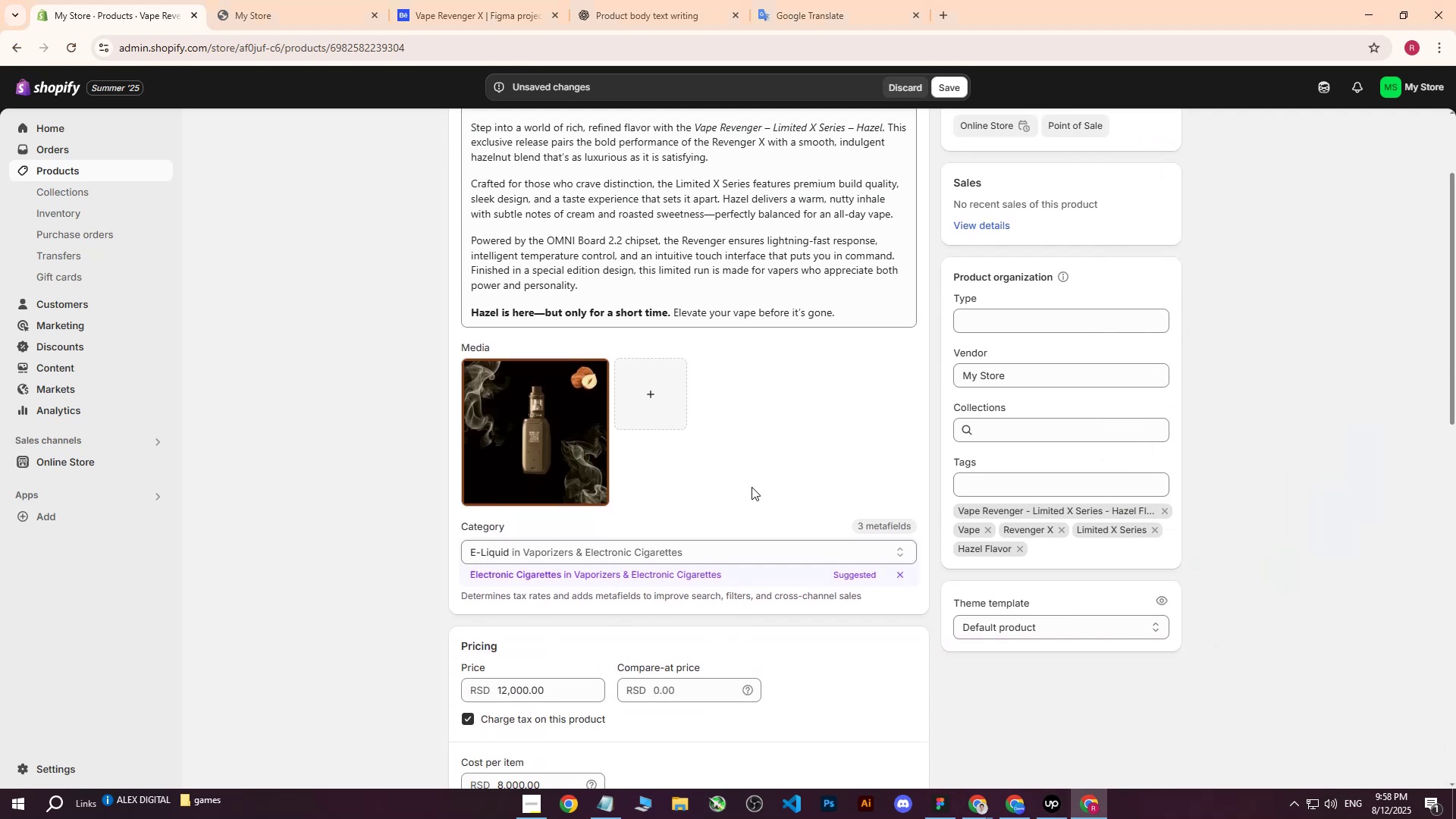 
scroll: coordinate [752, 487], scroll_direction: up, amount: 4.0
 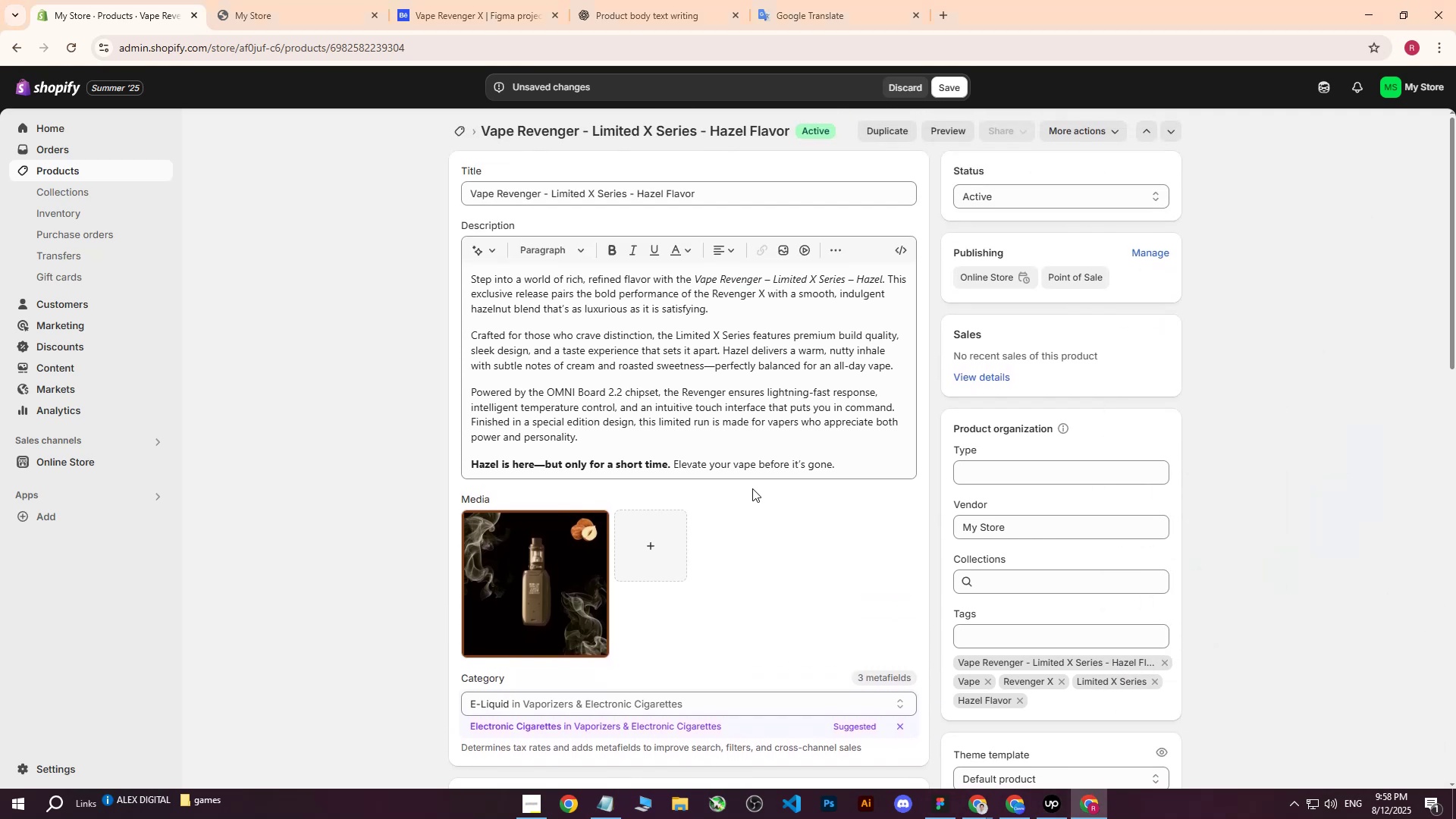 
scroll: coordinate [752, 509], scroll_direction: down, amount: 7.0
 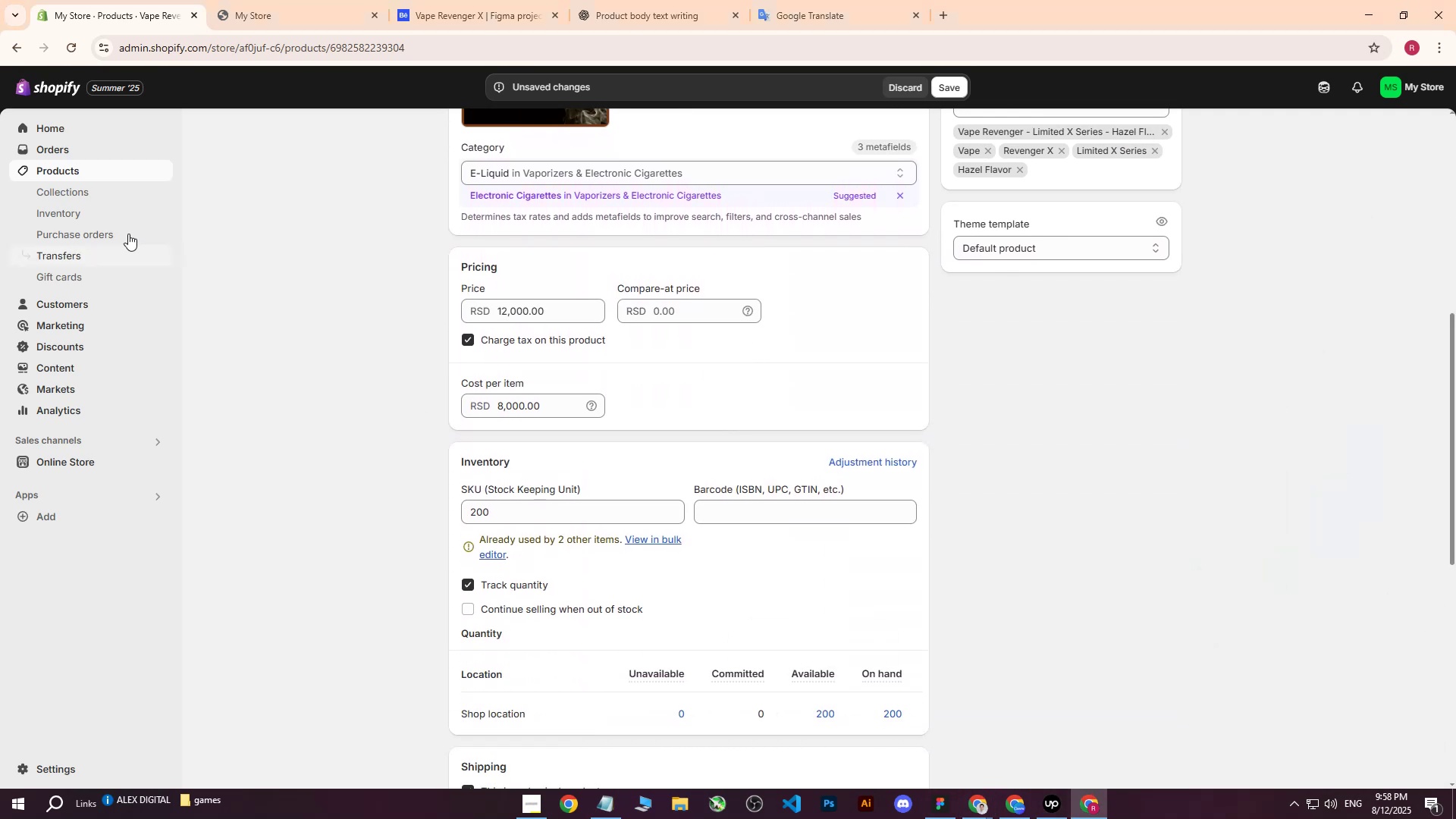 
left_click([67, 172])
 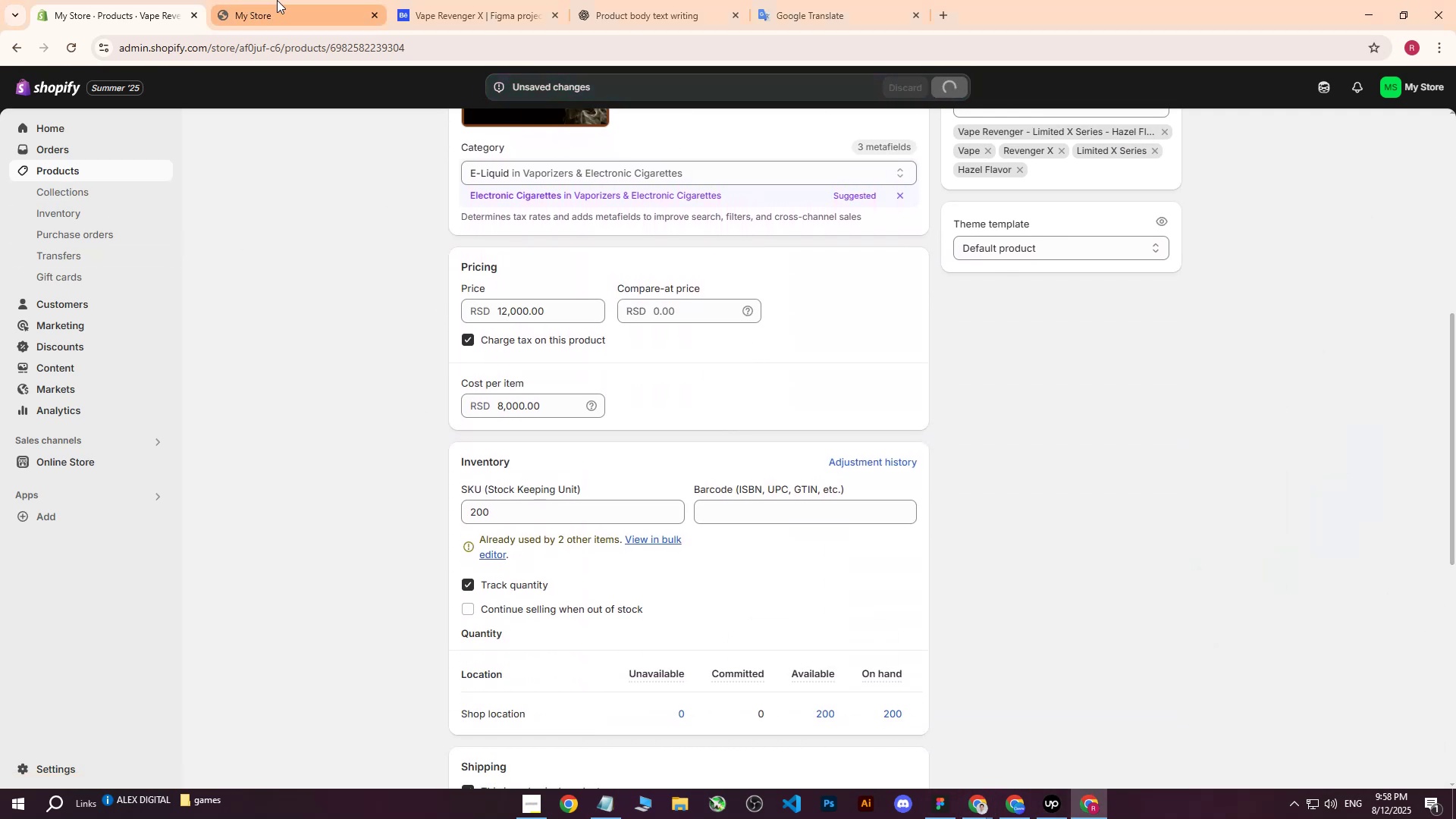 
left_click([277, 0])
 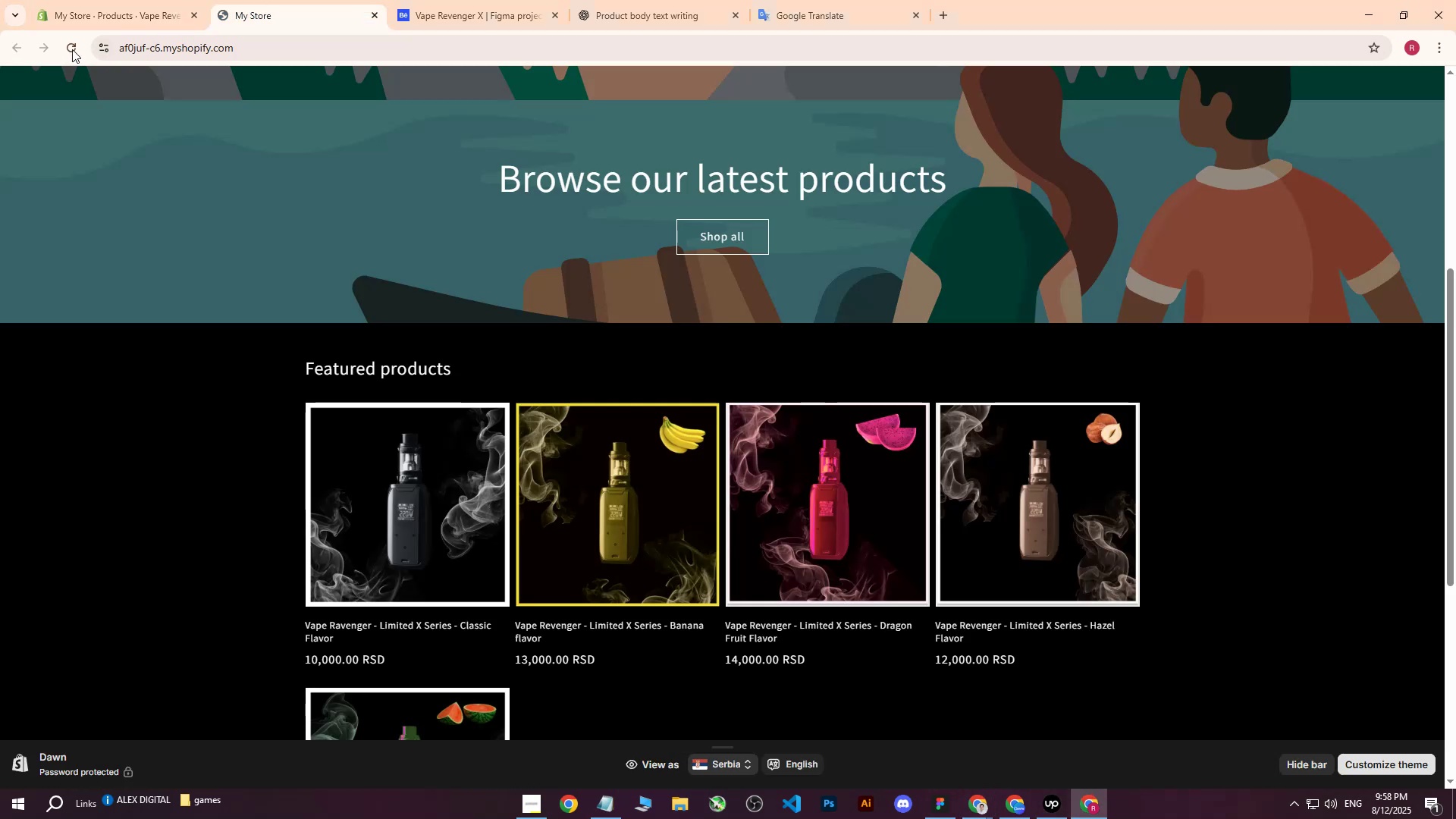 
left_click([68, 49])
 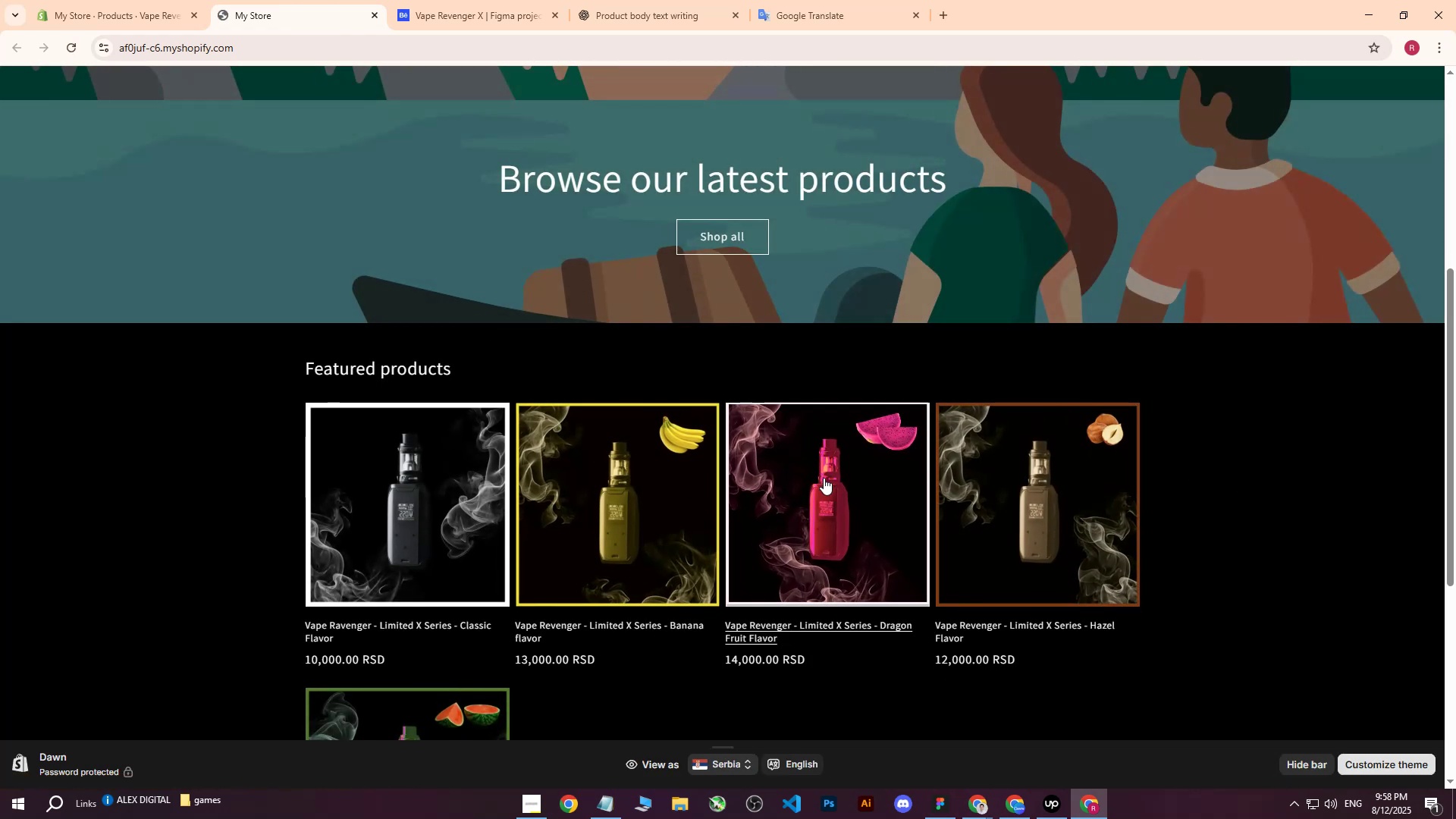 
scroll: coordinate [635, 510], scroll_direction: down, amount: 2.0
 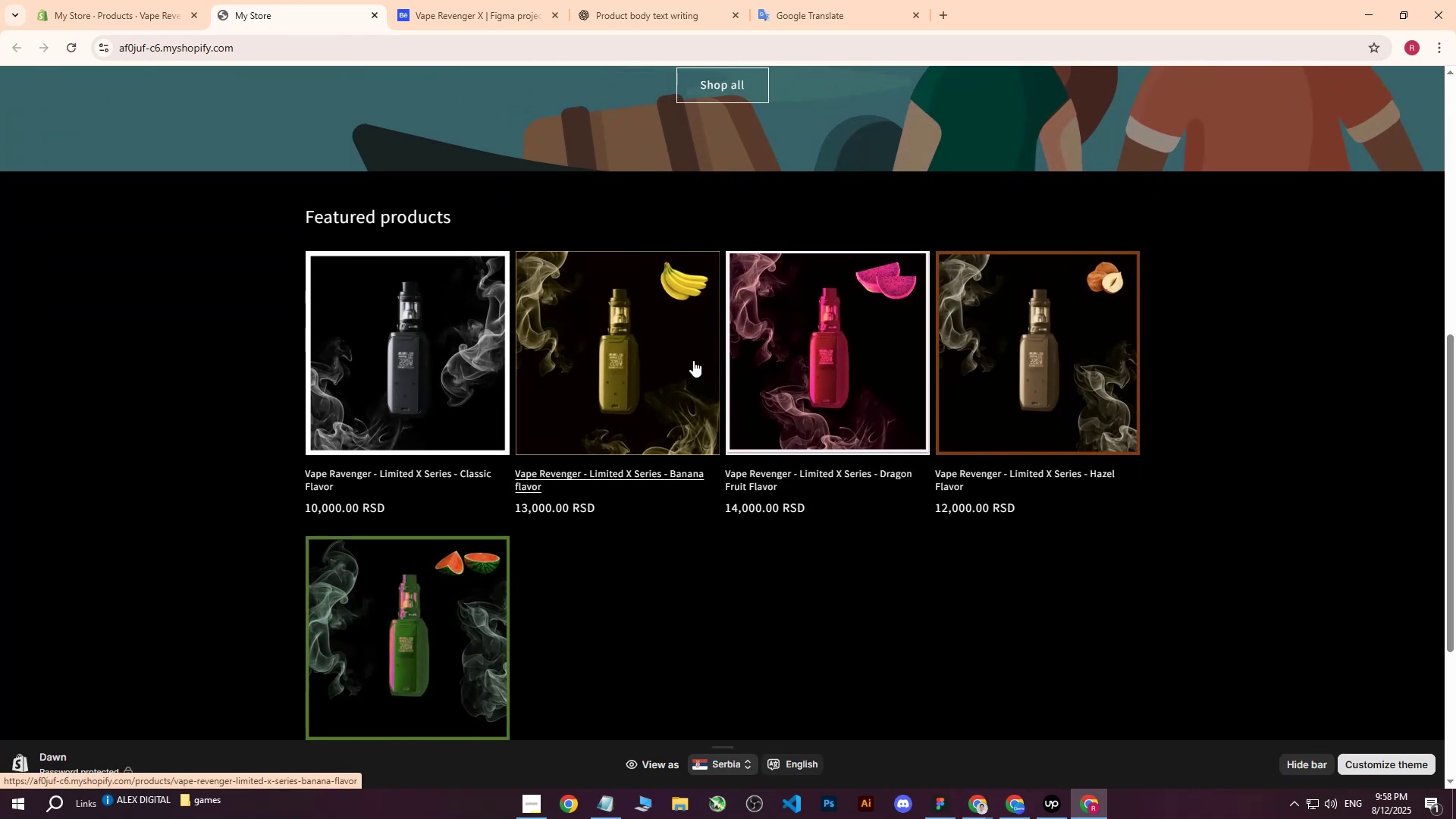 
wait(5.75)
 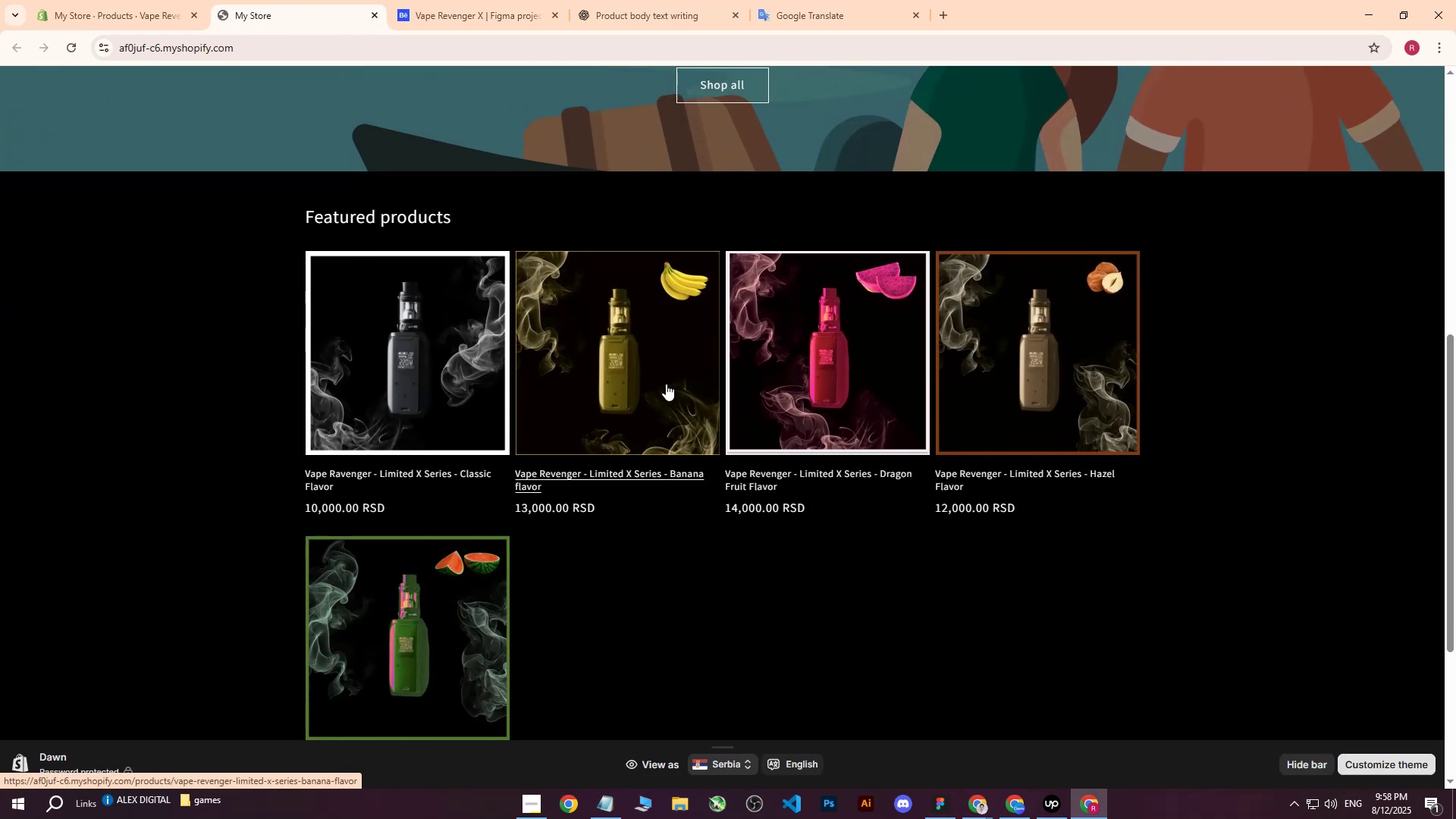 
left_click([981, 806])
 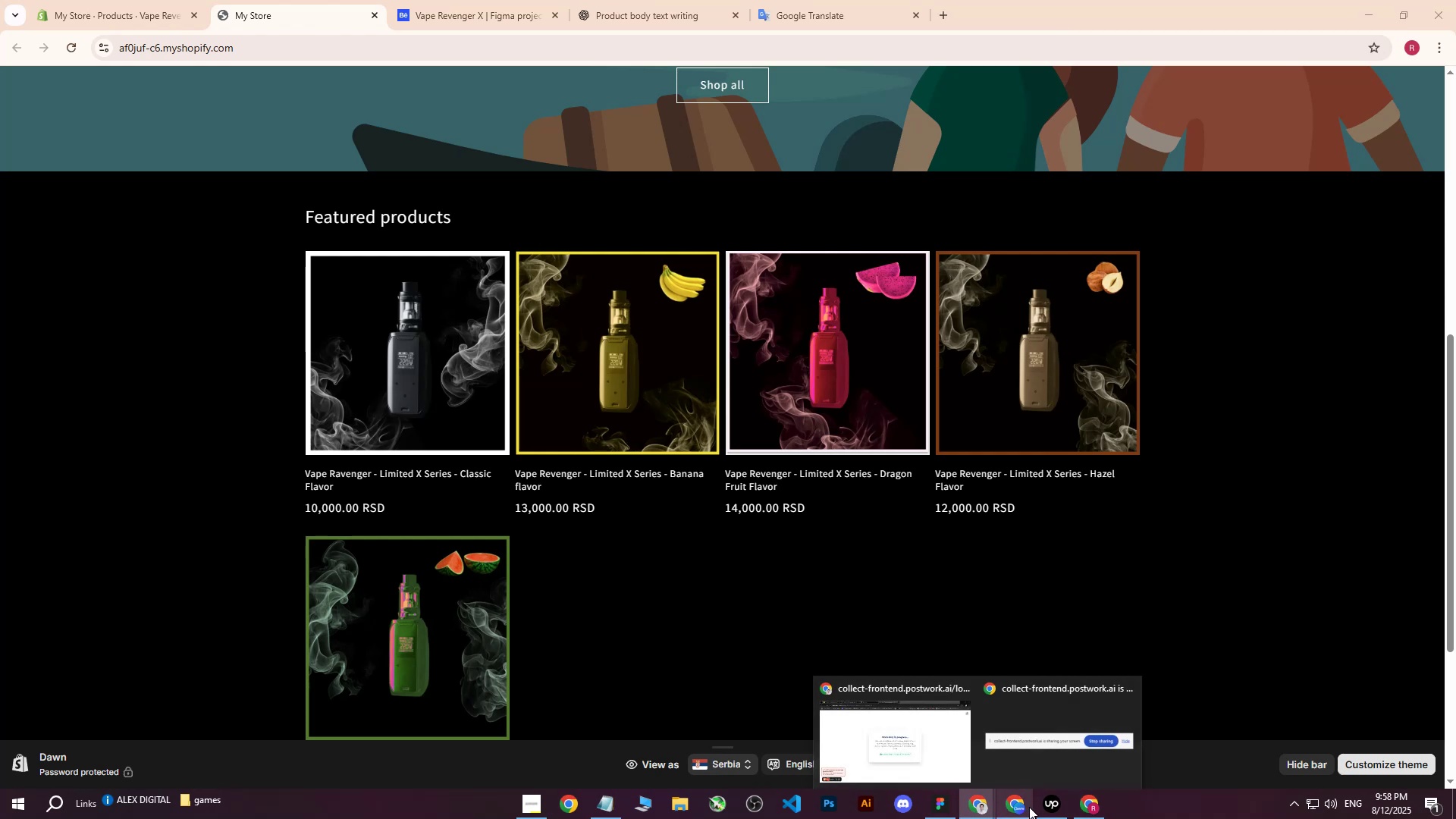 
left_click([1007, 810])
 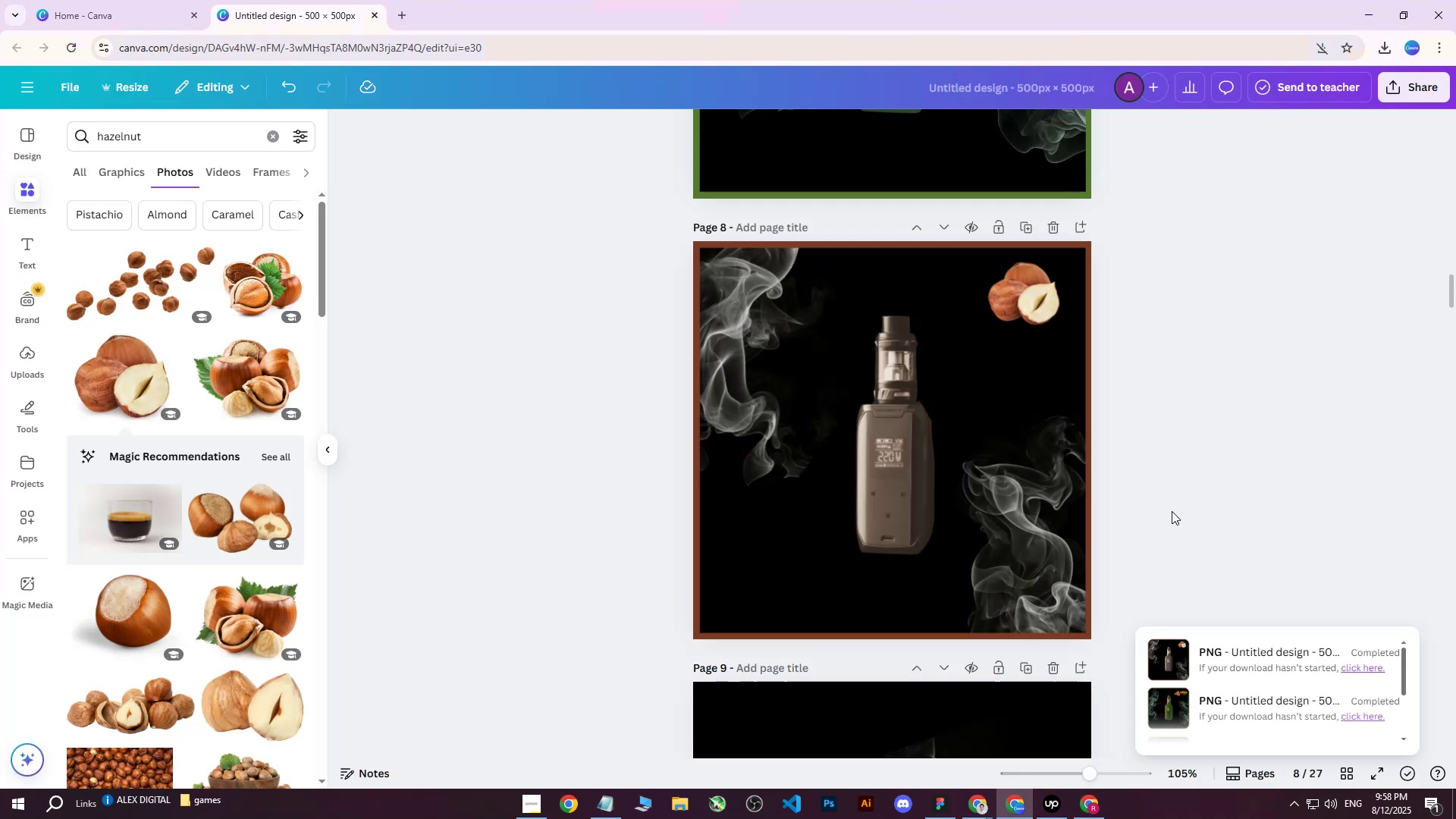 
scroll: coordinate [1150, 311], scroll_direction: none, amount: 0.0
 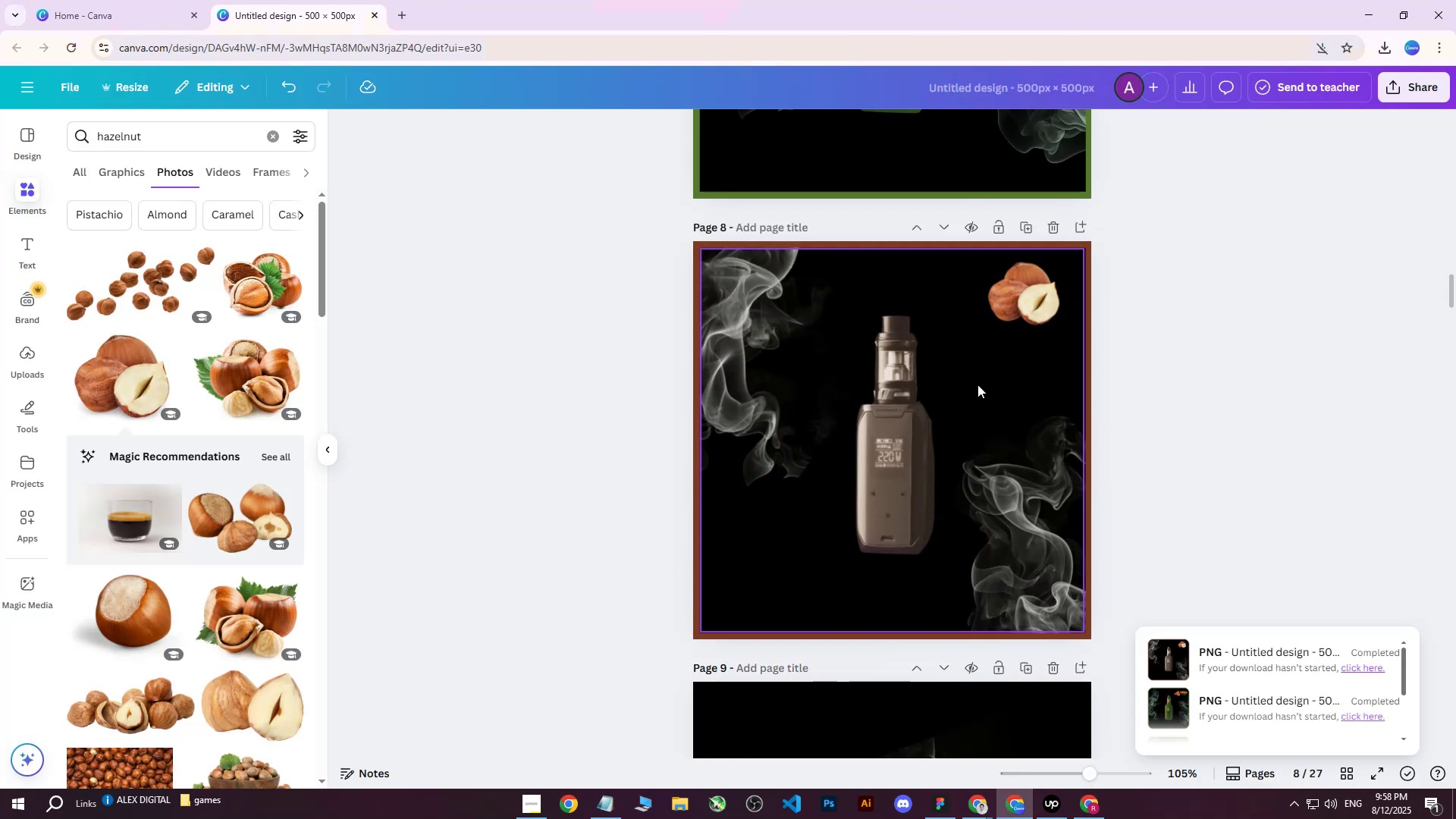 
left_click([977, 384])
 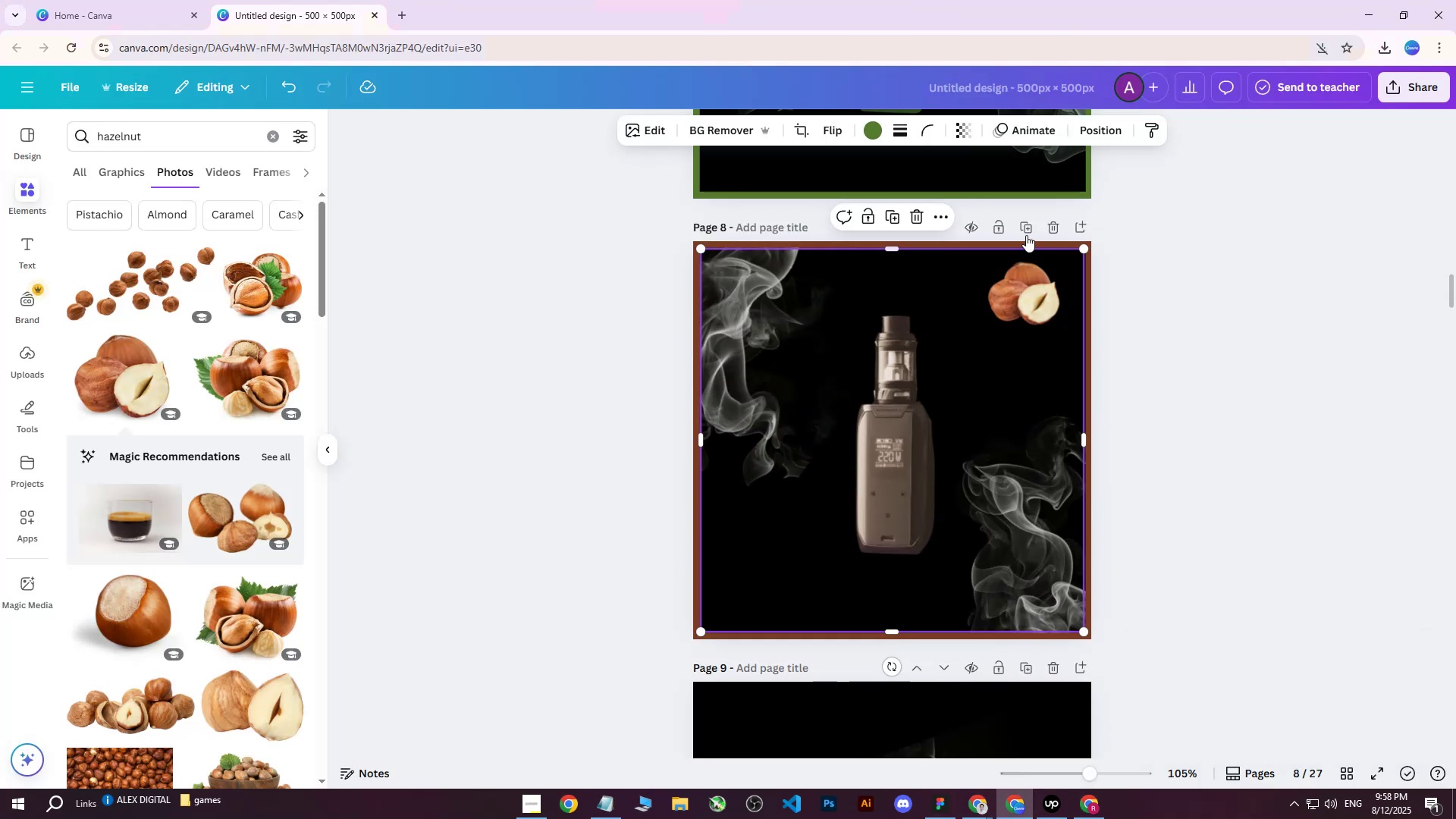 
left_click([1029, 231])
 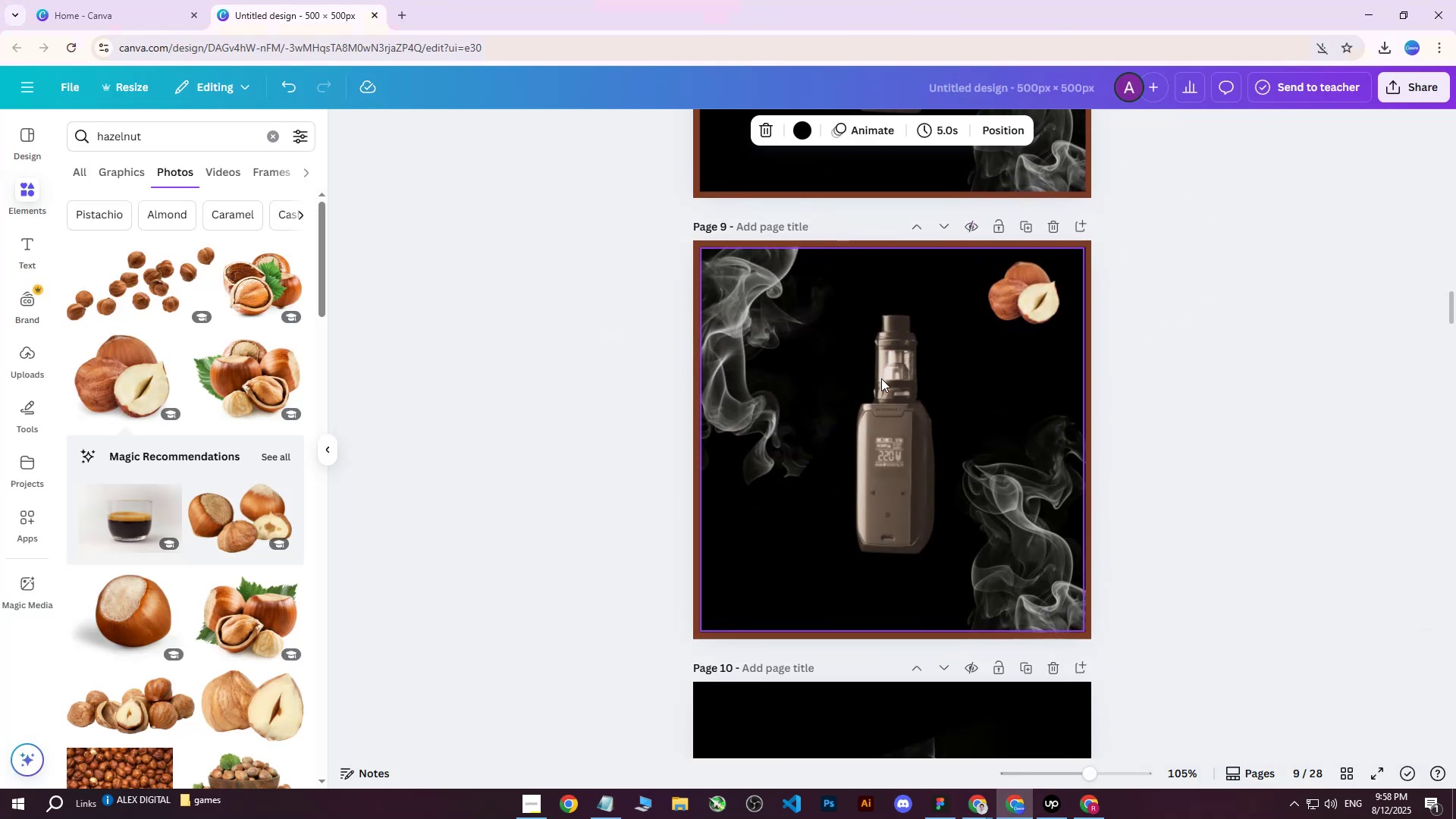 
left_click([896, 392])
 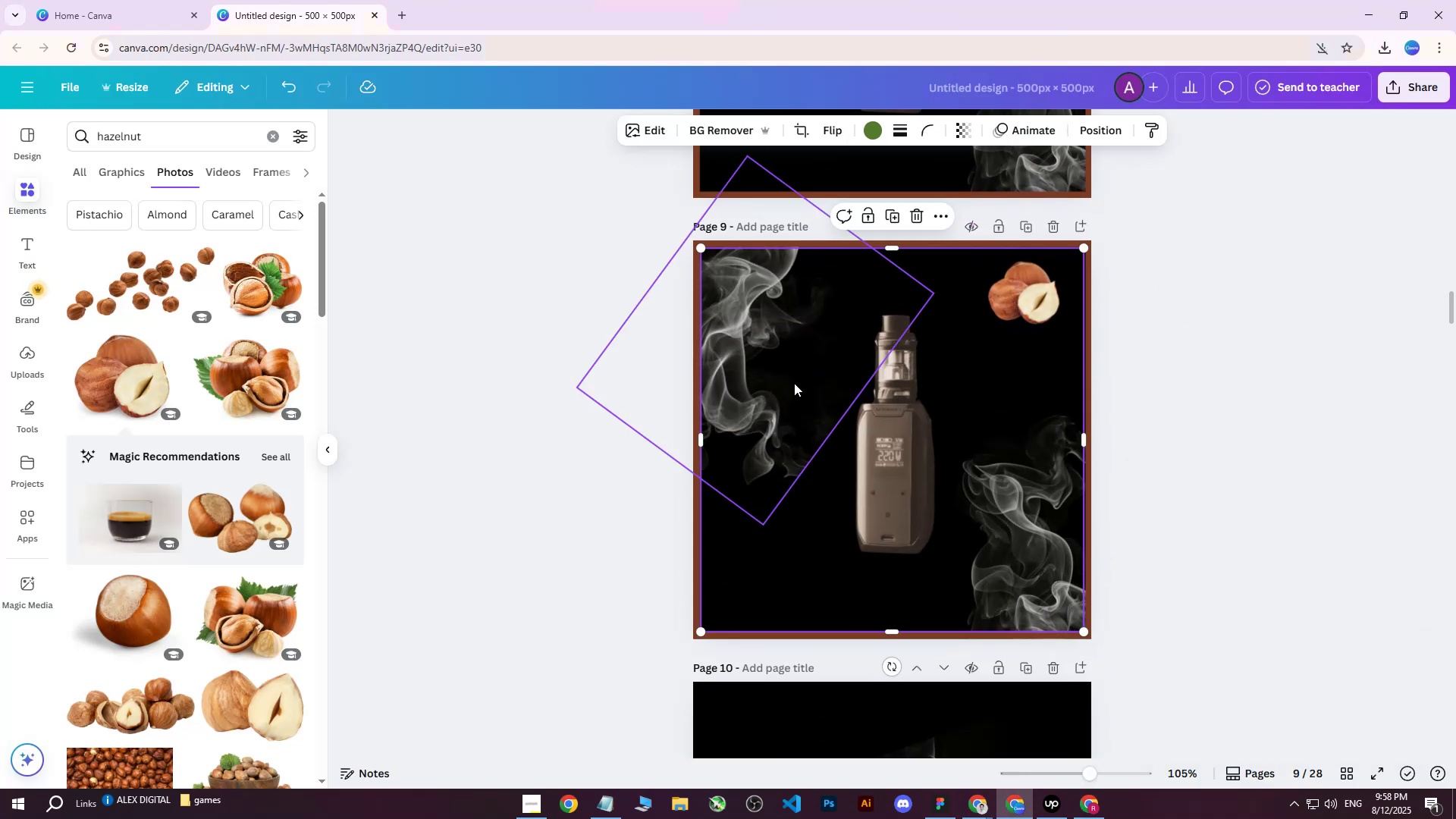 
key(Delete)
 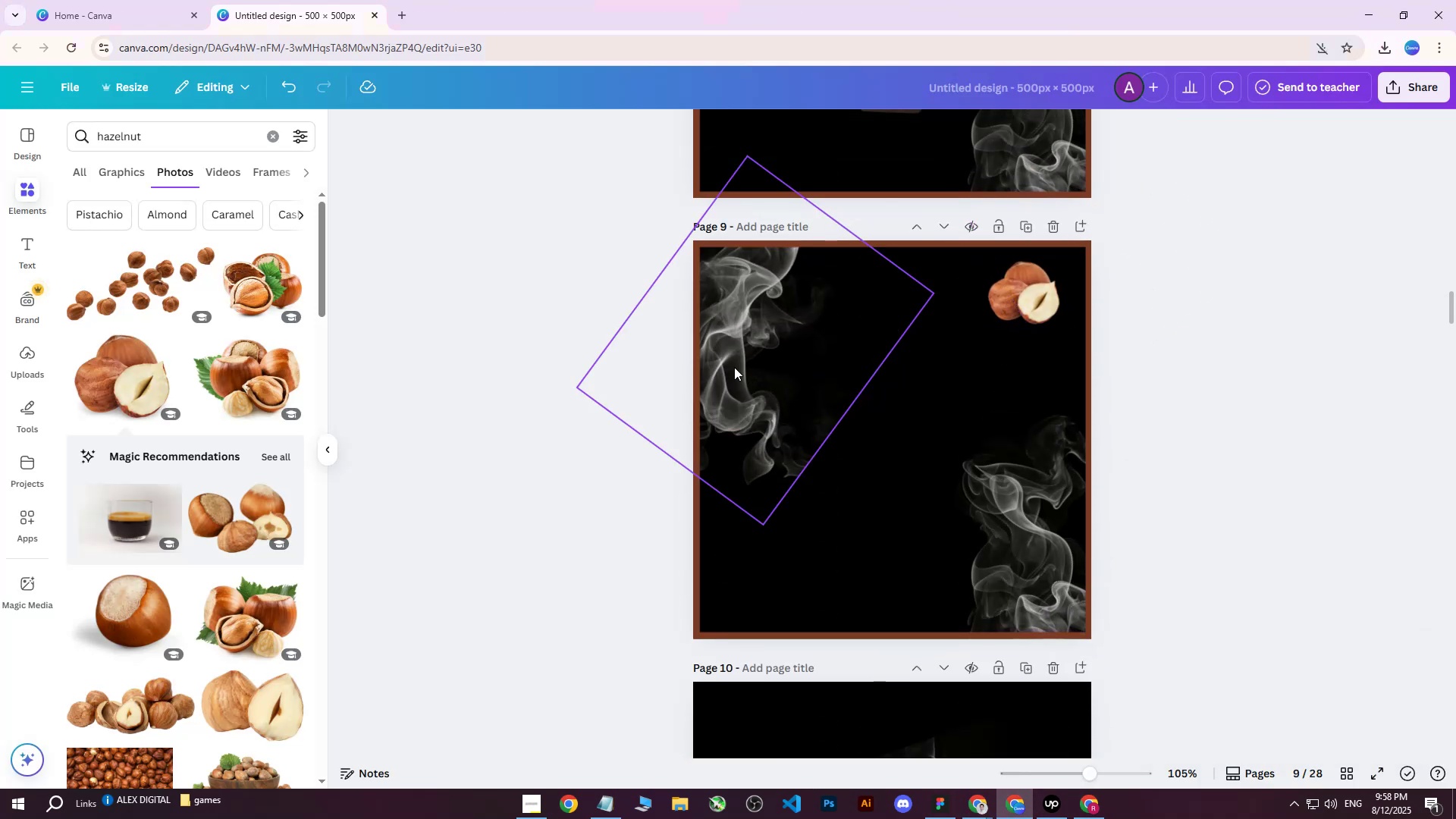 
left_click([734, 367])
 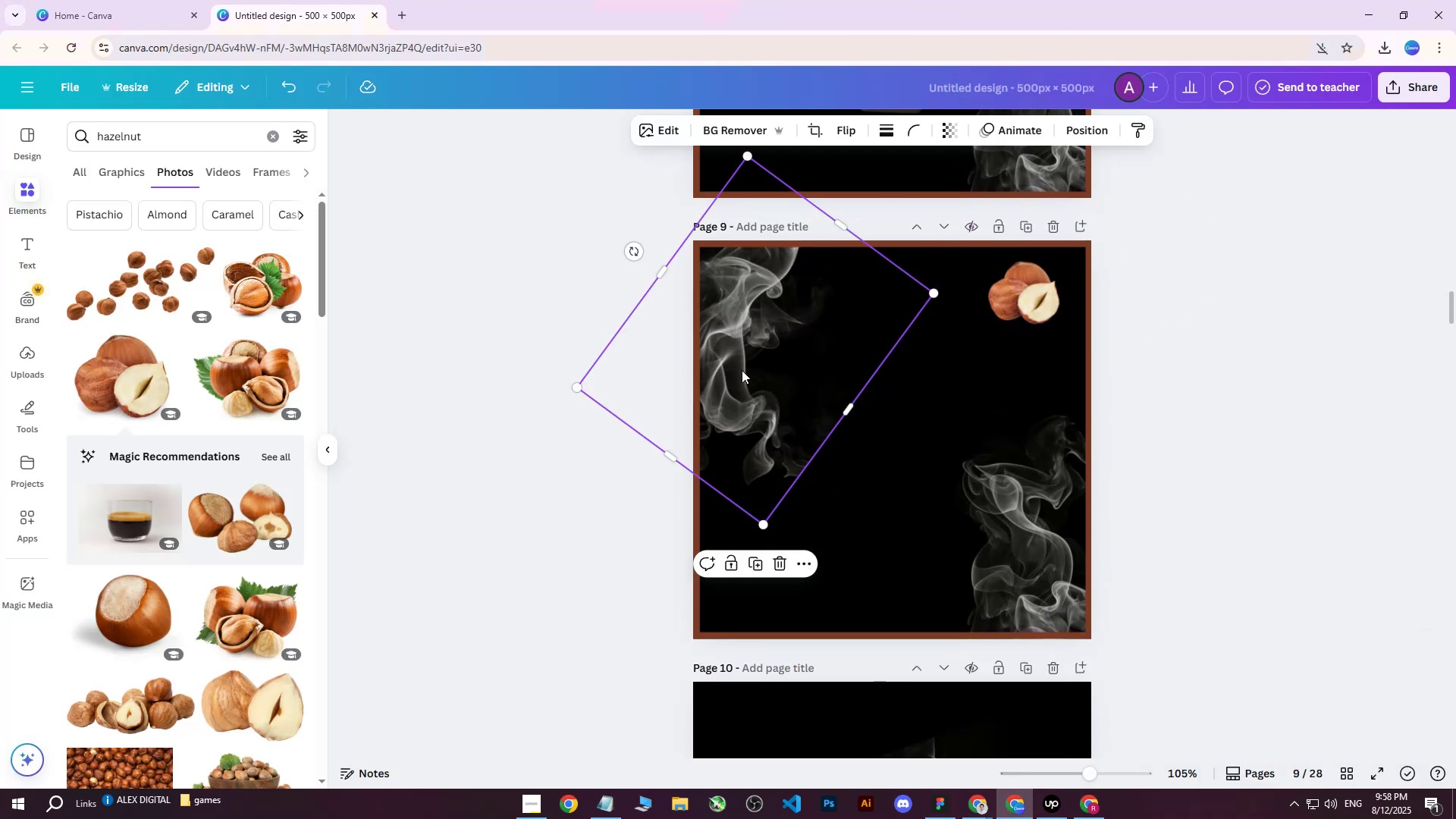 
key(Delete)
 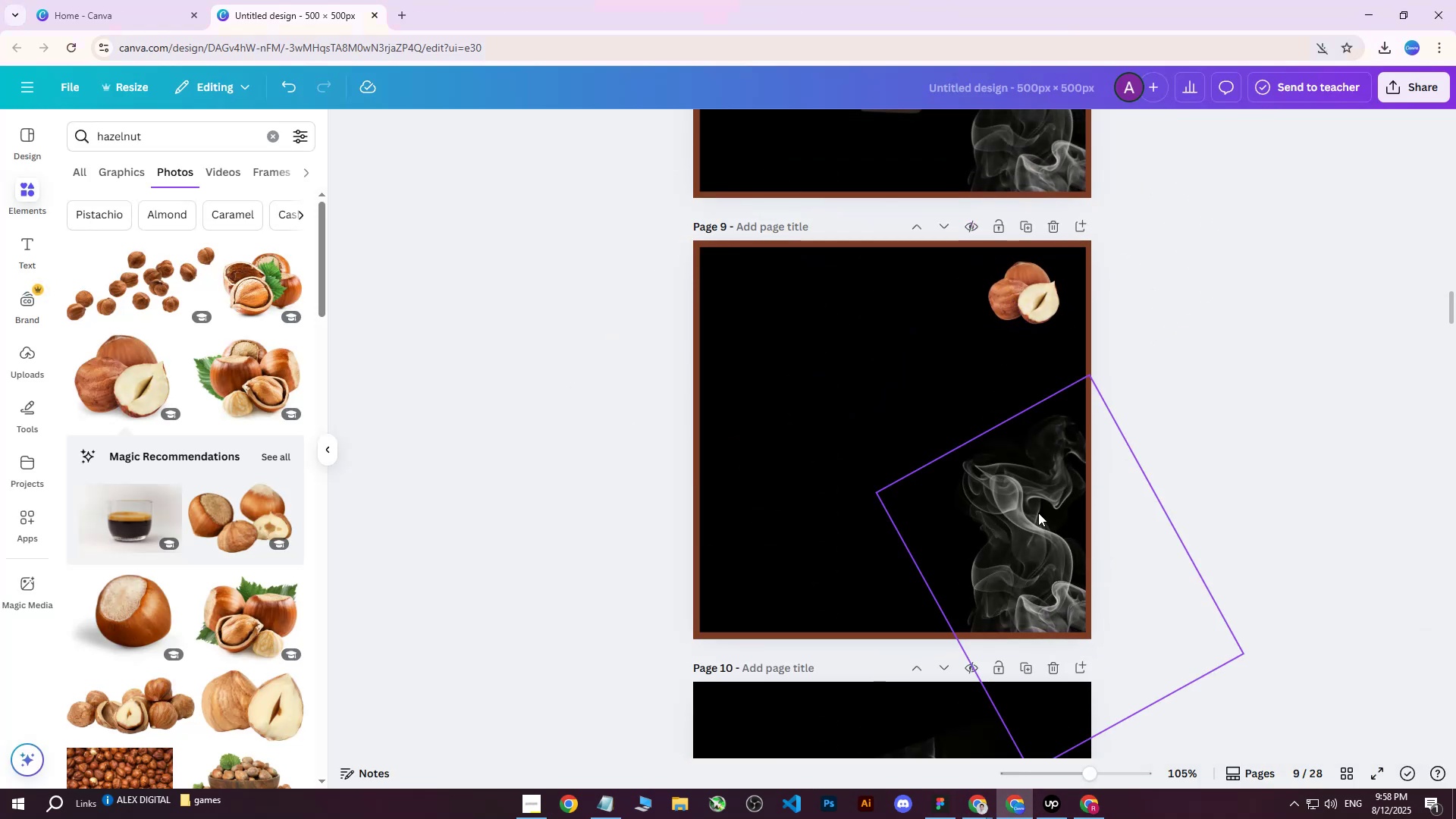 
left_click([1038, 513])
 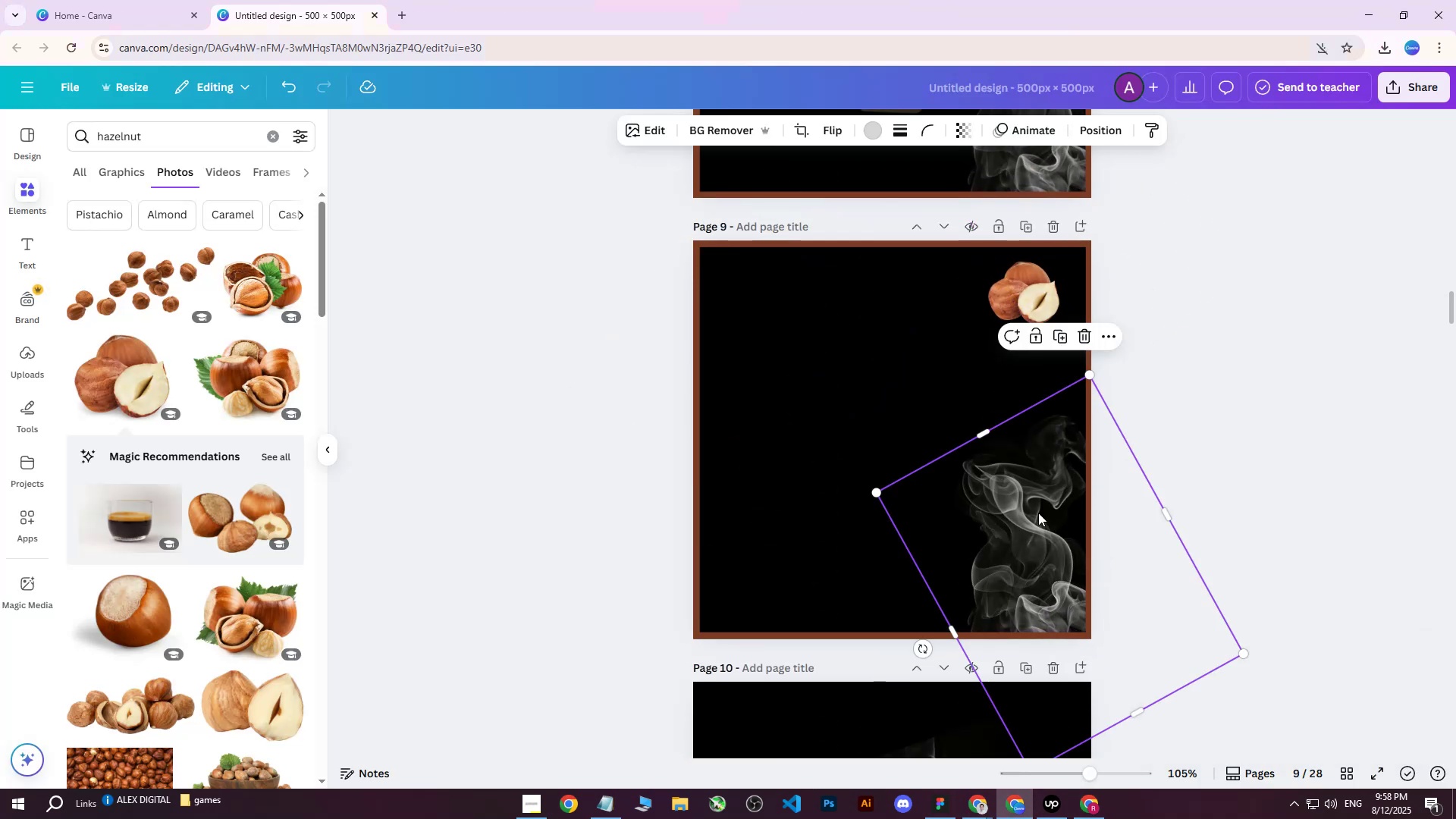 
key(Delete)
 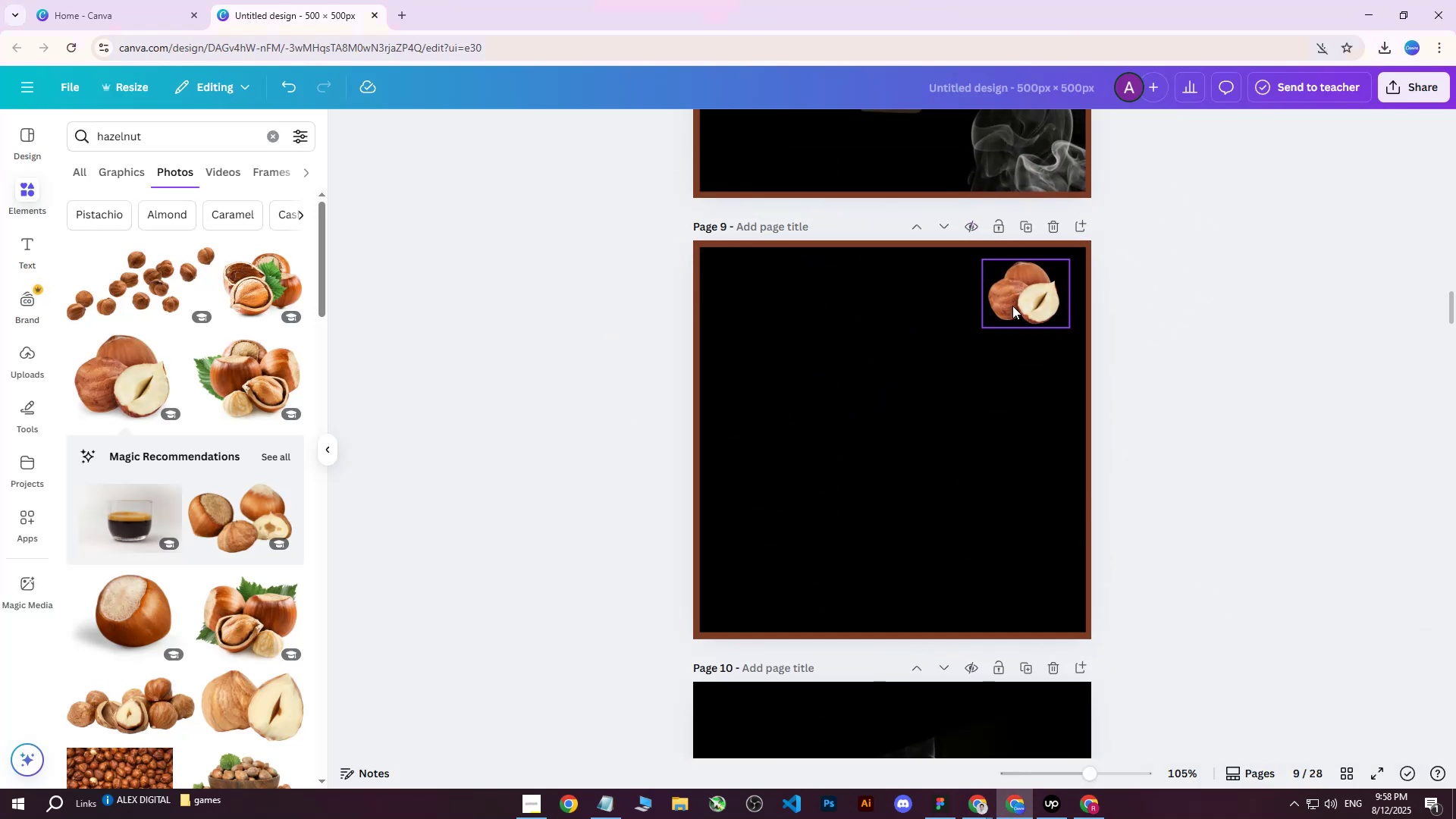 
double_click([1012, 306])
 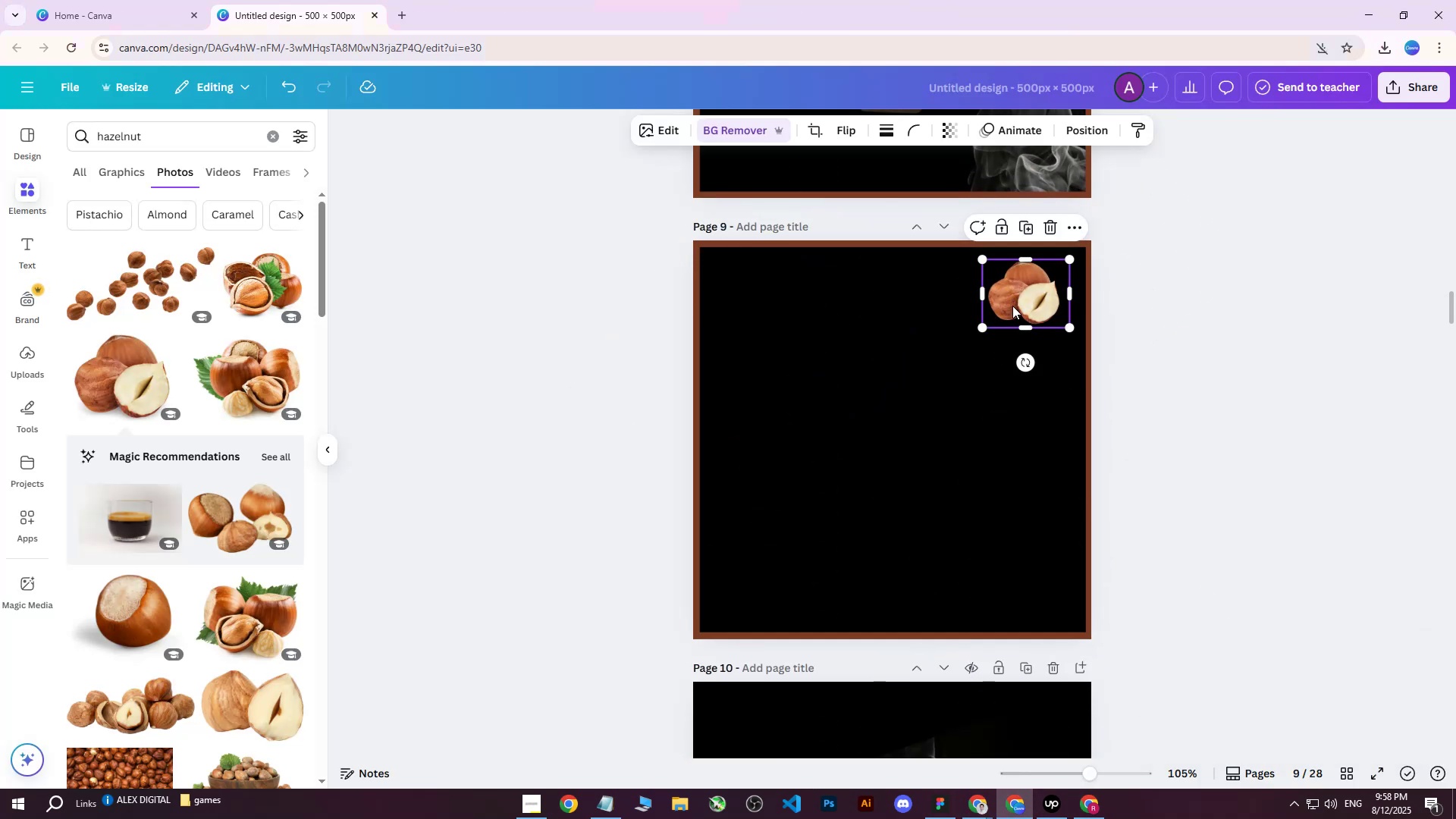 
key(Delete)
 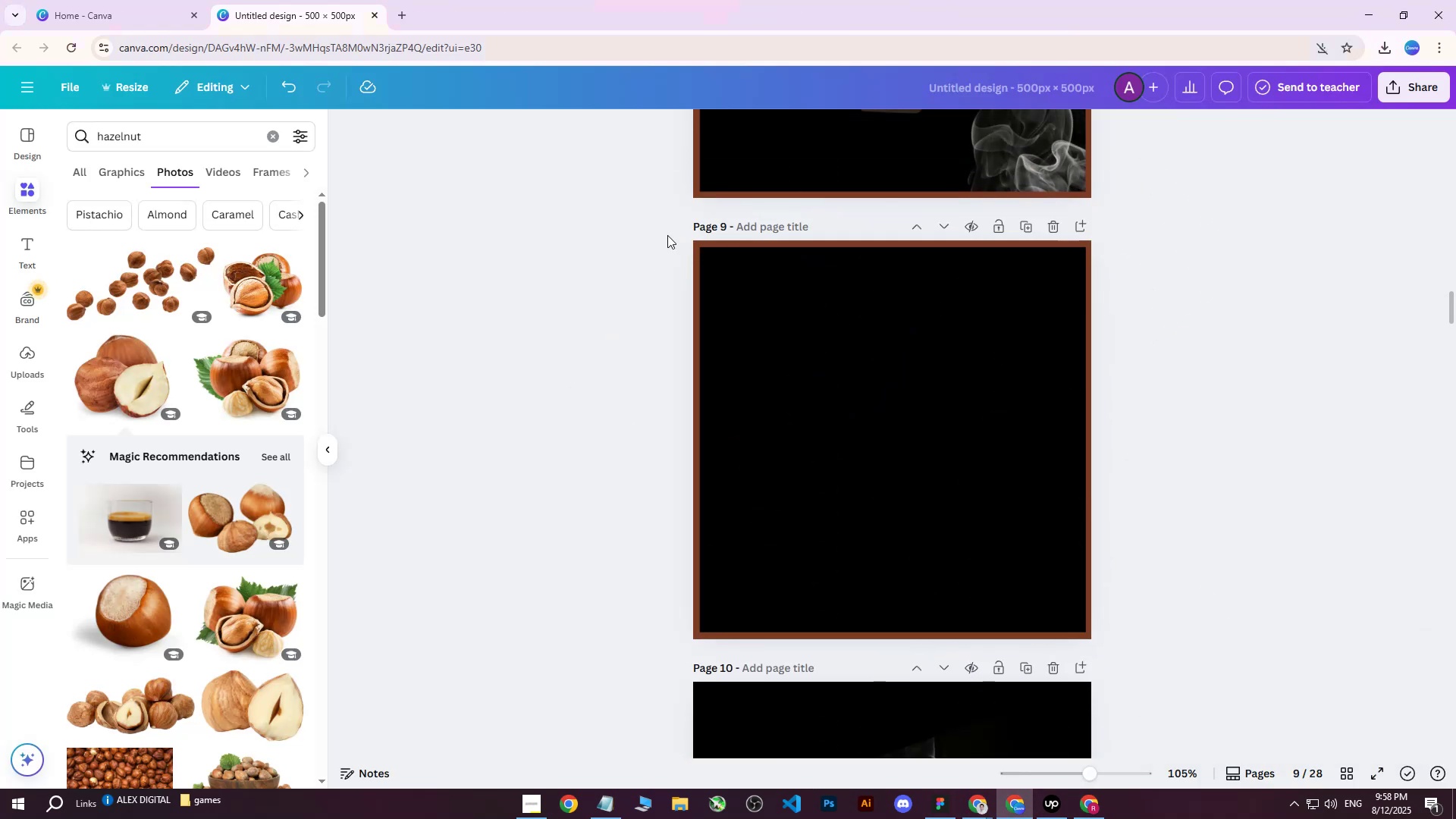 
left_click_drag(start_coordinate=[572, 220], to_coordinate=[1188, 672])
 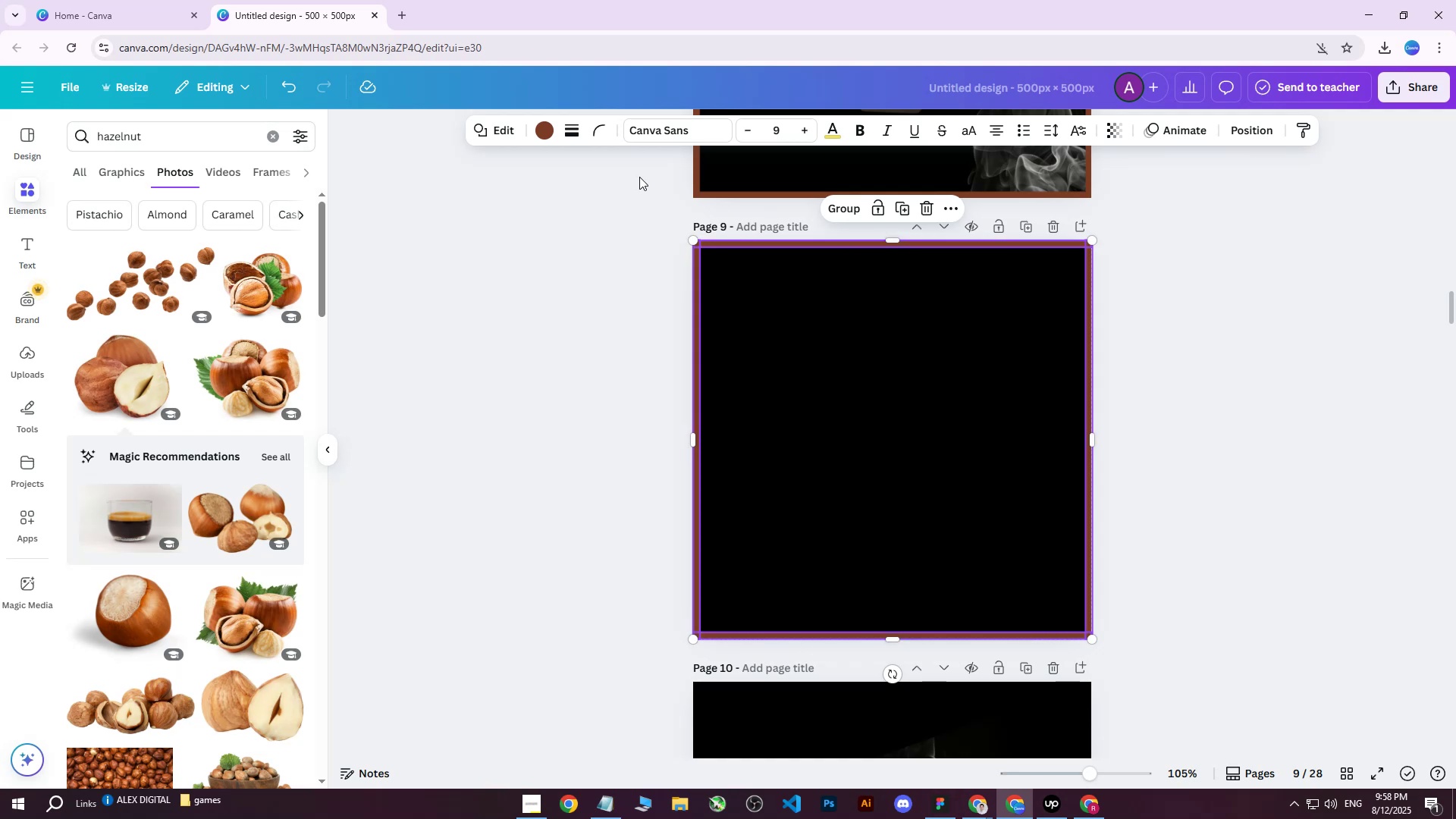 
scroll: coordinate [999, 458], scroll_direction: up, amount: 12.0
 